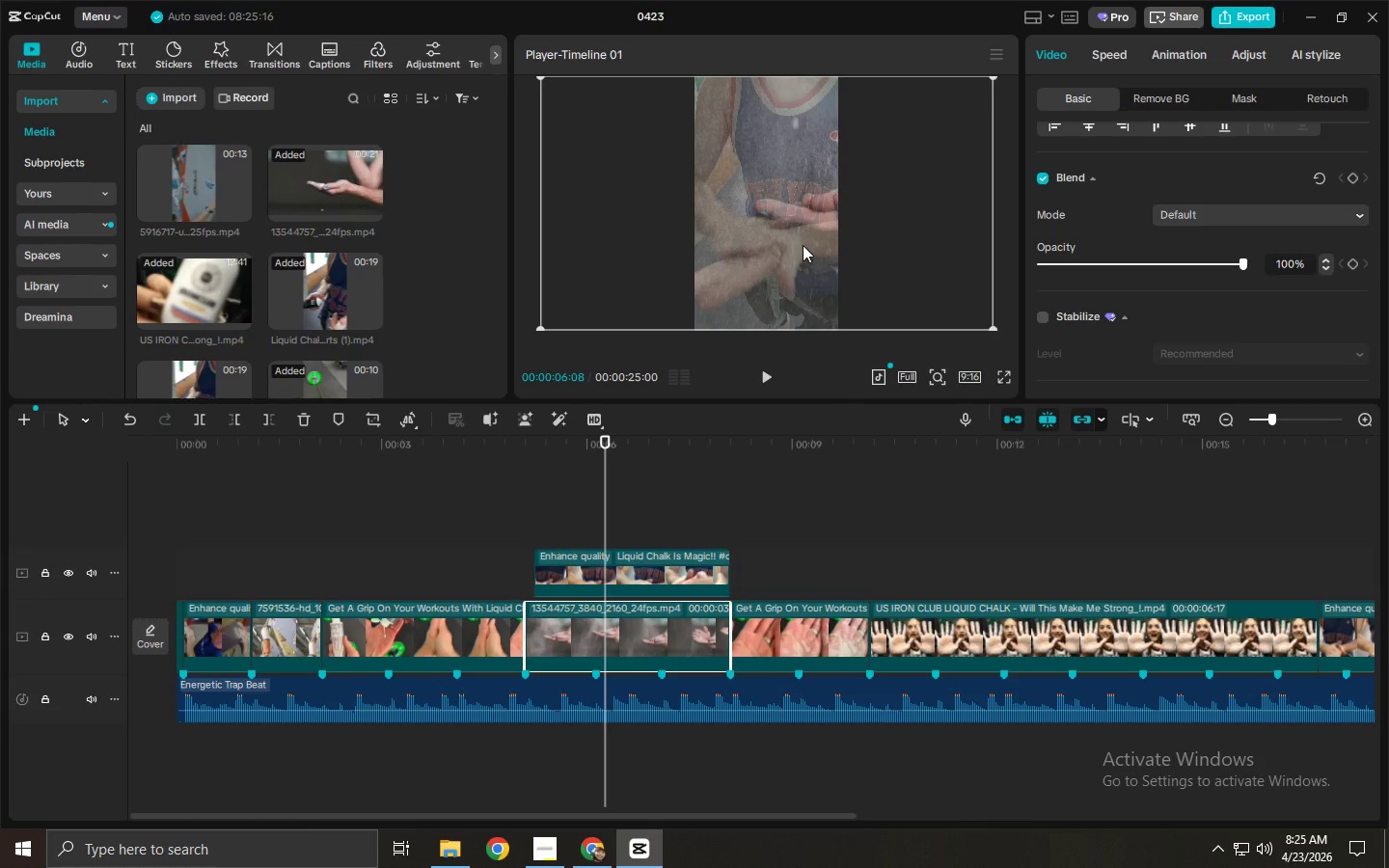 
left_click_drag(start_coordinate=[798, 242], to_coordinate=[776, 242])
 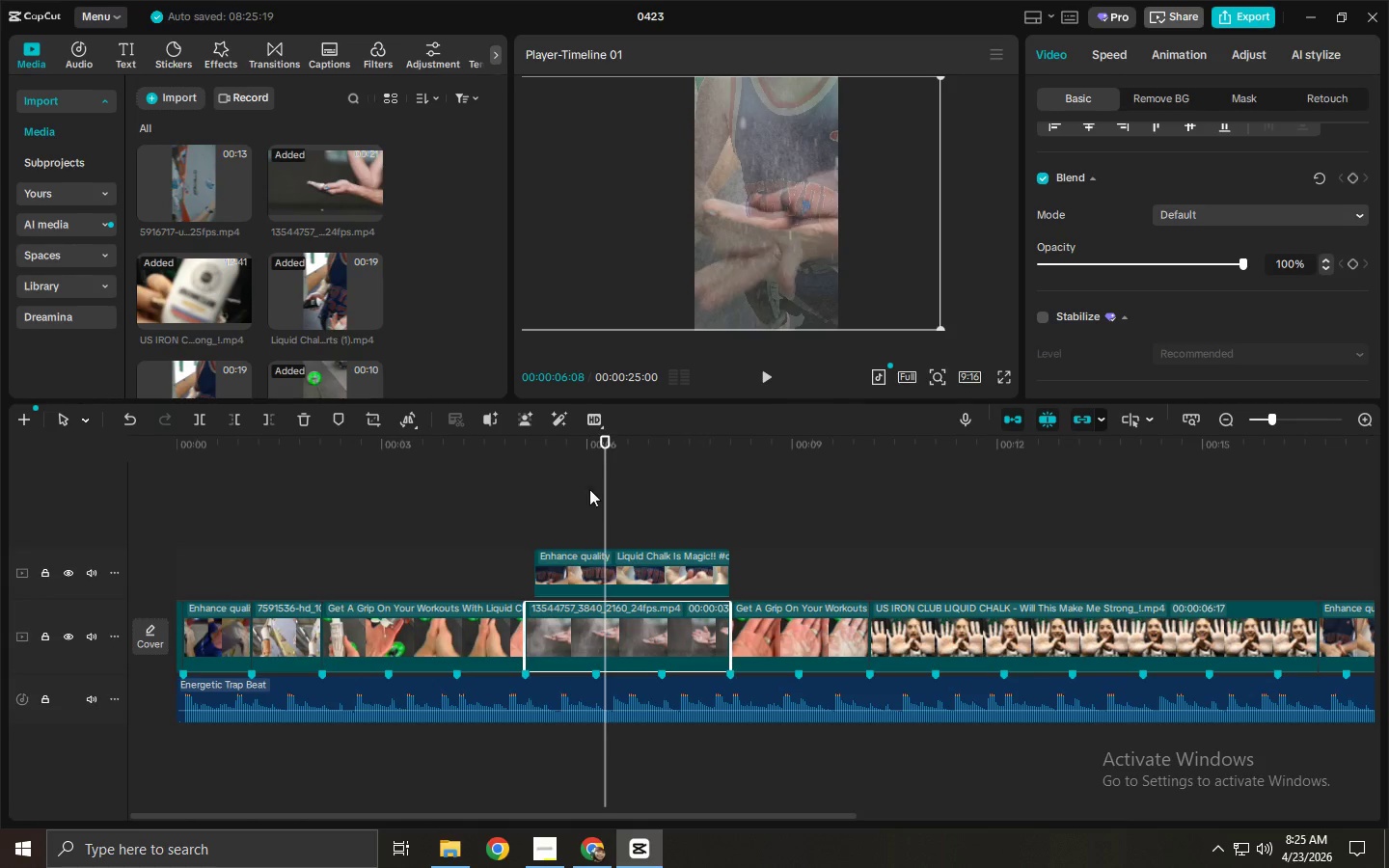 
left_click([528, 455])
 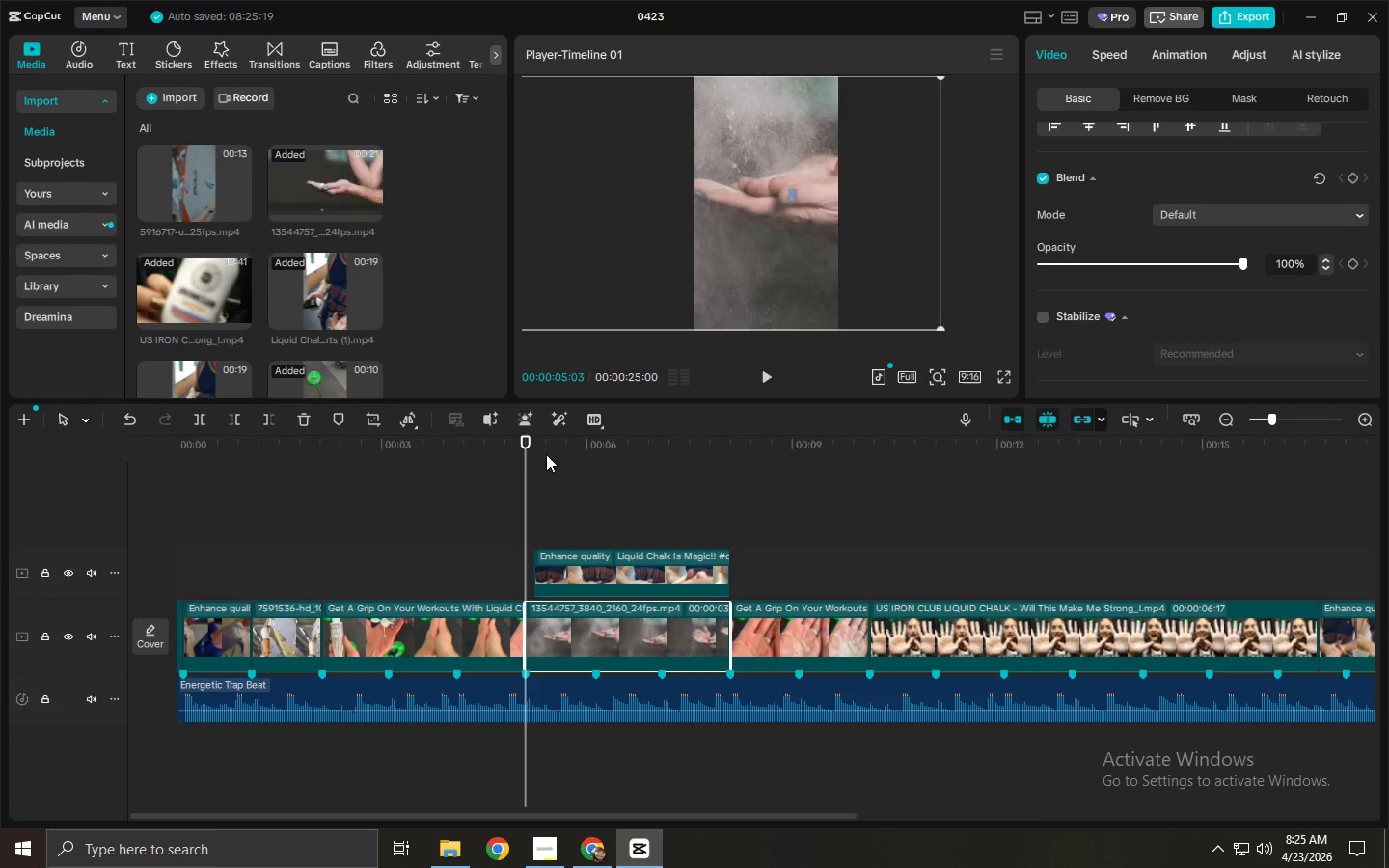 
left_click([546, 560])
 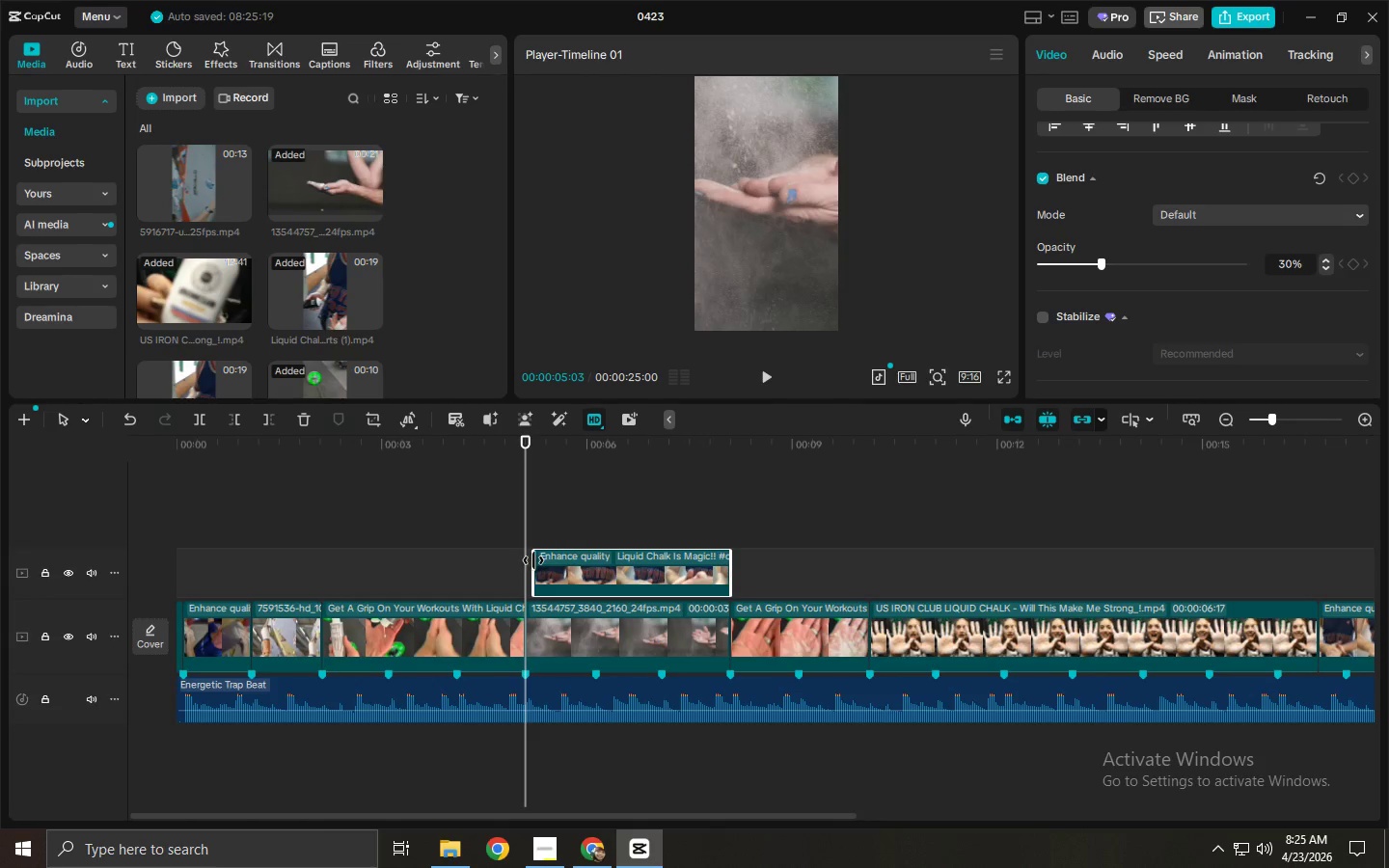 
left_click_drag(start_coordinate=[534, 560], to_coordinate=[526, 560])
 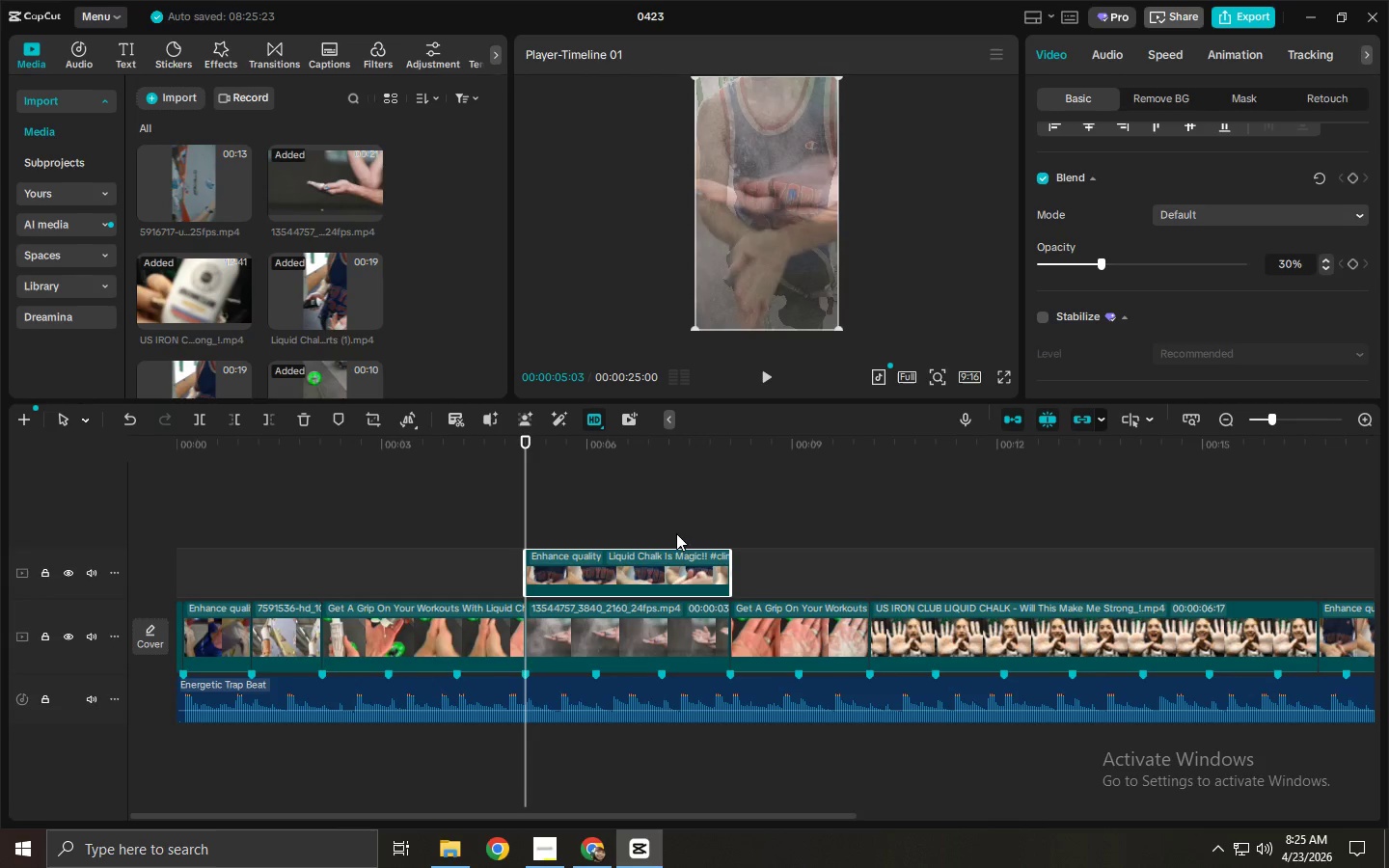 
left_click_drag(start_coordinate=[528, 457], to_coordinate=[558, 456])
 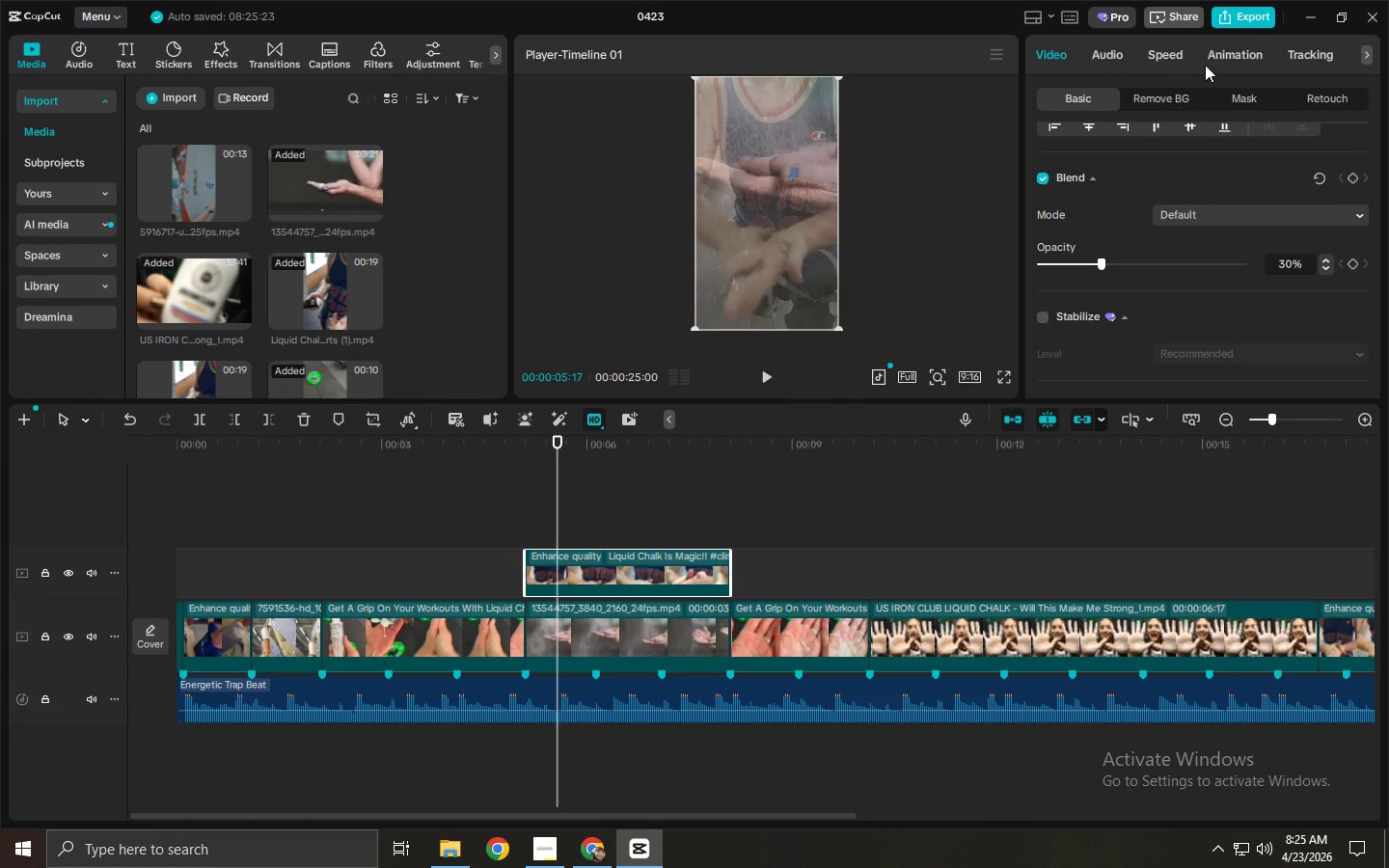 
wait(8.17)
 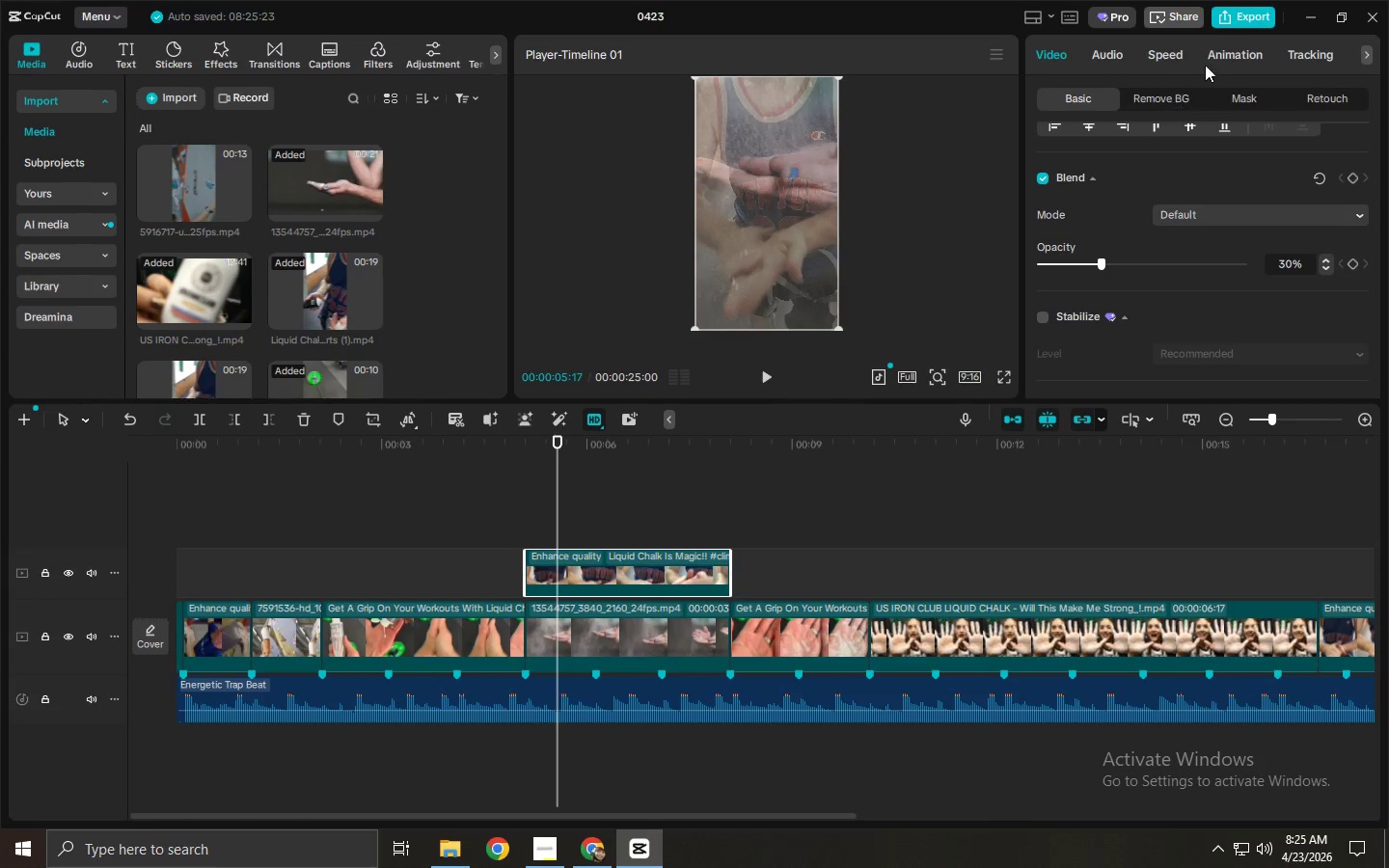 
left_click([1234, 48])
 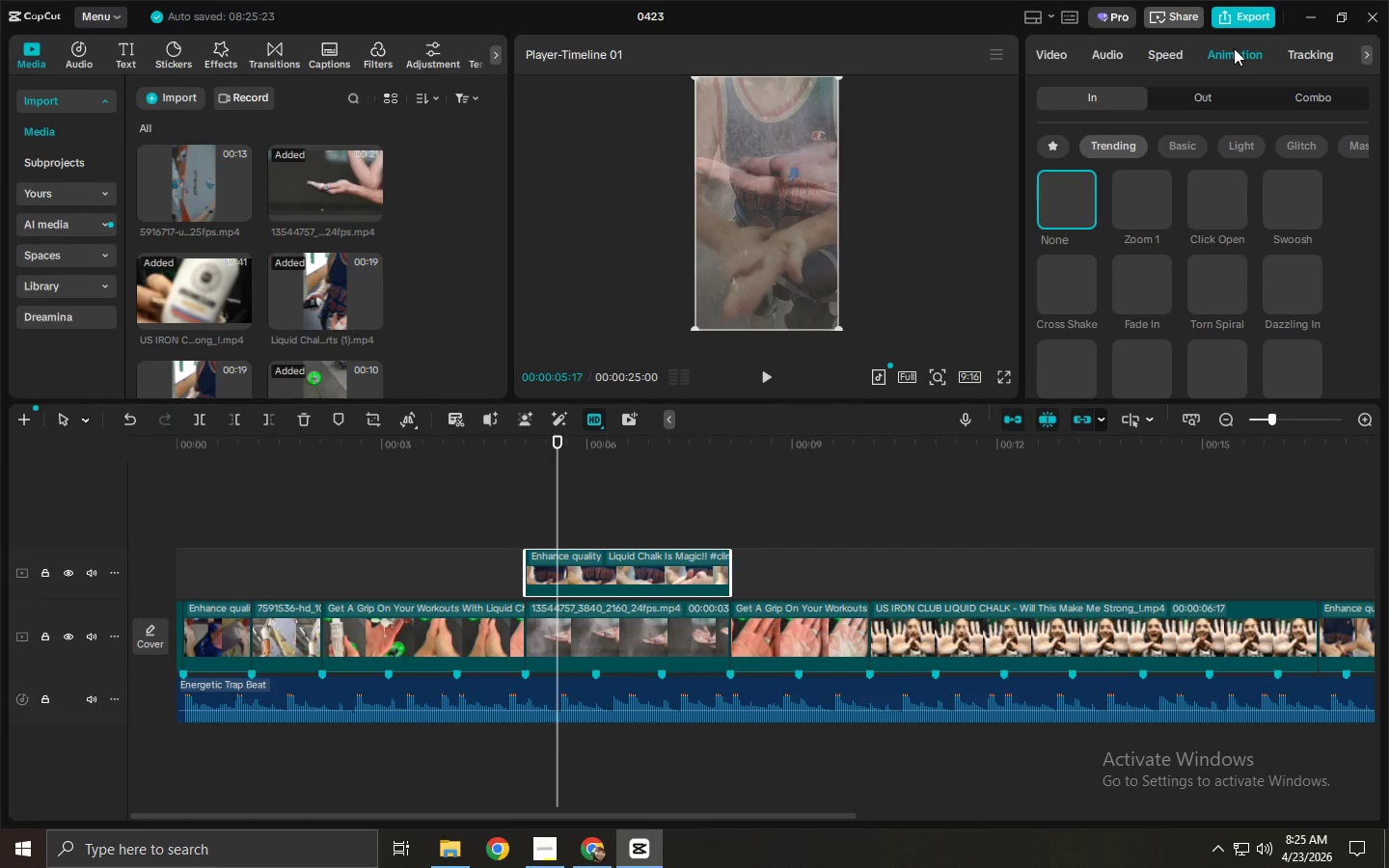 
left_click([1066, 51])
 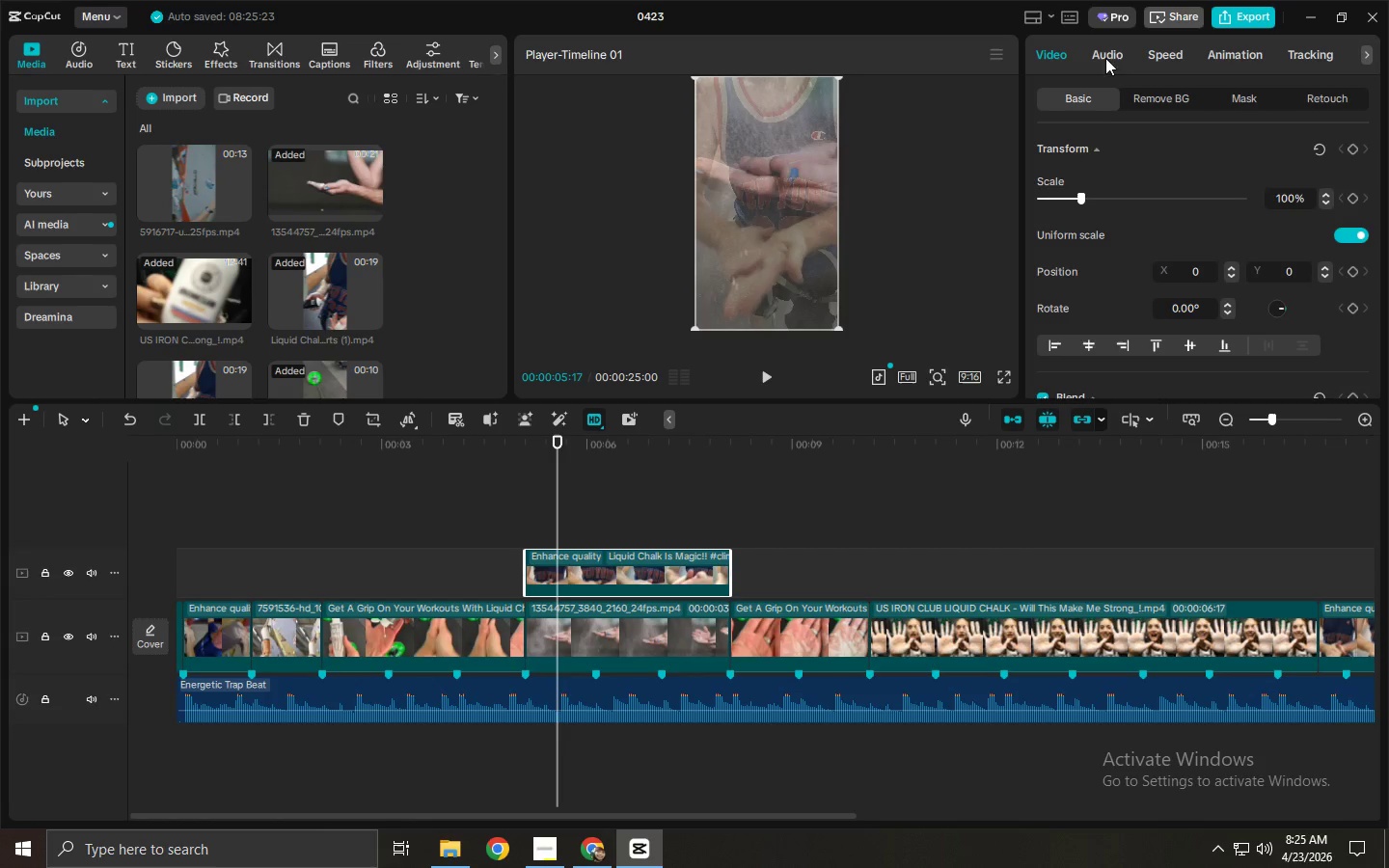 
left_click([1214, 87])
 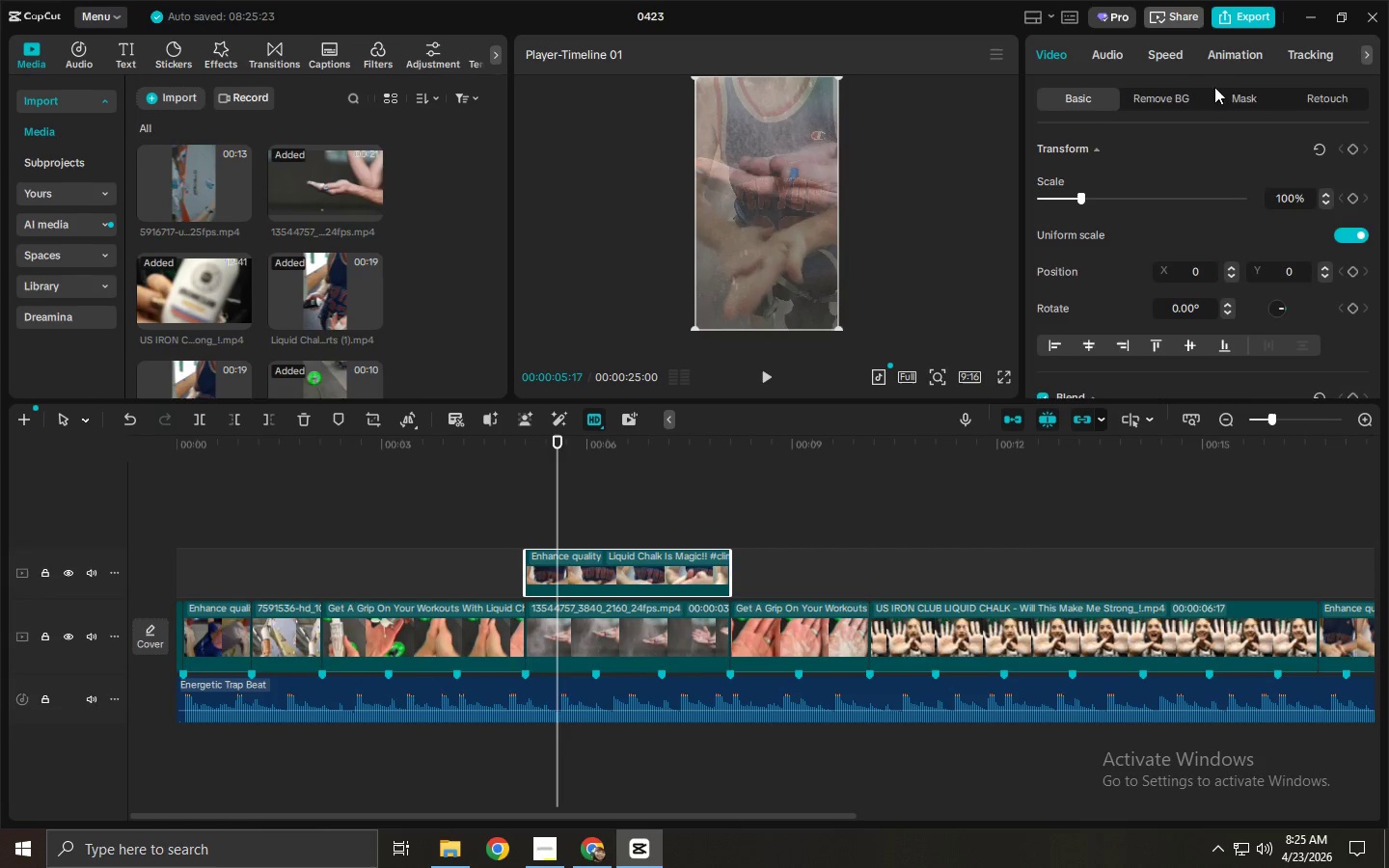 
left_click([1218, 93])
 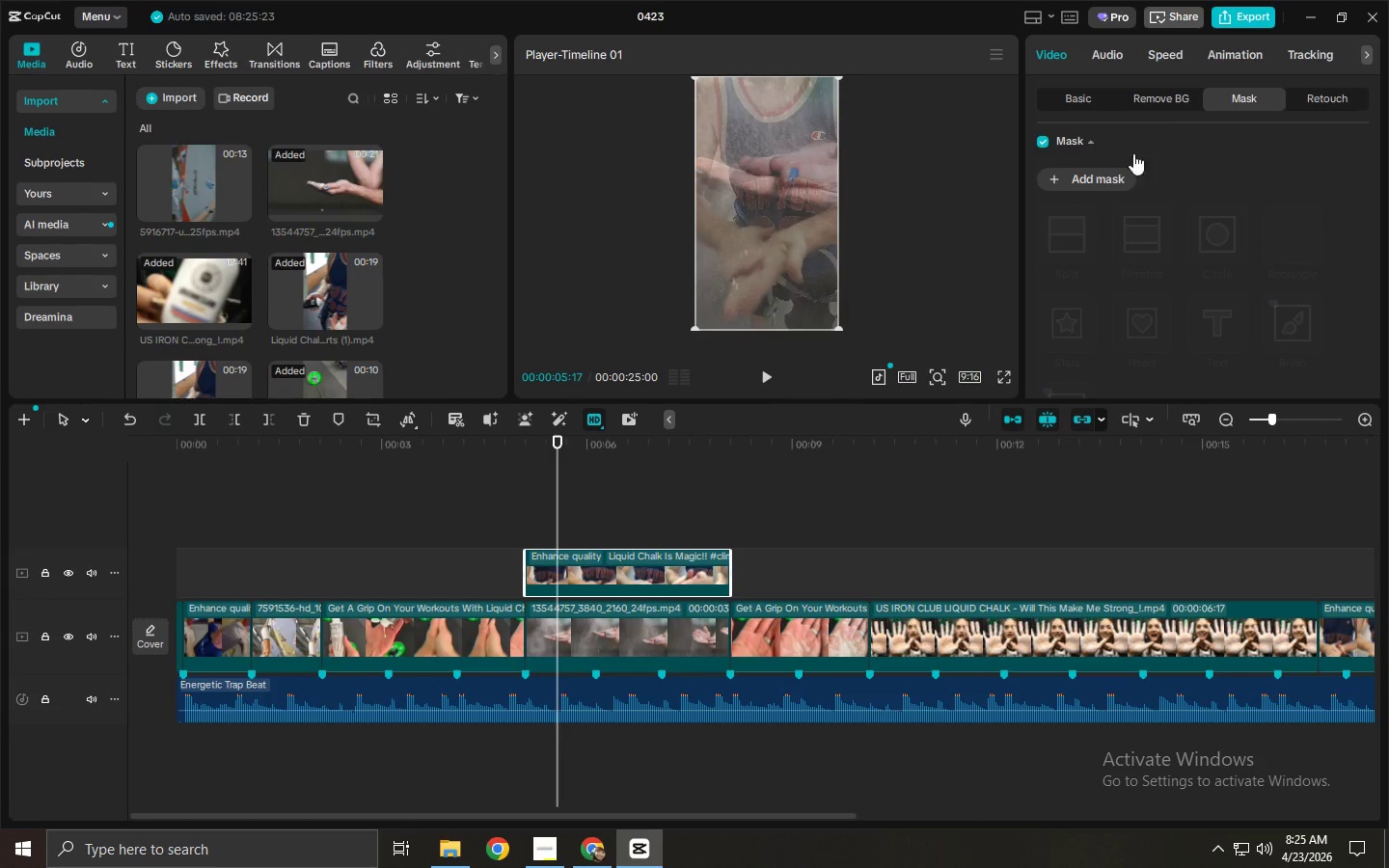 
left_click([1101, 179])
 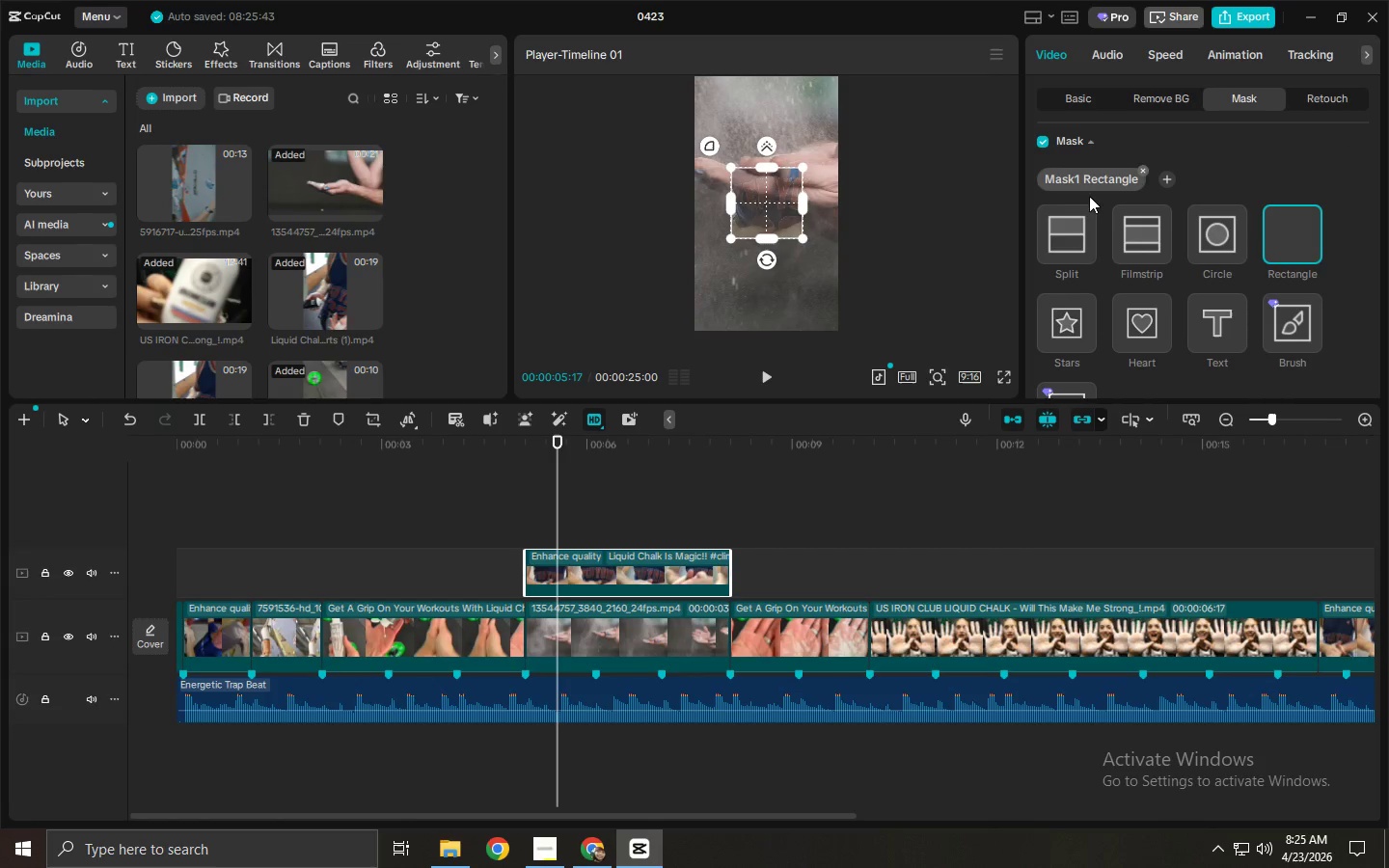 
left_click([1063, 225])
 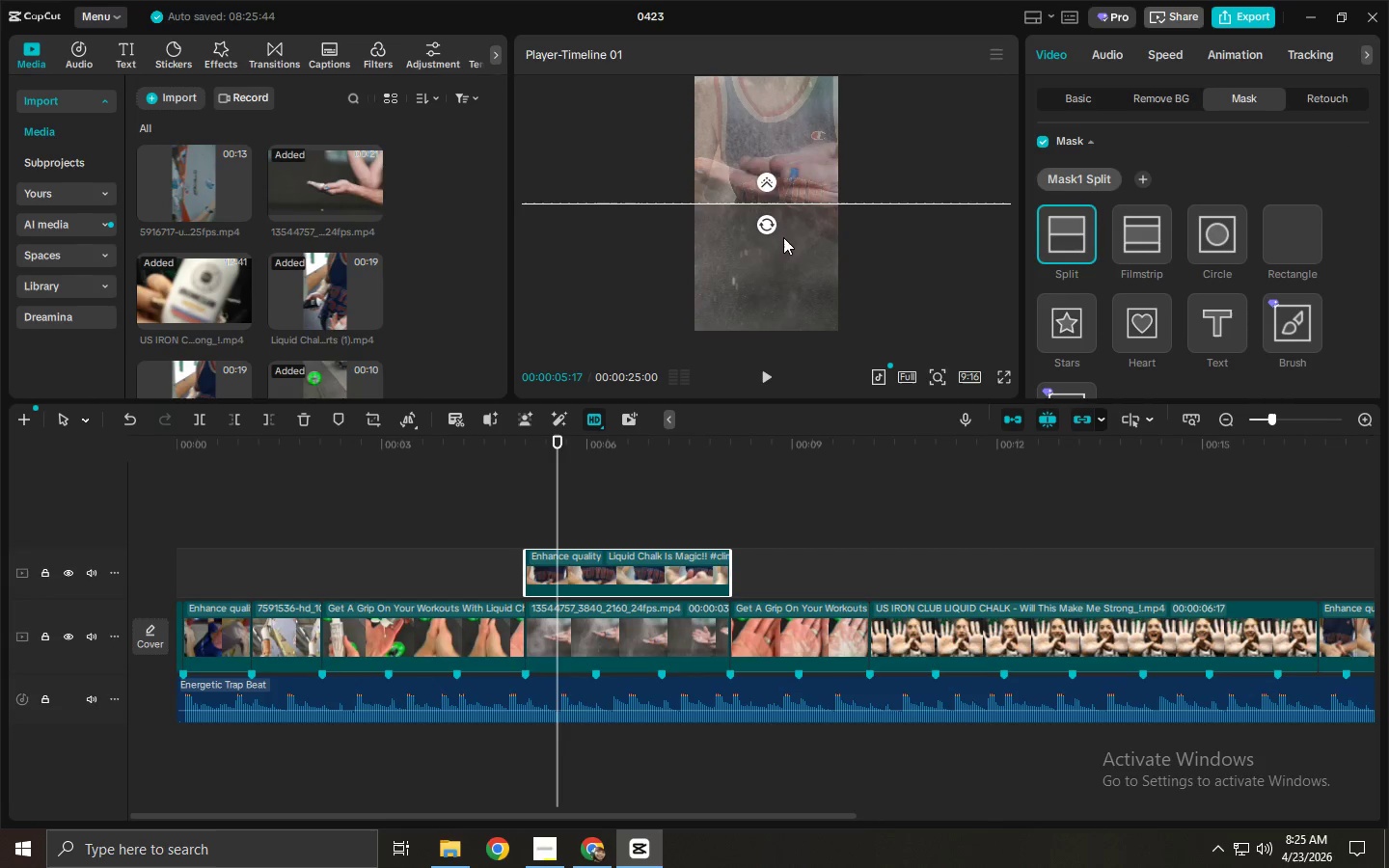 
left_click_drag(start_coordinate=[761, 218], to_coordinate=[776, 226])
 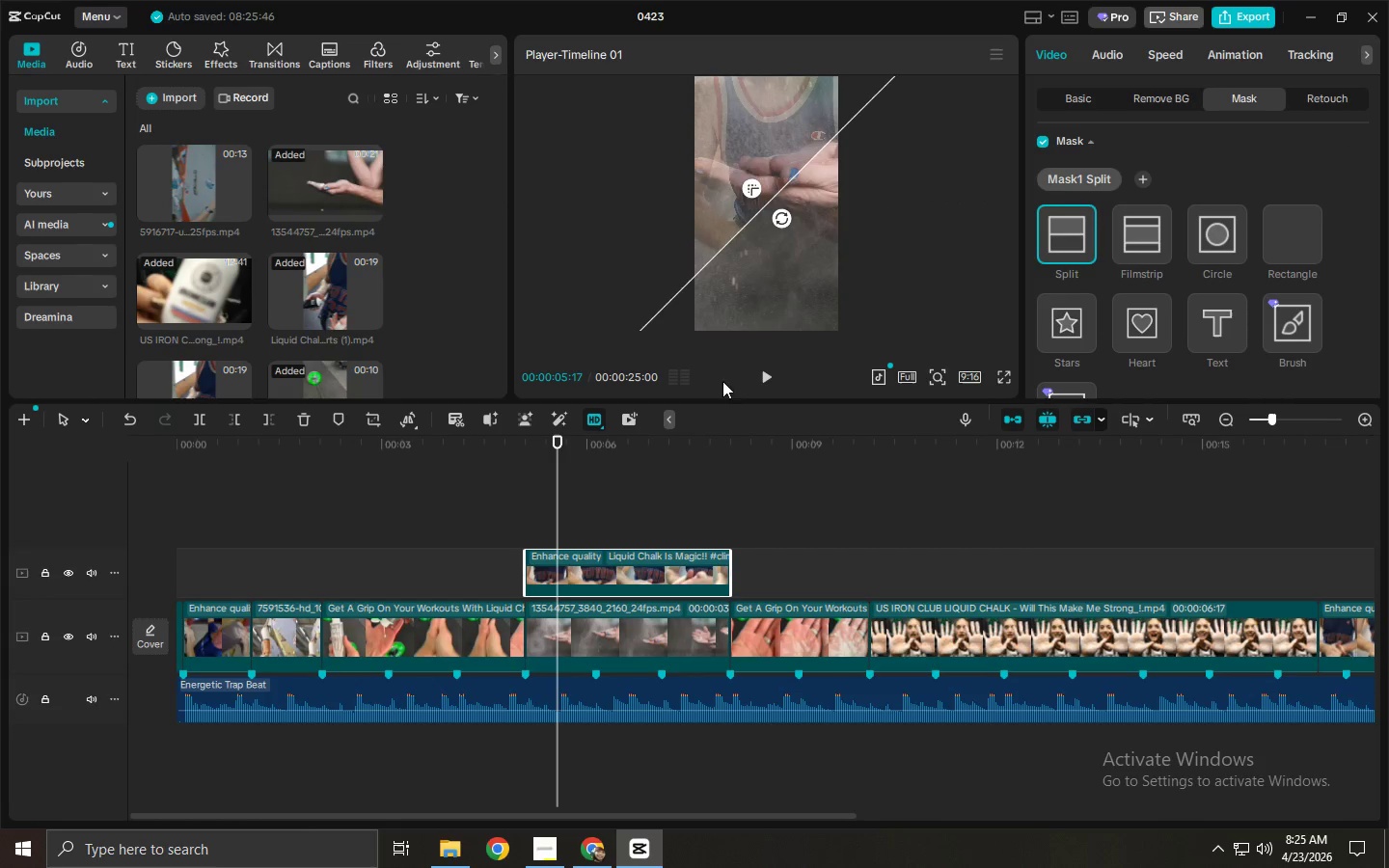 
mouse_move([757, 262])
 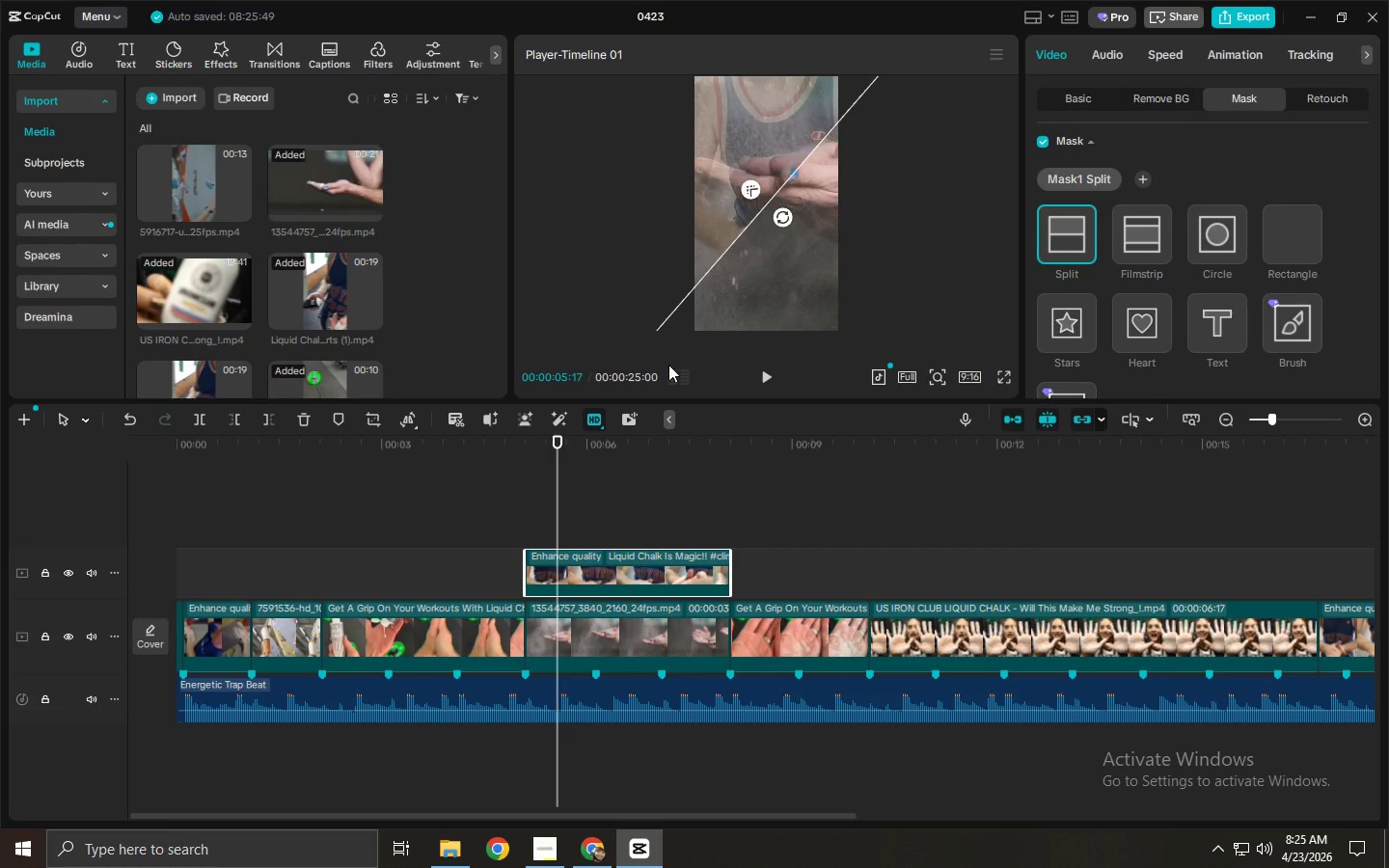 
double_click([756, 149])
 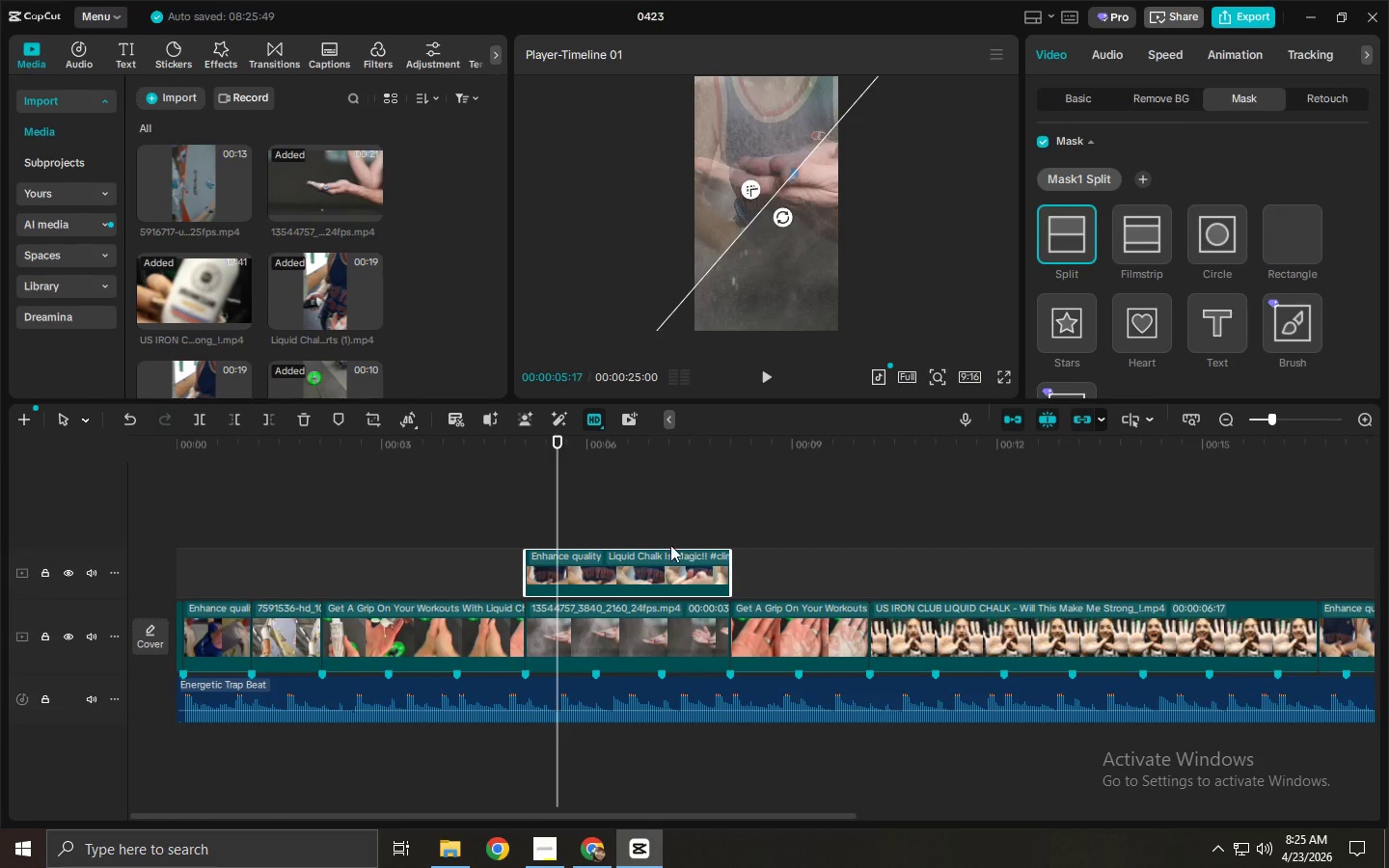 
left_click([636, 573])
 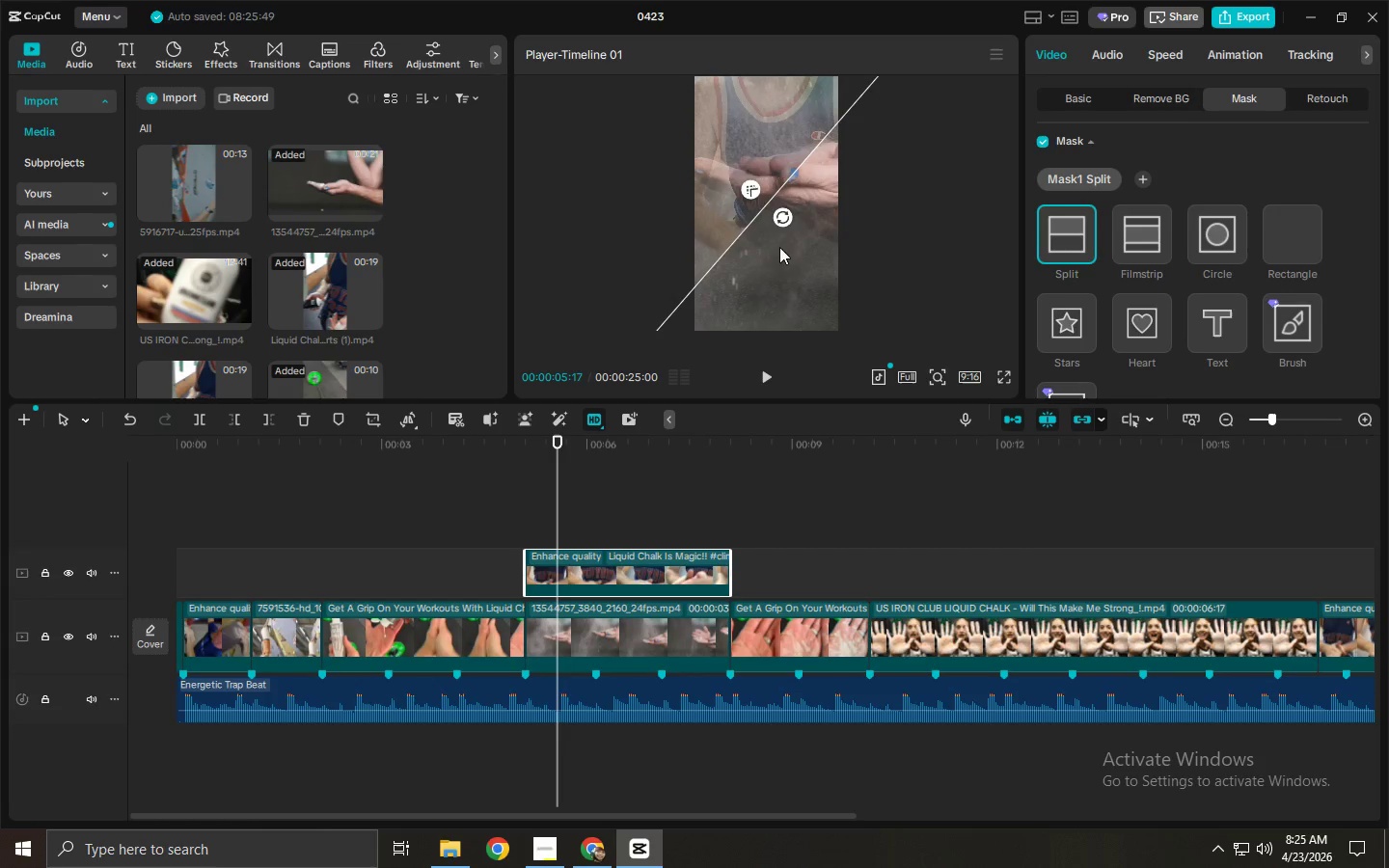 
left_click([643, 610])
 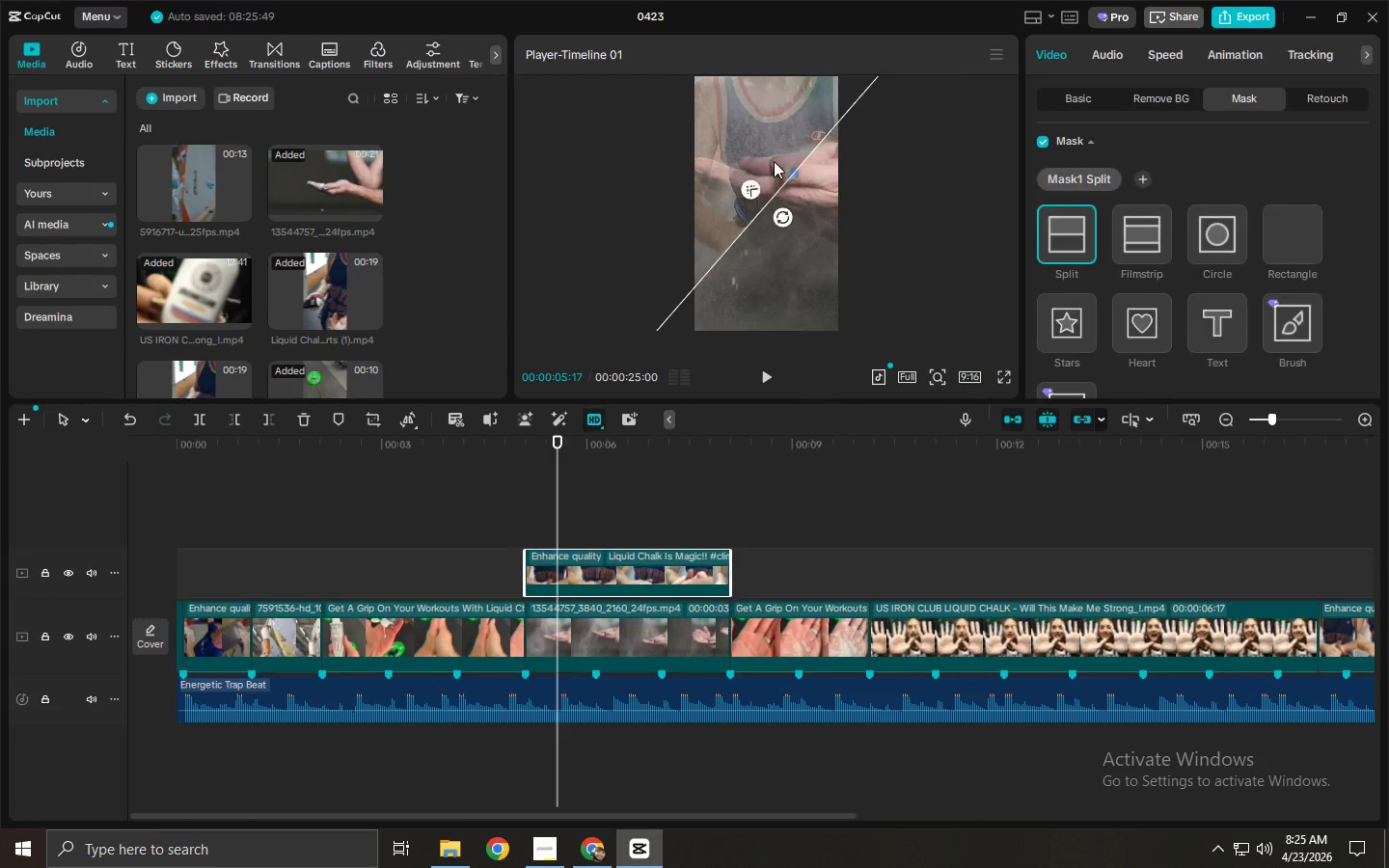 
left_click_drag(start_coordinate=[759, 128], to_coordinate=[754, 112])
 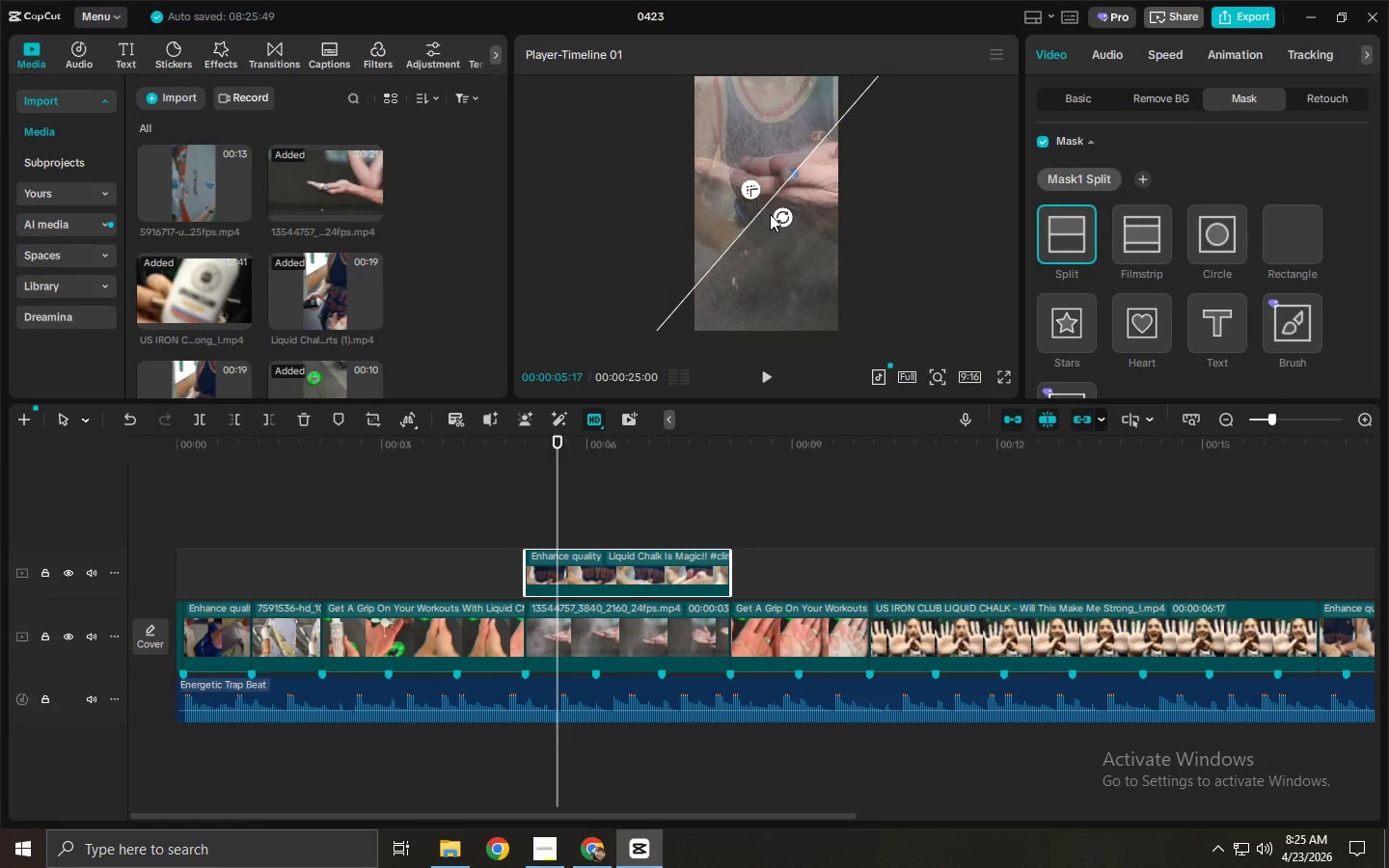 
key(Control+Z)
 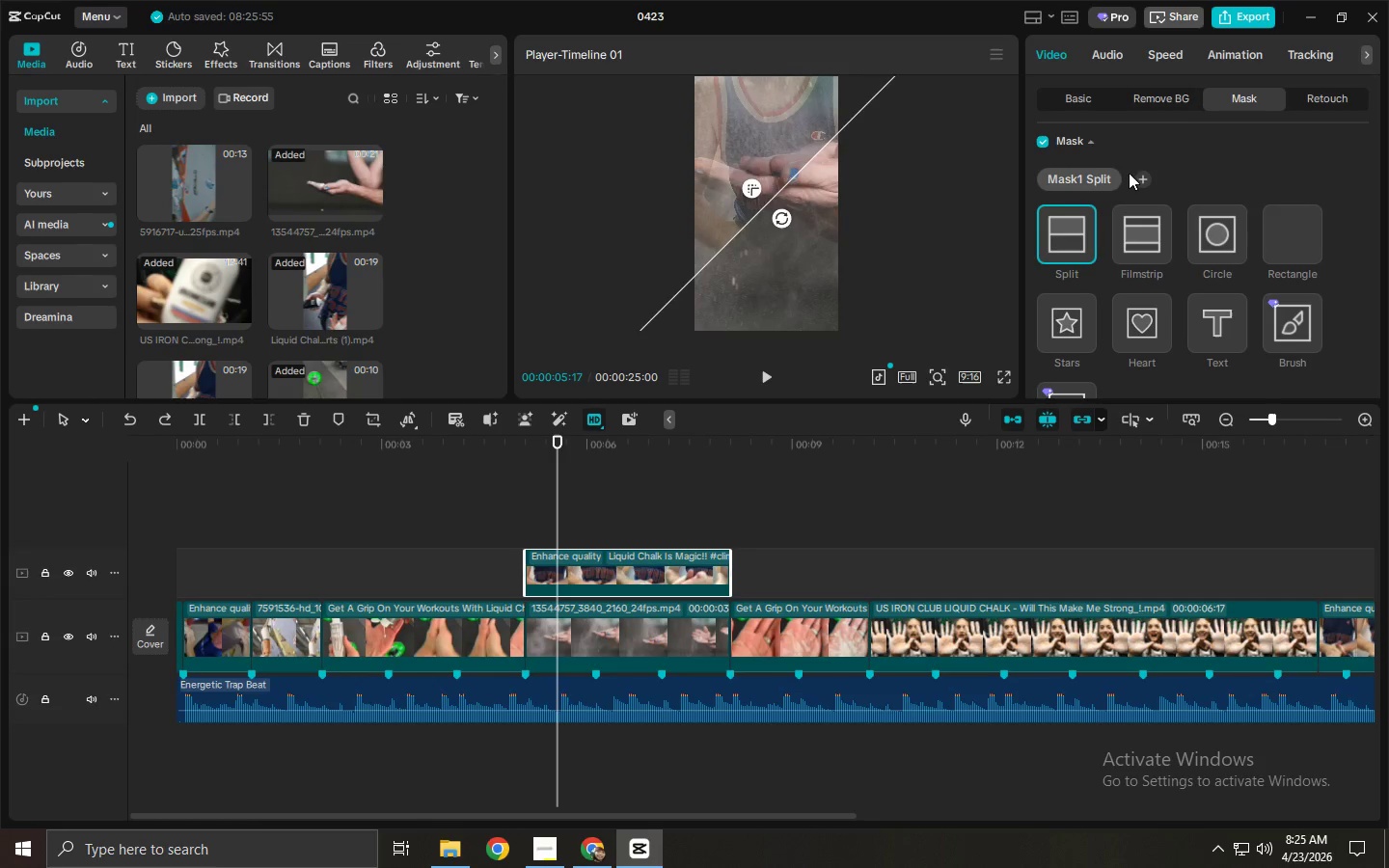 
left_click([1117, 169])
 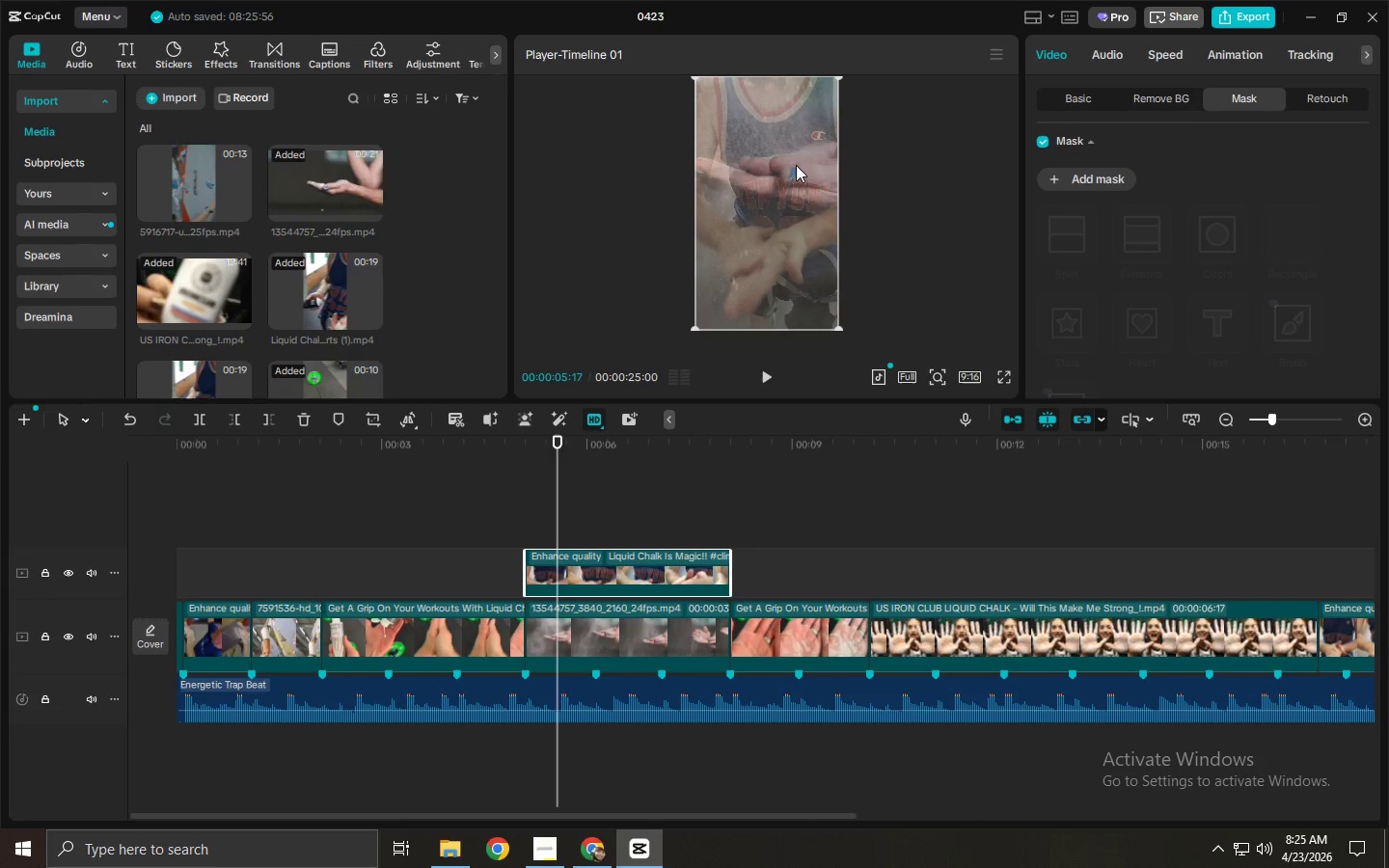 
left_click_drag(start_coordinate=[796, 165], to_coordinate=[764, 97])
 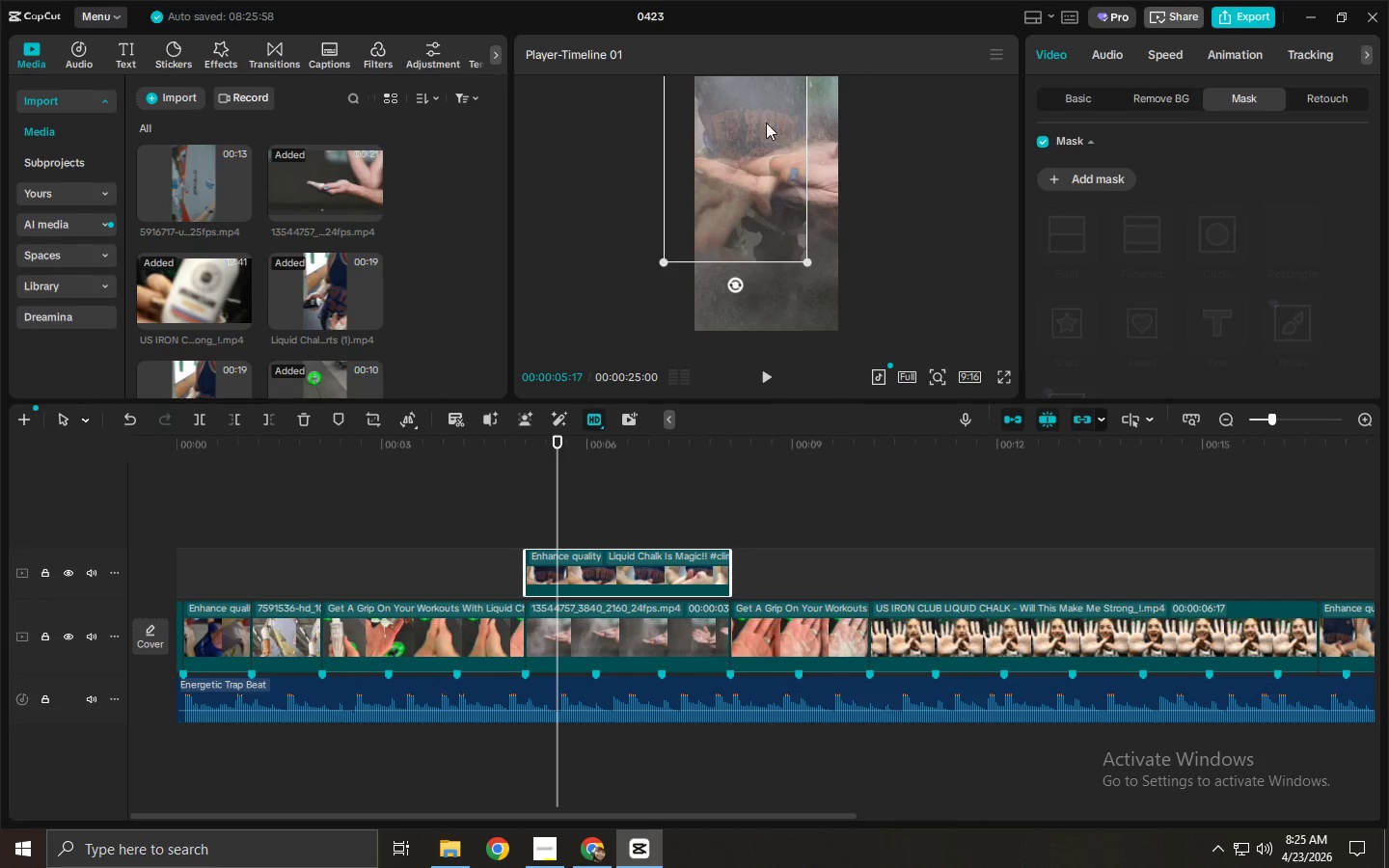 
left_click_drag(start_coordinate=[767, 132], to_coordinate=[796, 108])
 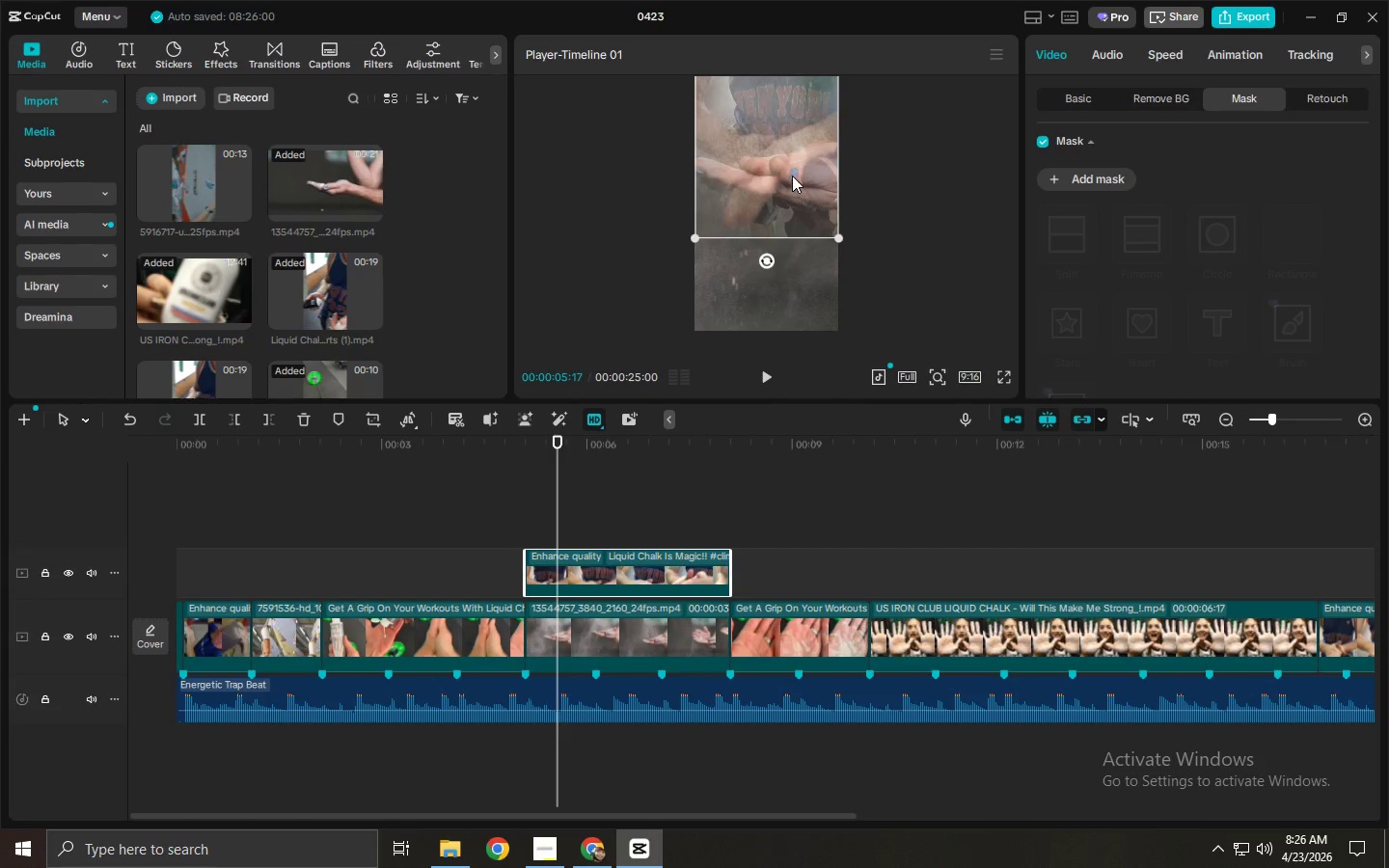 
left_click([1077, 171])
 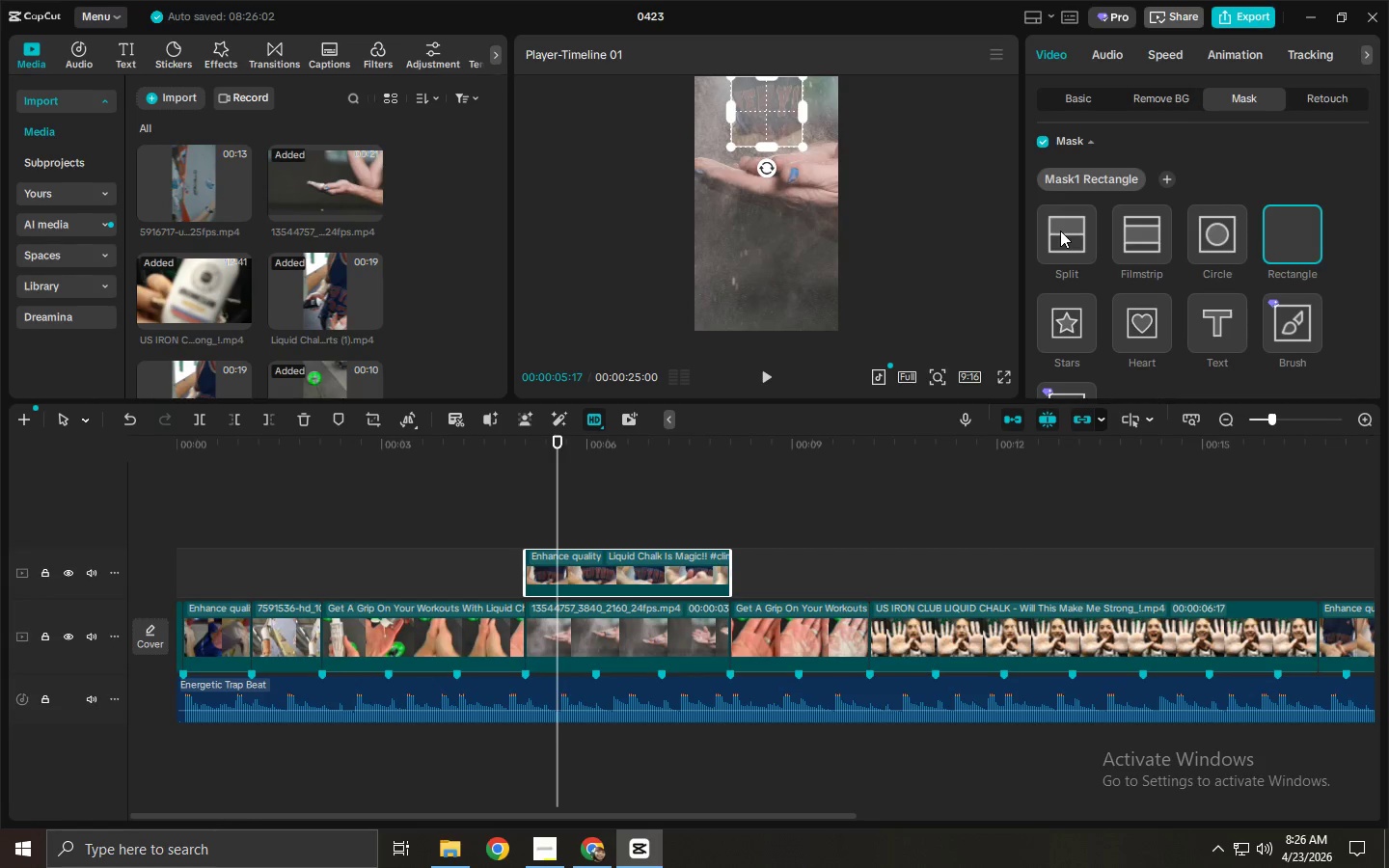 
left_click([1060, 231])
 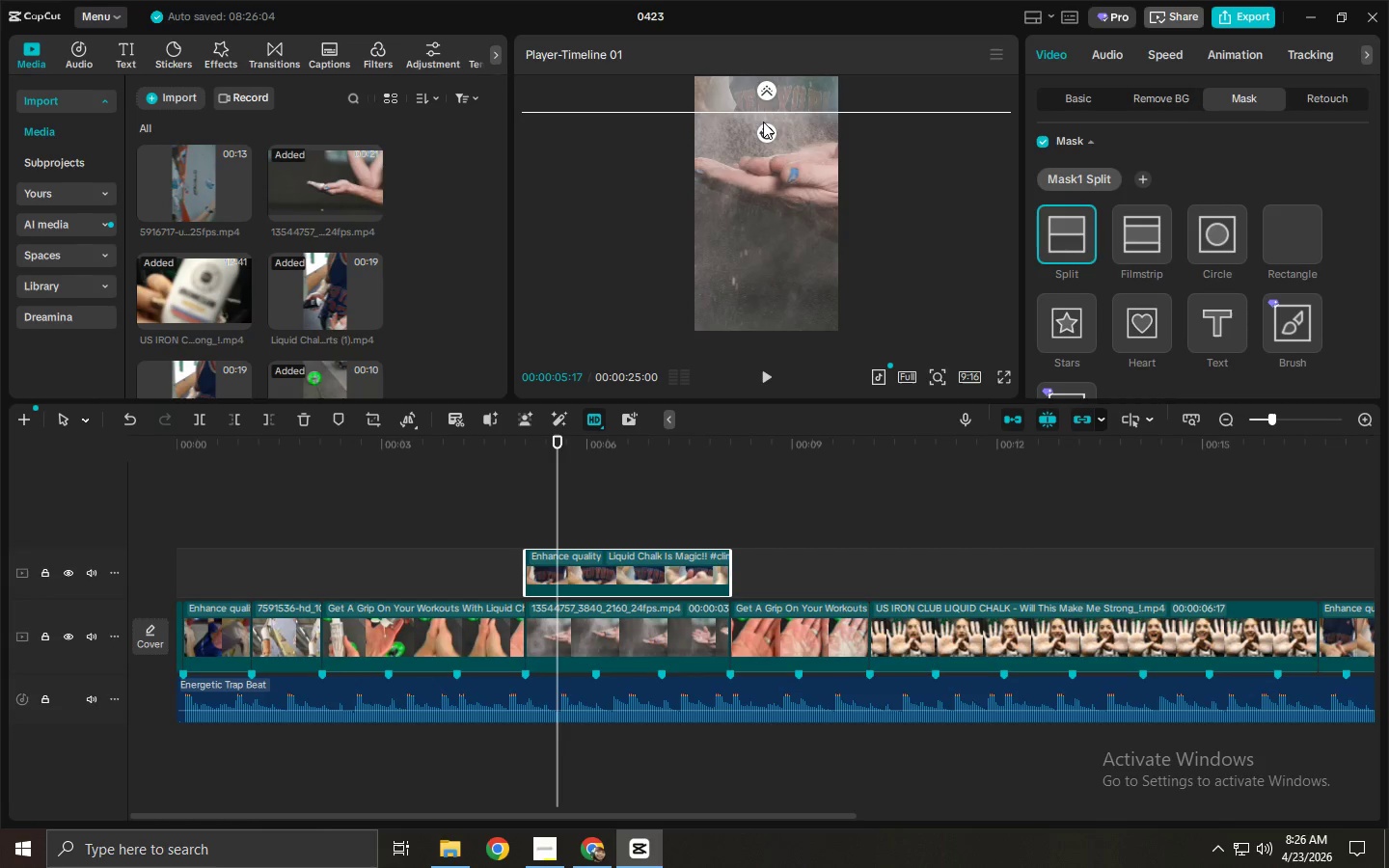 
left_click_drag(start_coordinate=[768, 111], to_coordinate=[773, 244])
 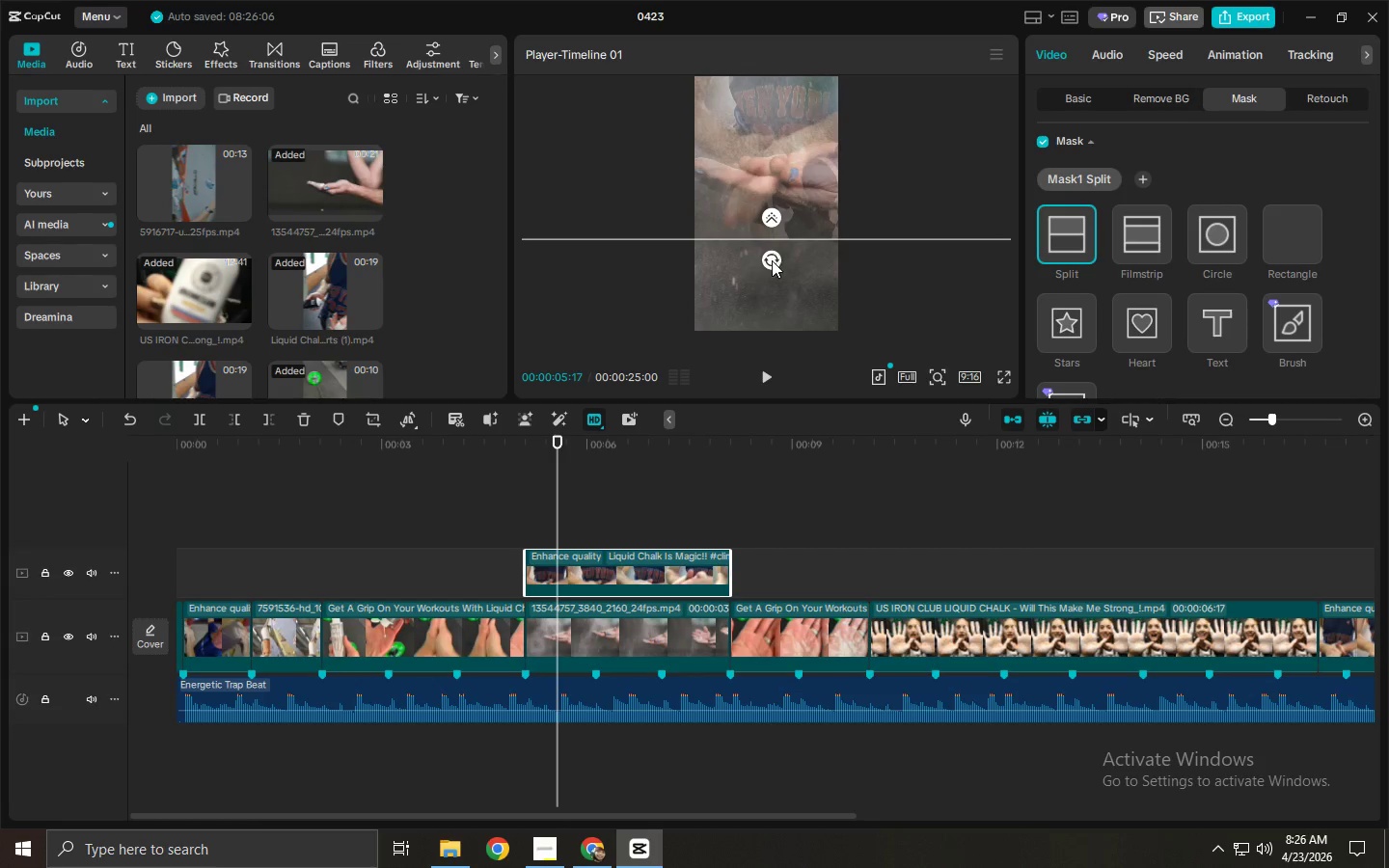 
left_click_drag(start_coordinate=[772, 260], to_coordinate=[835, 263])
 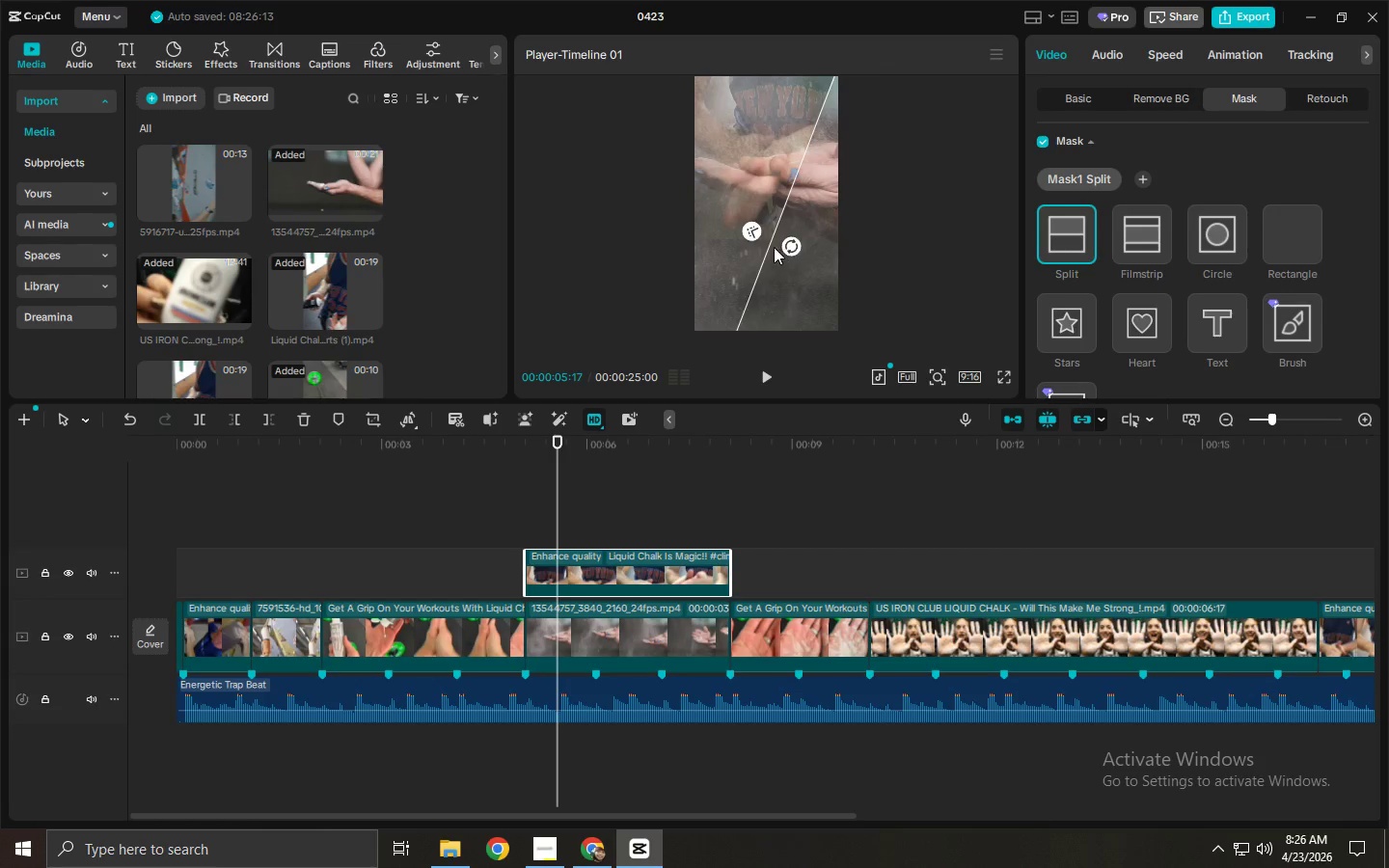 
left_click_drag(start_coordinate=[769, 246], to_coordinate=[732, 229])
 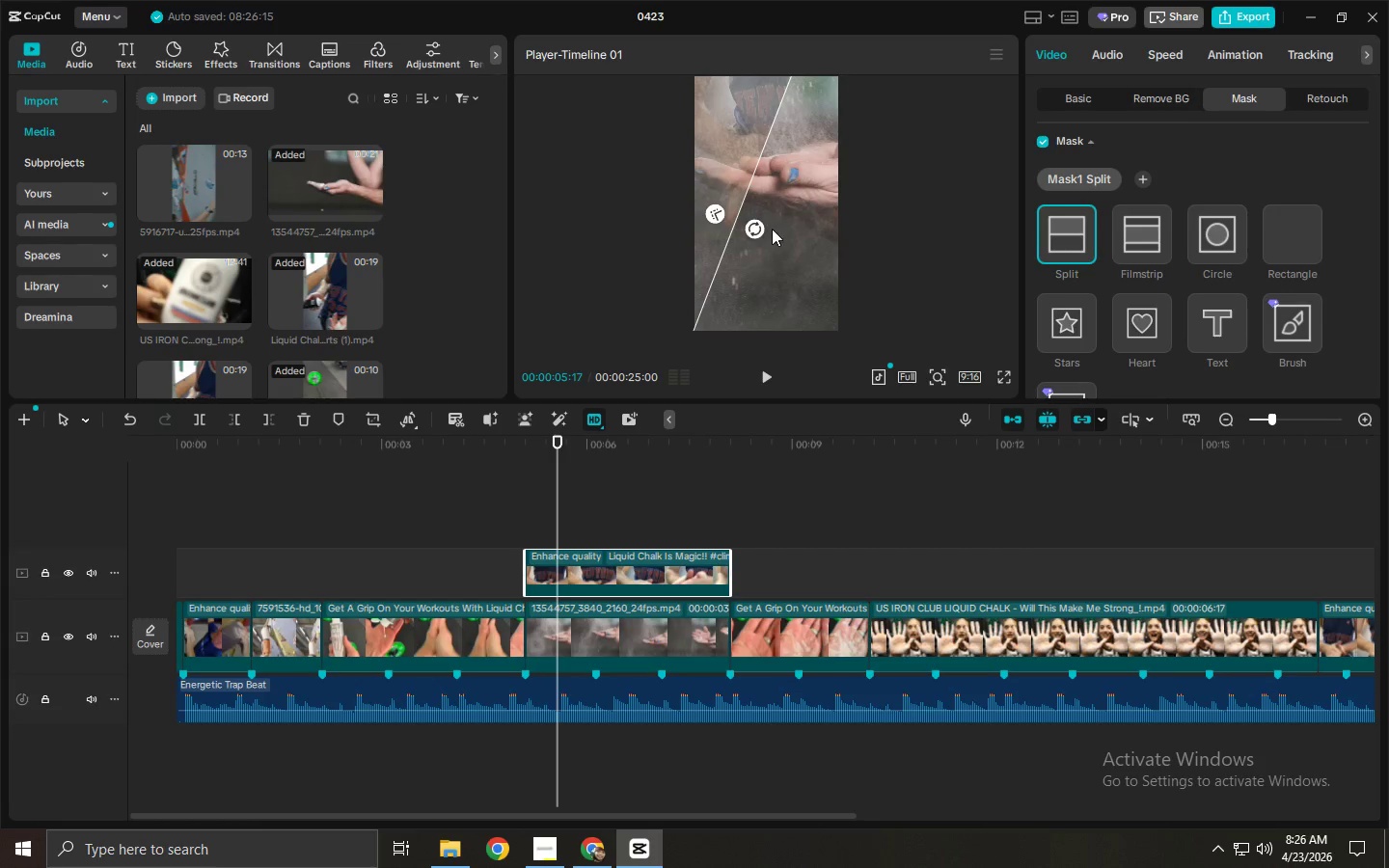 
left_click_drag(start_coordinate=[760, 227], to_coordinate=[766, 236])
 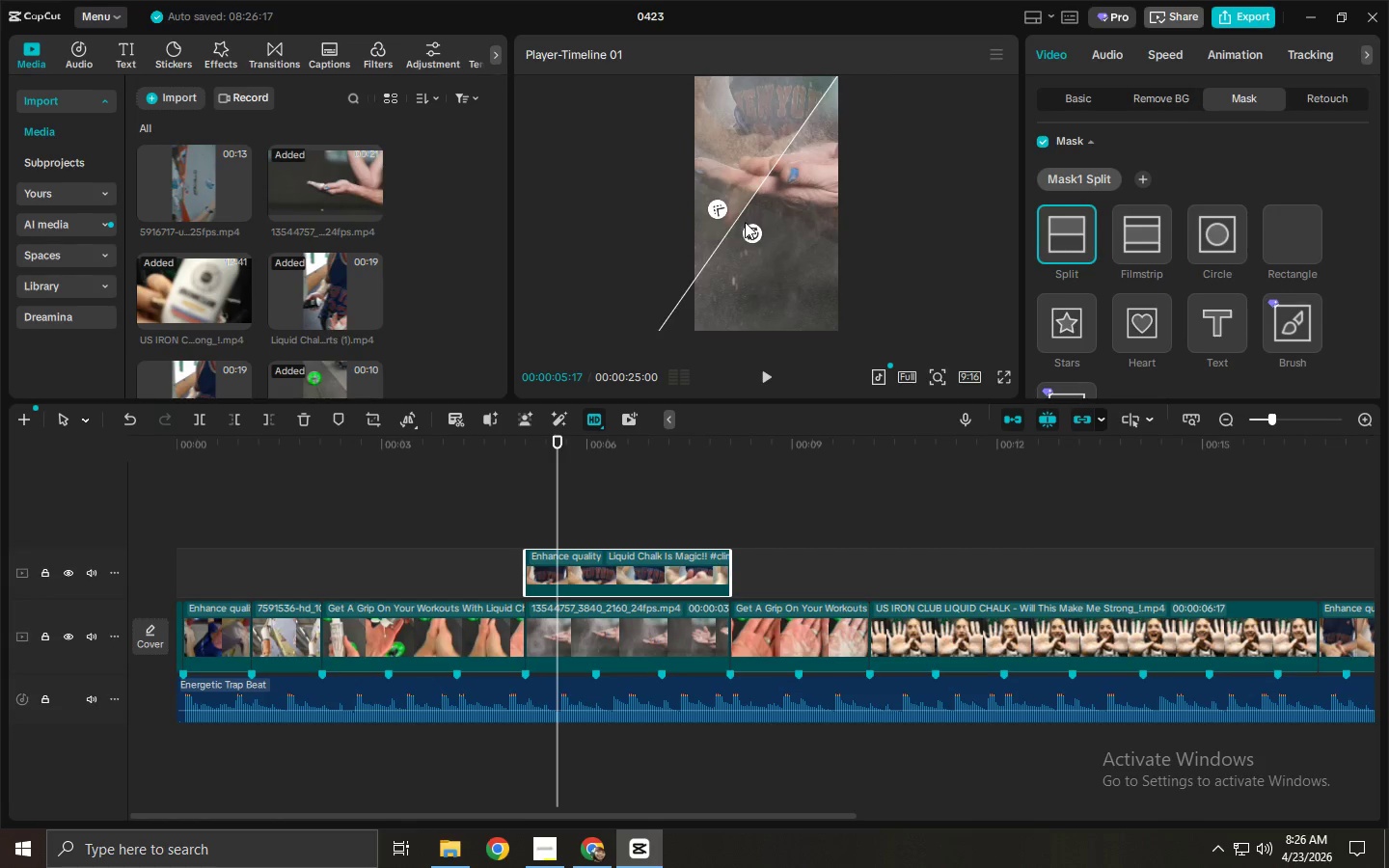 
left_click_drag(start_coordinate=[743, 219], to_coordinate=[761, 232])
 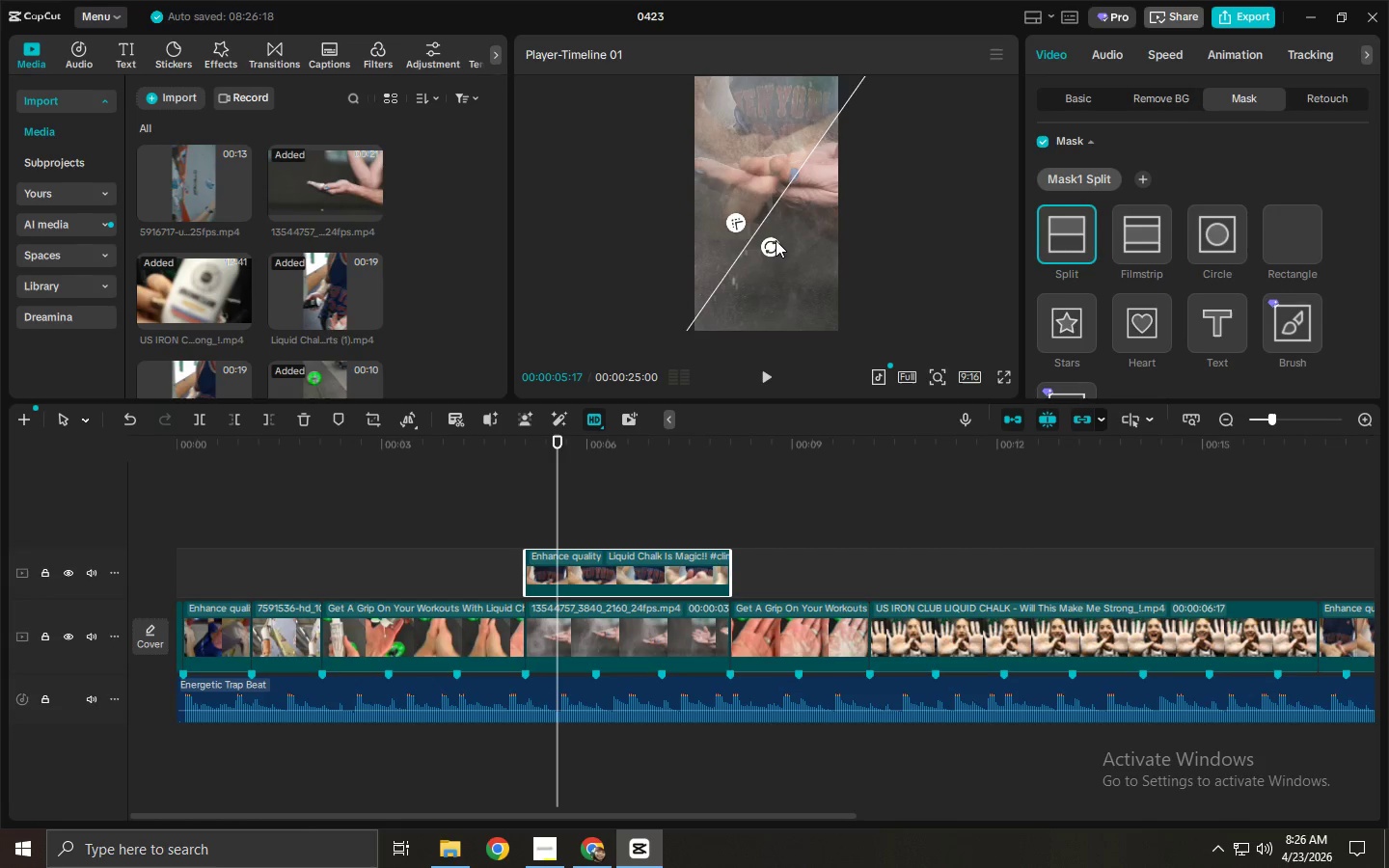 
left_click_drag(start_coordinate=[776, 240], to_coordinate=[789, 240])
 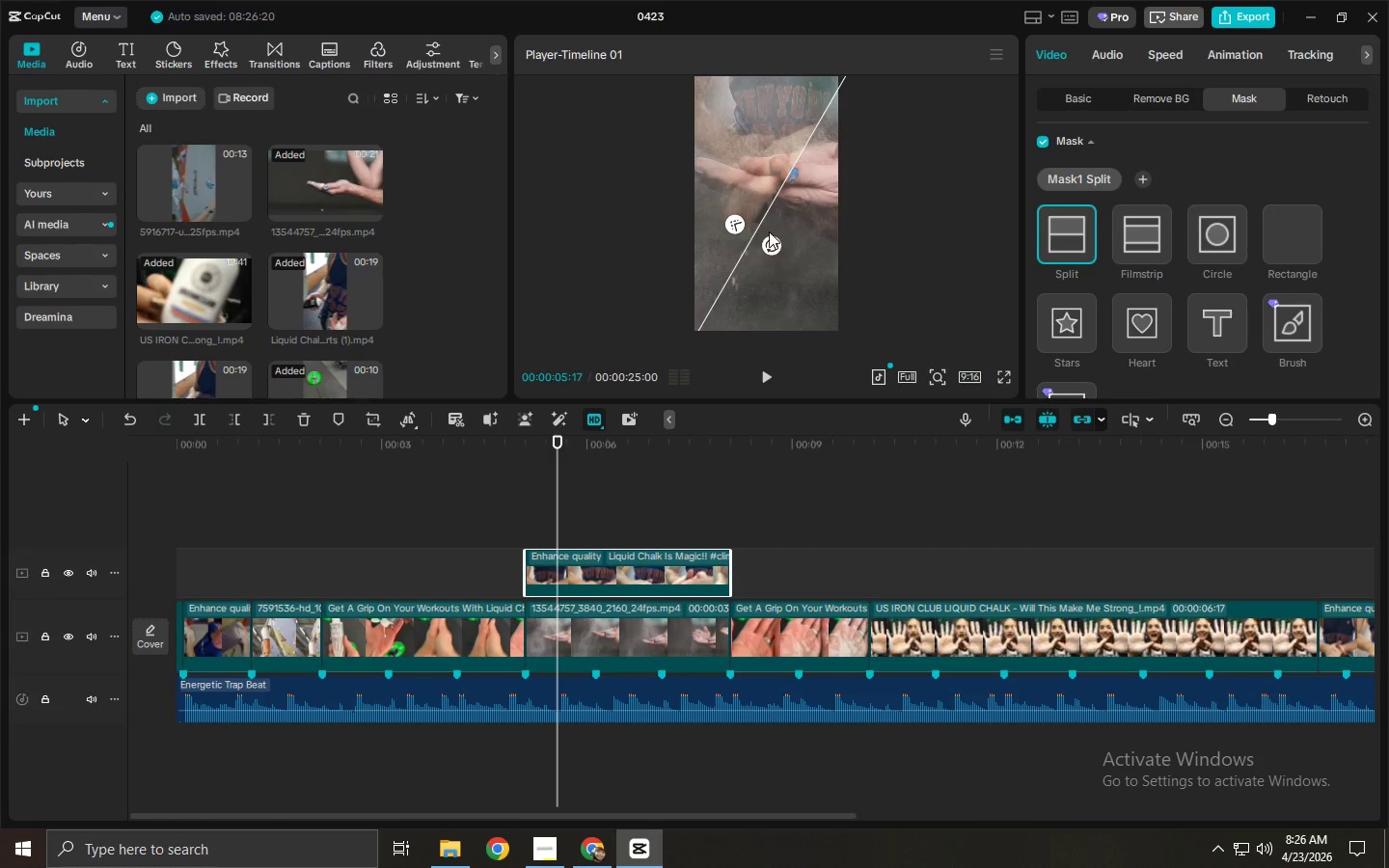 
left_click_drag(start_coordinate=[766, 229], to_coordinate=[758, 233])
 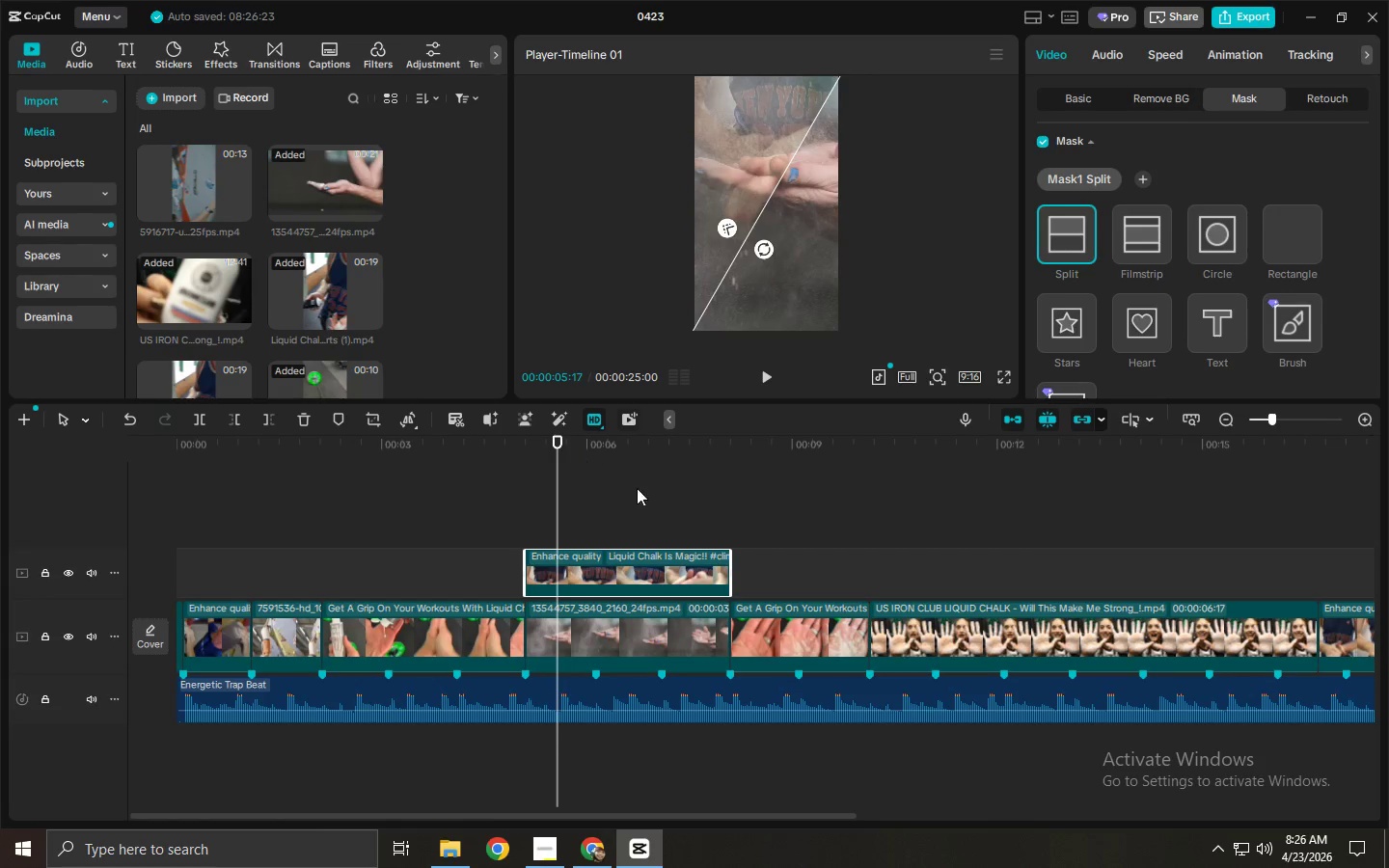 
left_click([670, 575])
 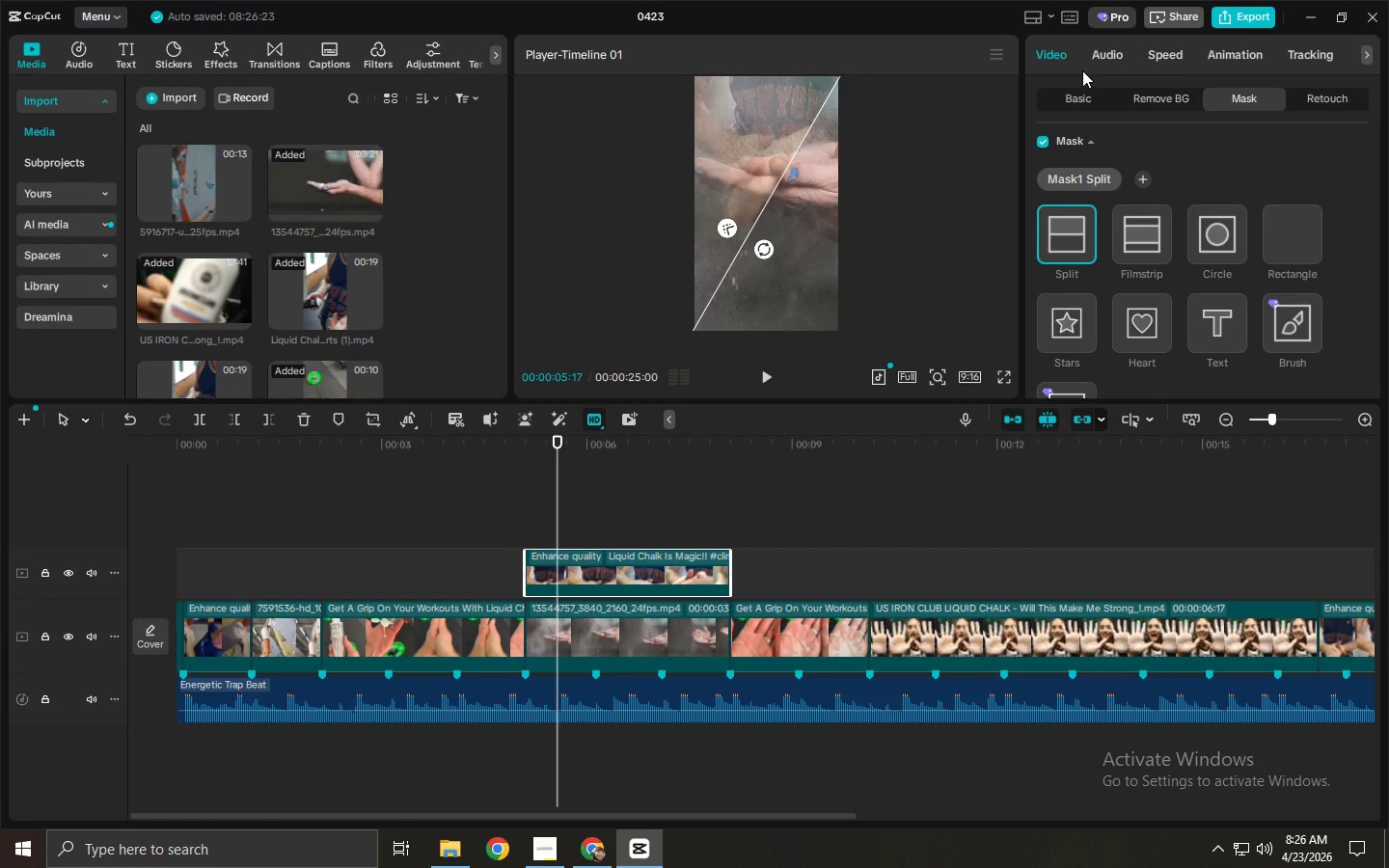 
left_click([1108, 100])
 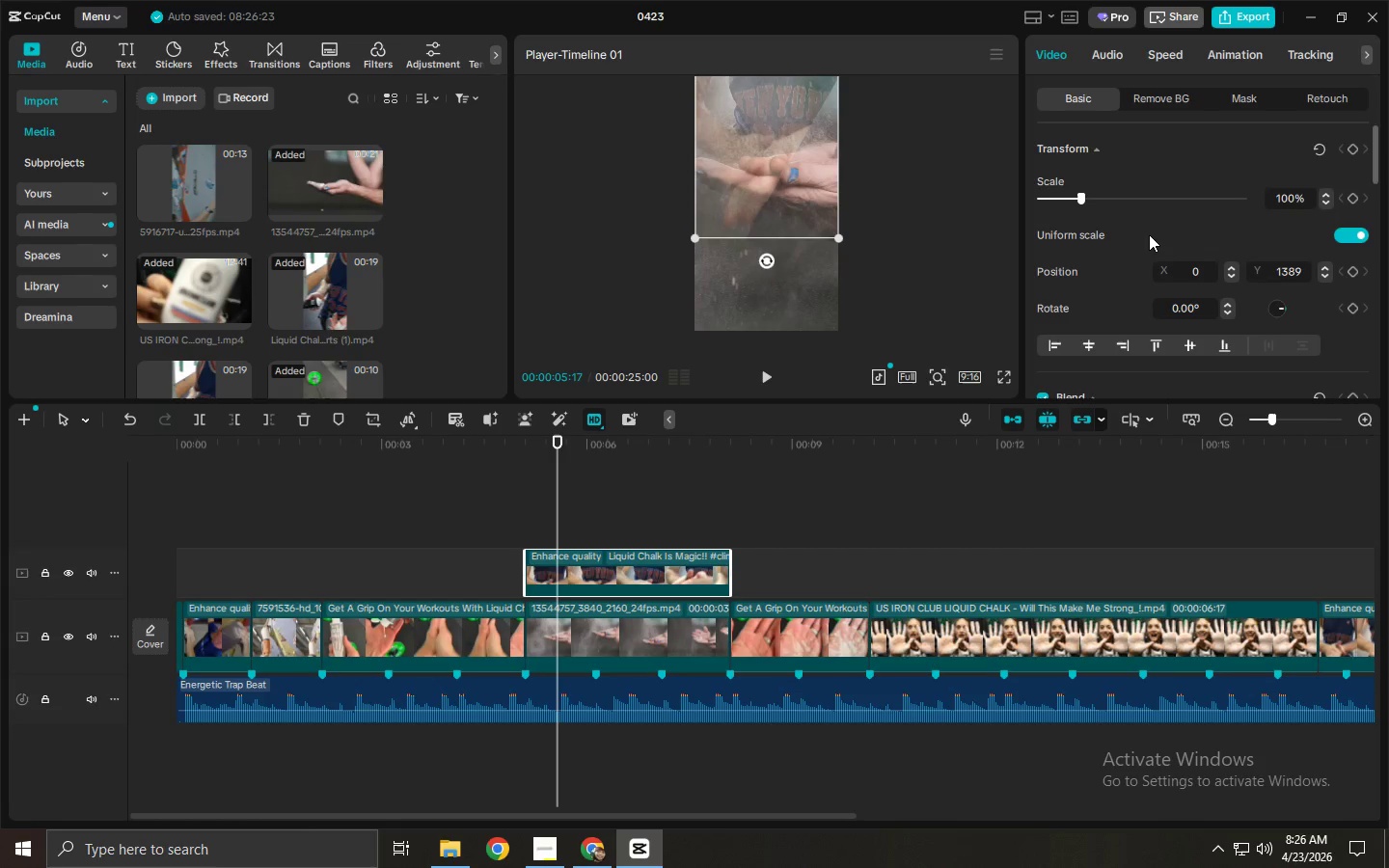 
scroll: coordinate [1156, 201], scroll_direction: up, amount: 6.0
 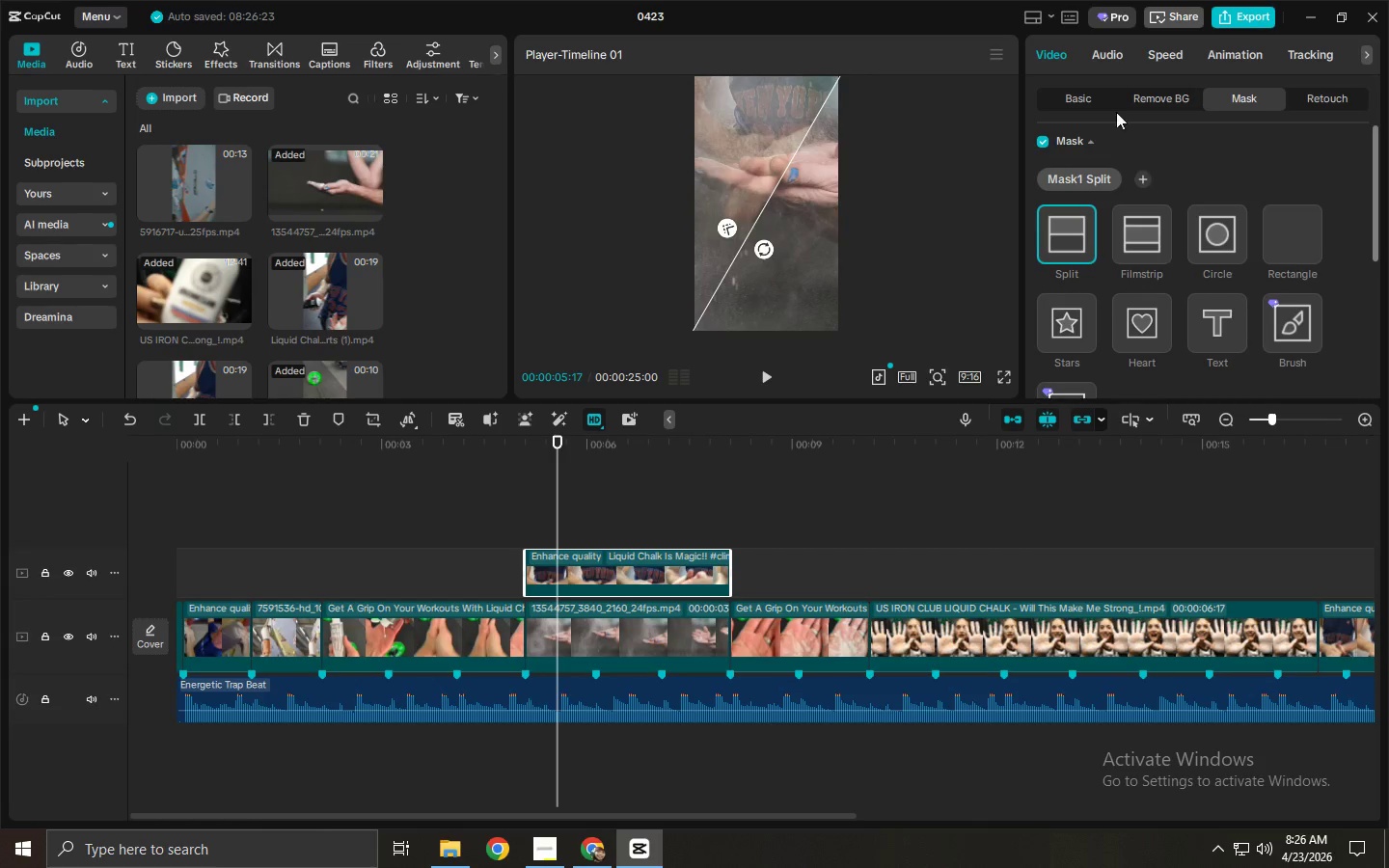 
scroll: coordinate [1195, 338], scroll_direction: down, amount: 3.0
 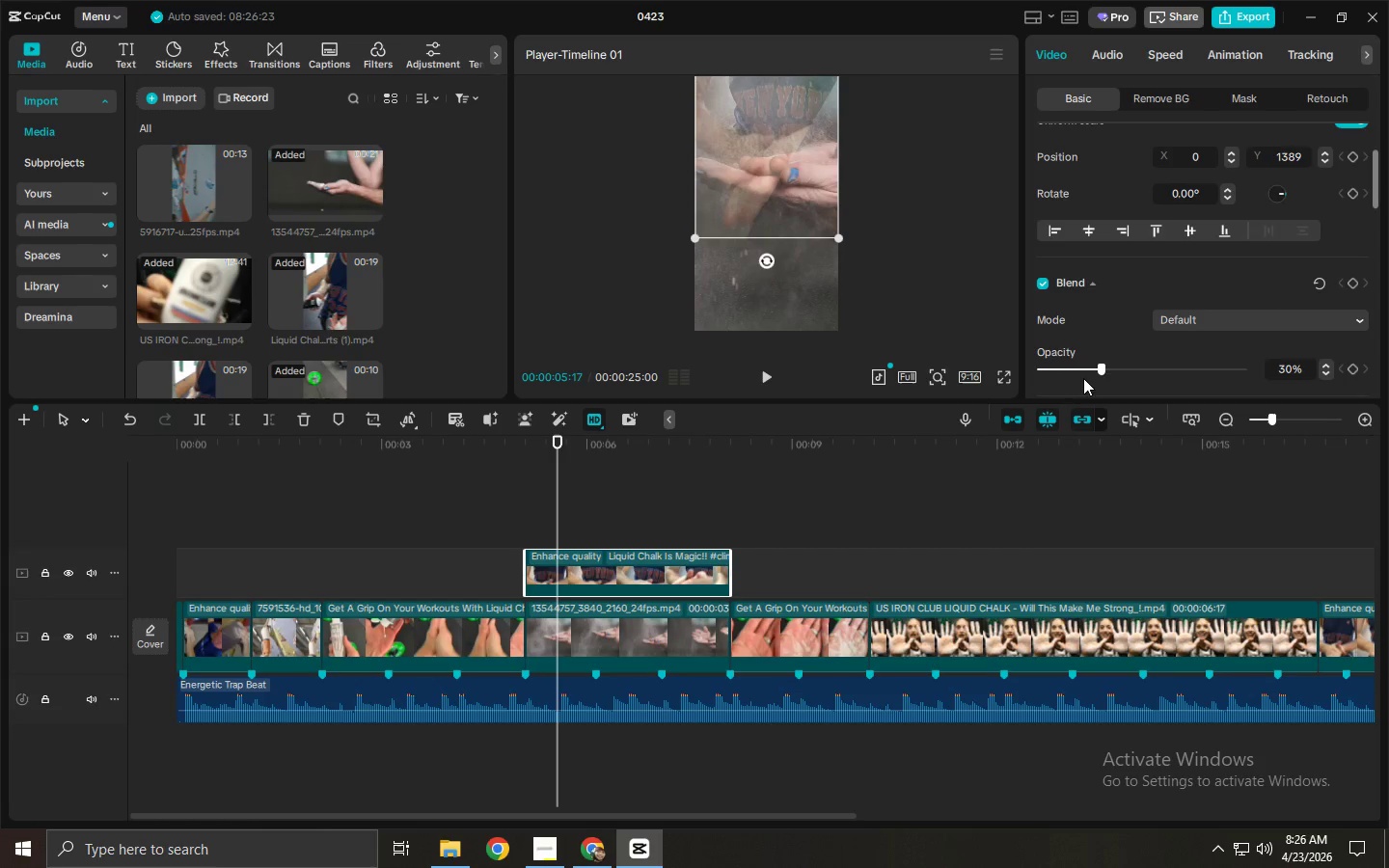 
left_click_drag(start_coordinate=[1099, 368], to_coordinate=[1304, 373])
 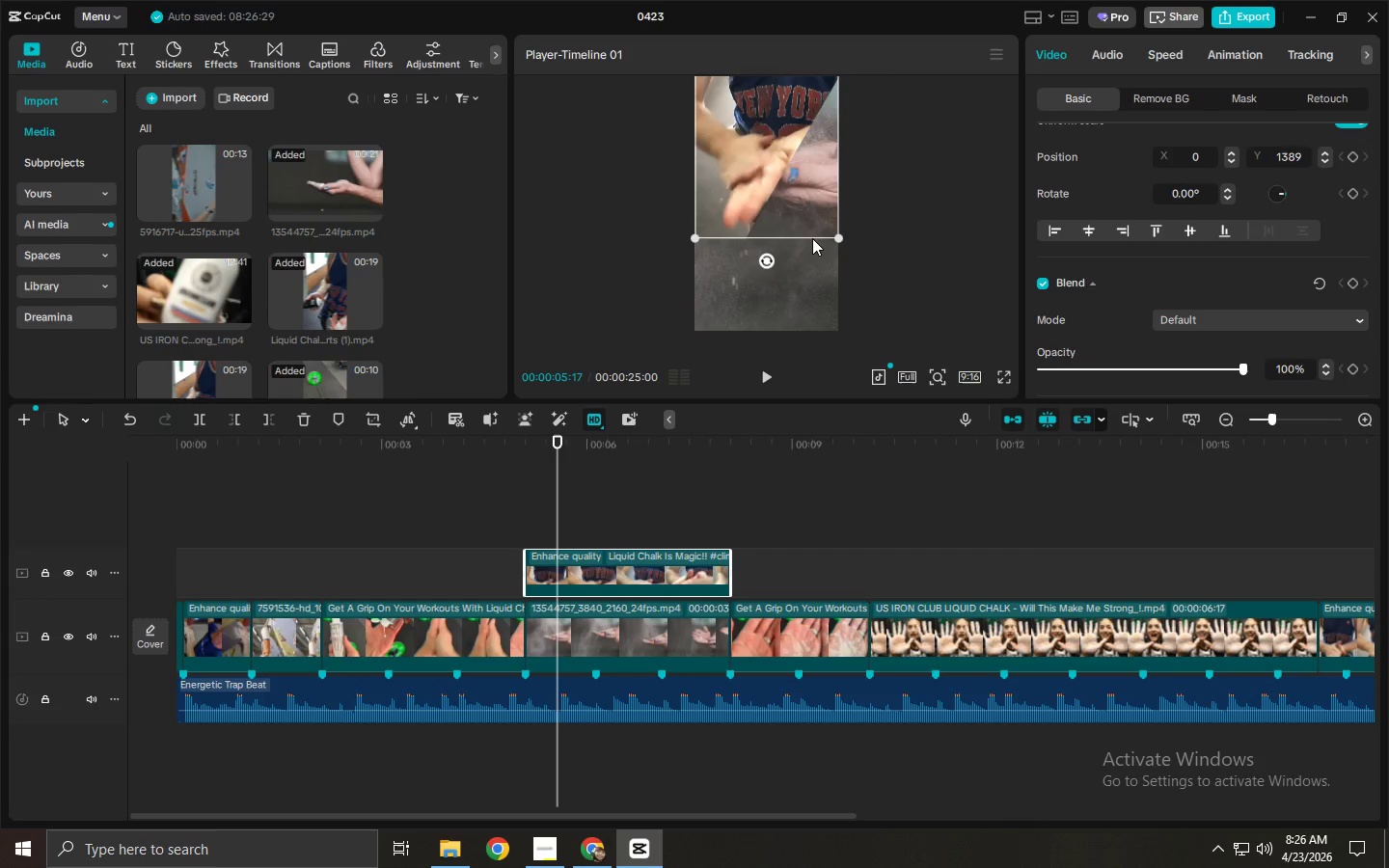 
left_click_drag(start_coordinate=[837, 237], to_coordinate=[835, 248])
 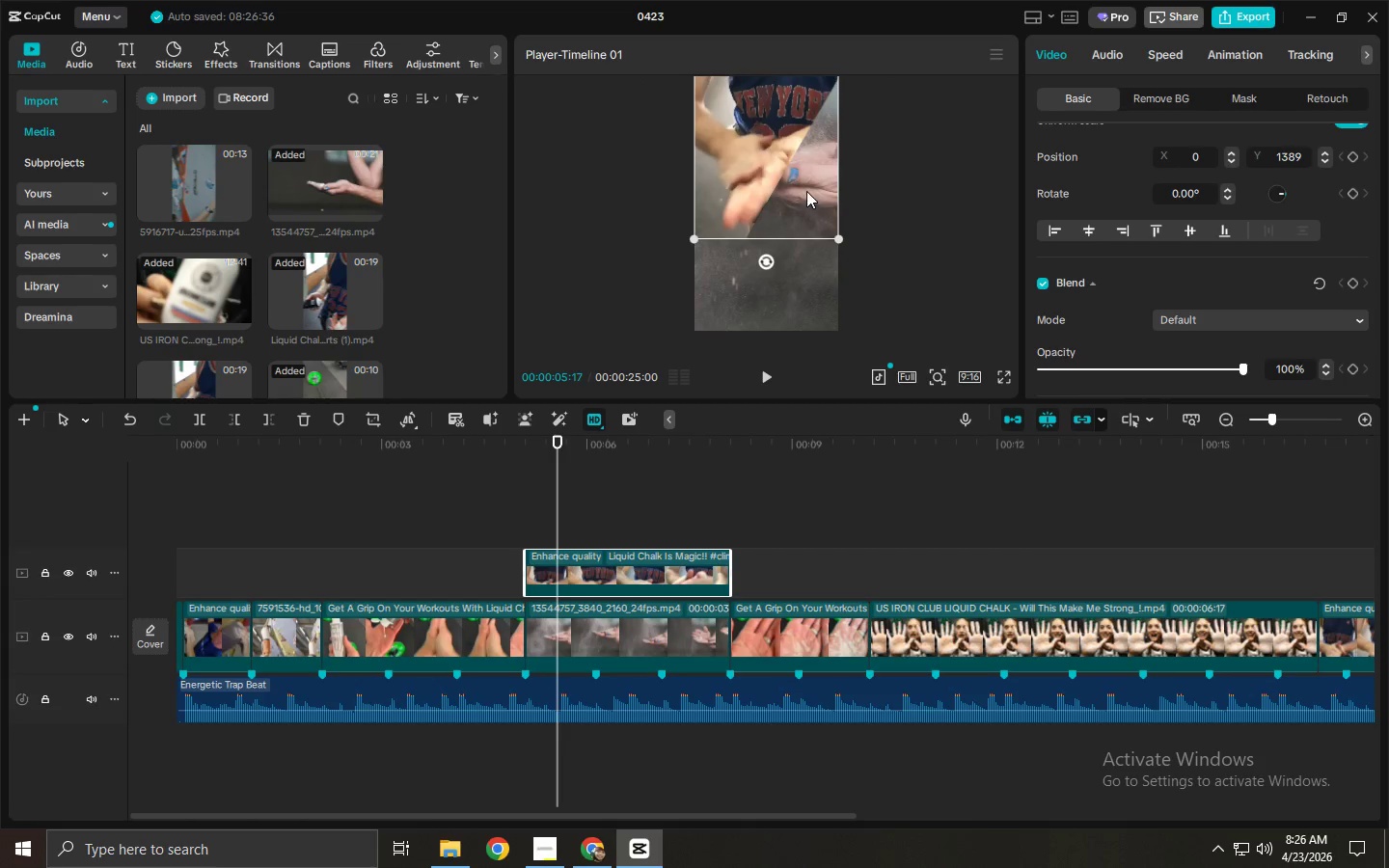 
left_click_drag(start_coordinate=[803, 189], to_coordinate=[769, 189])
 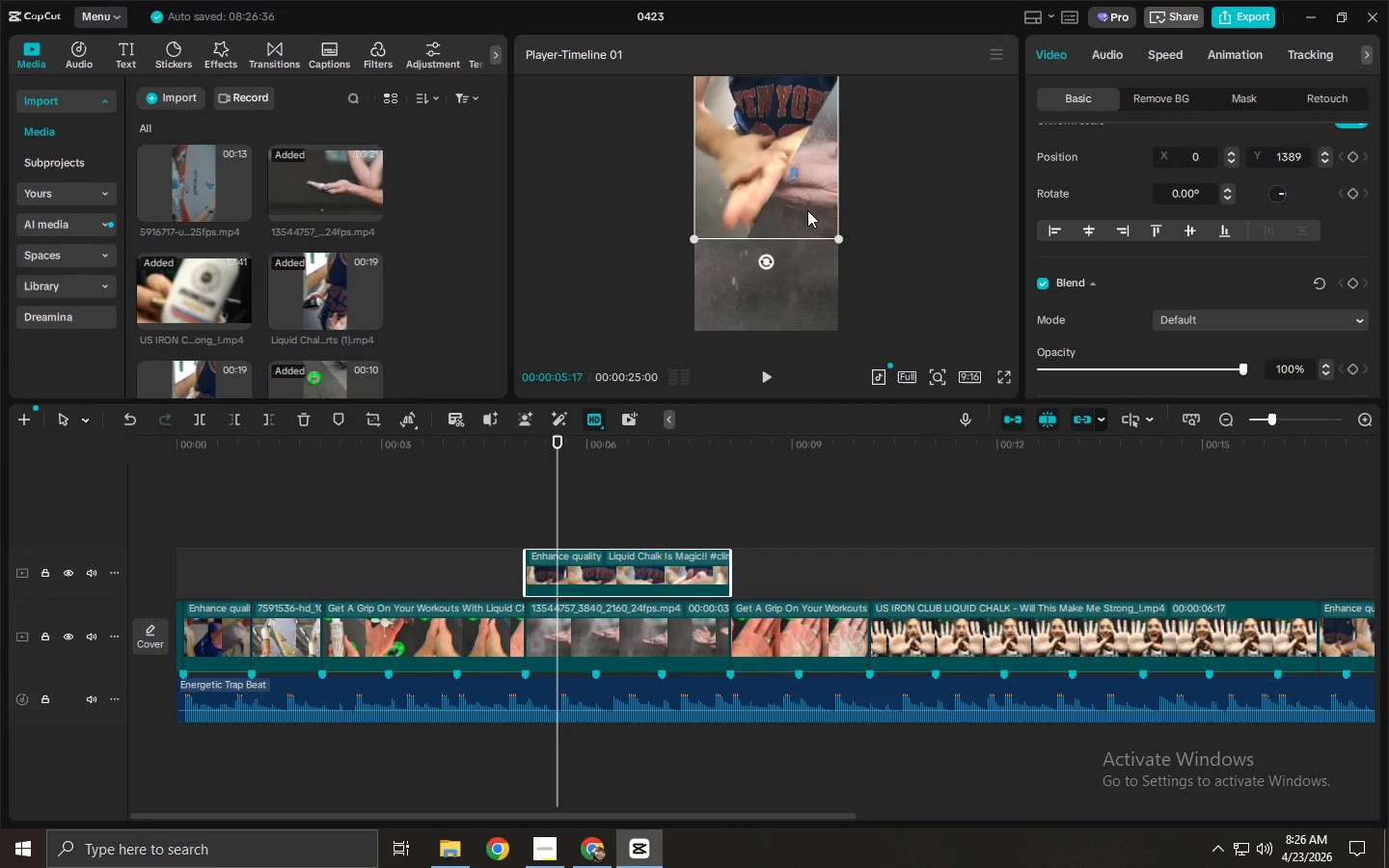 
left_click_drag(start_coordinate=[792, 207], to_coordinate=[819, 307])
 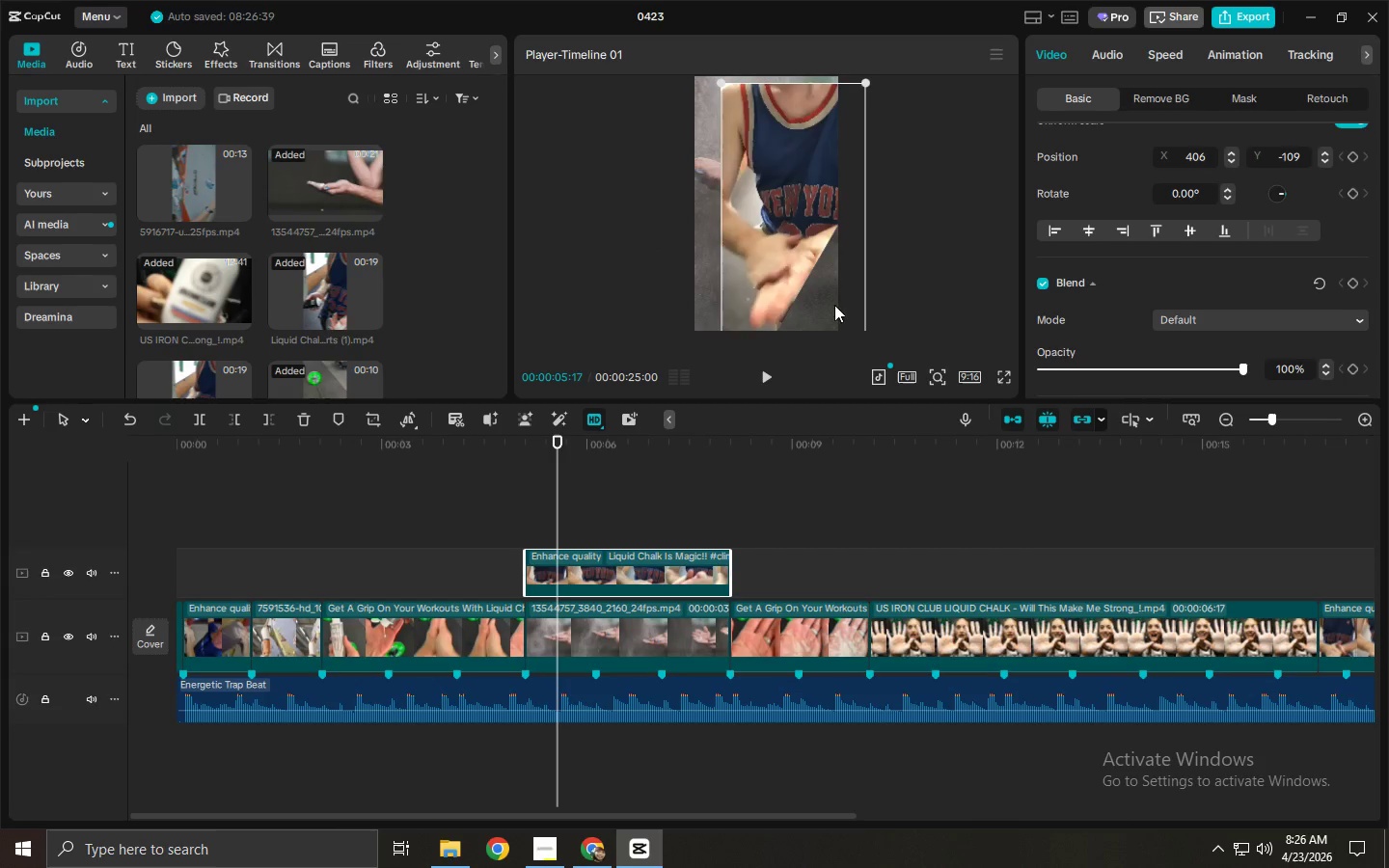 
key(Control+Z)
 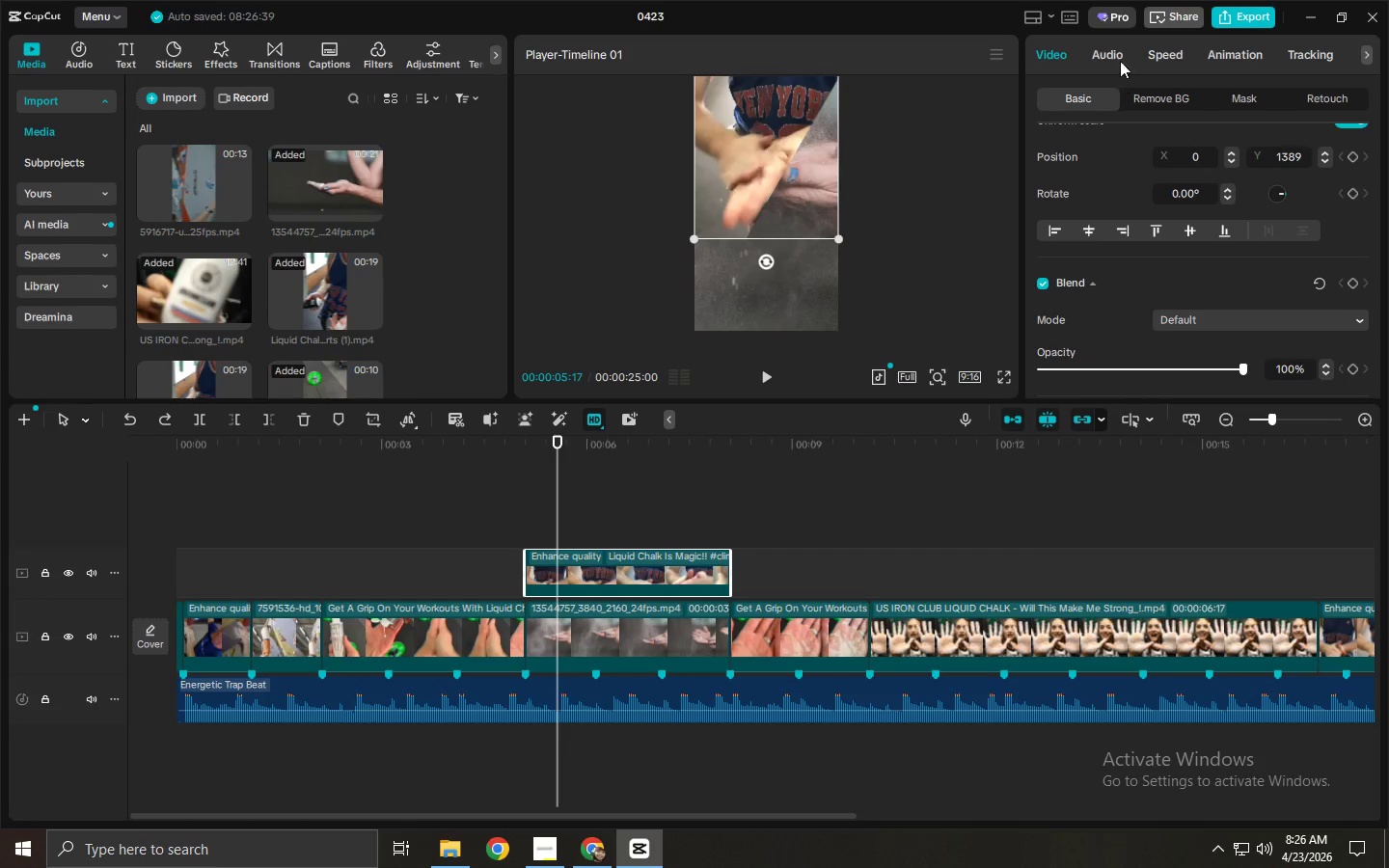 
left_click([1239, 98])
 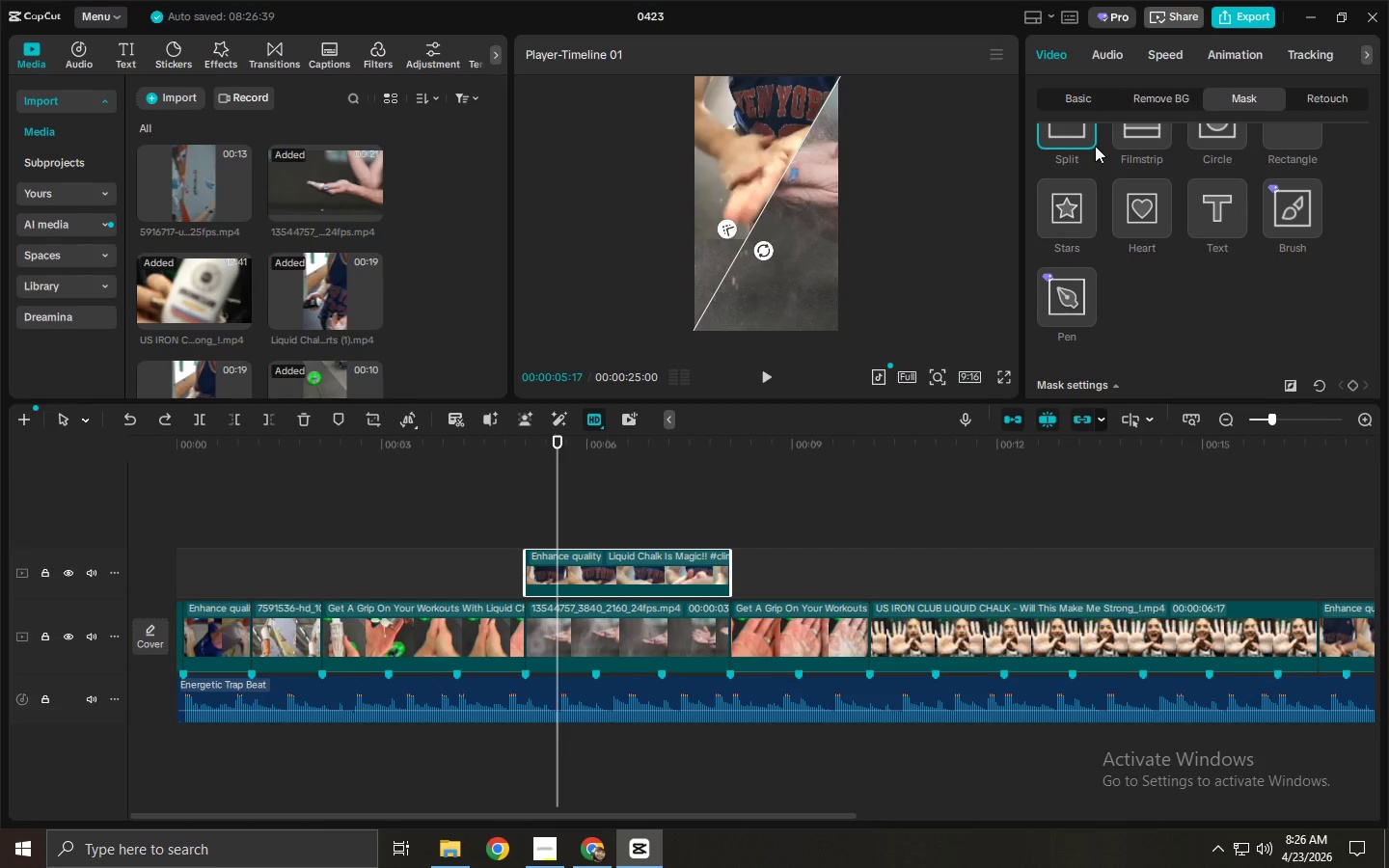 
scroll: coordinate [1081, 169], scroll_direction: up, amount: 8.0
 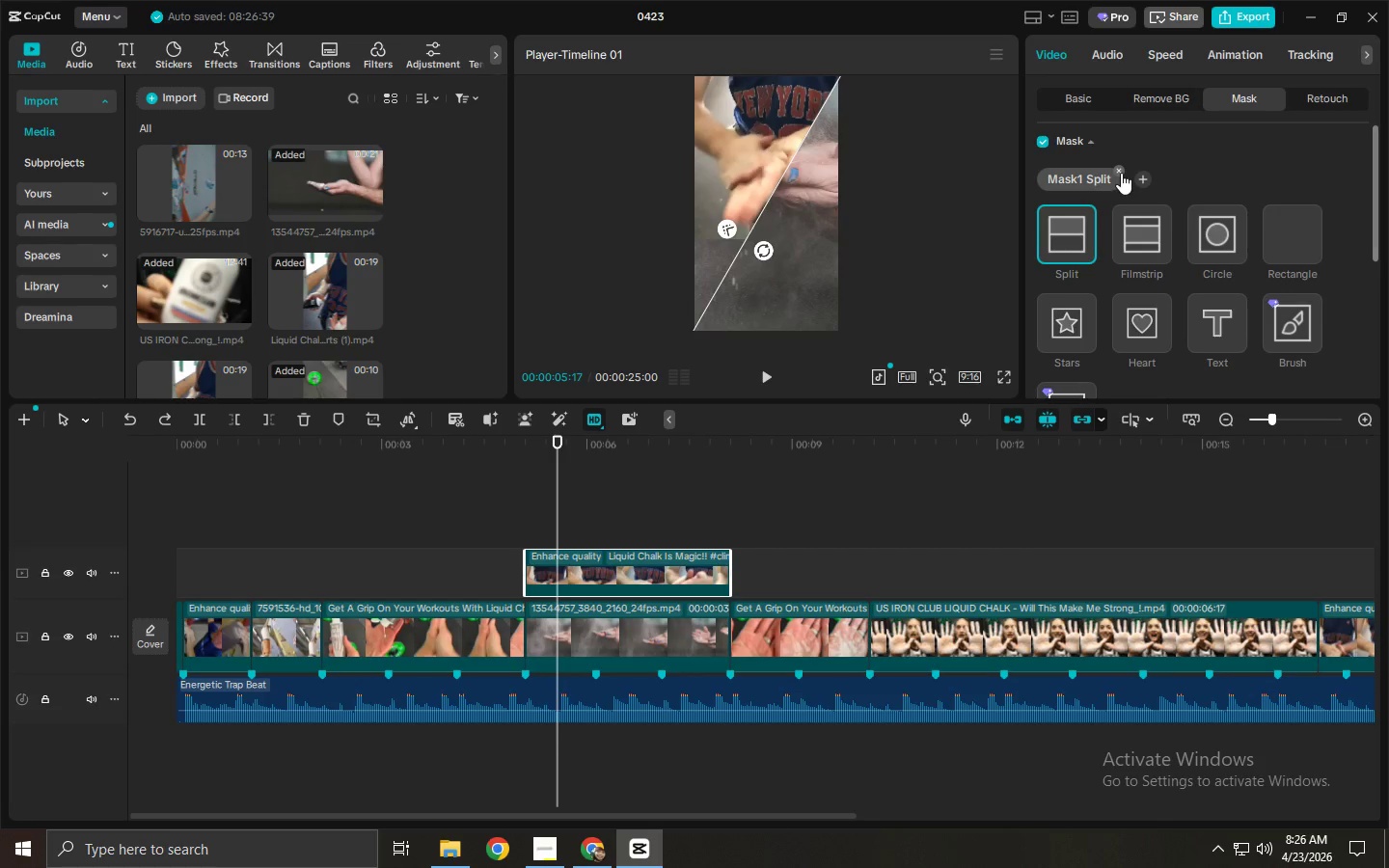 
left_click([1119, 169])
 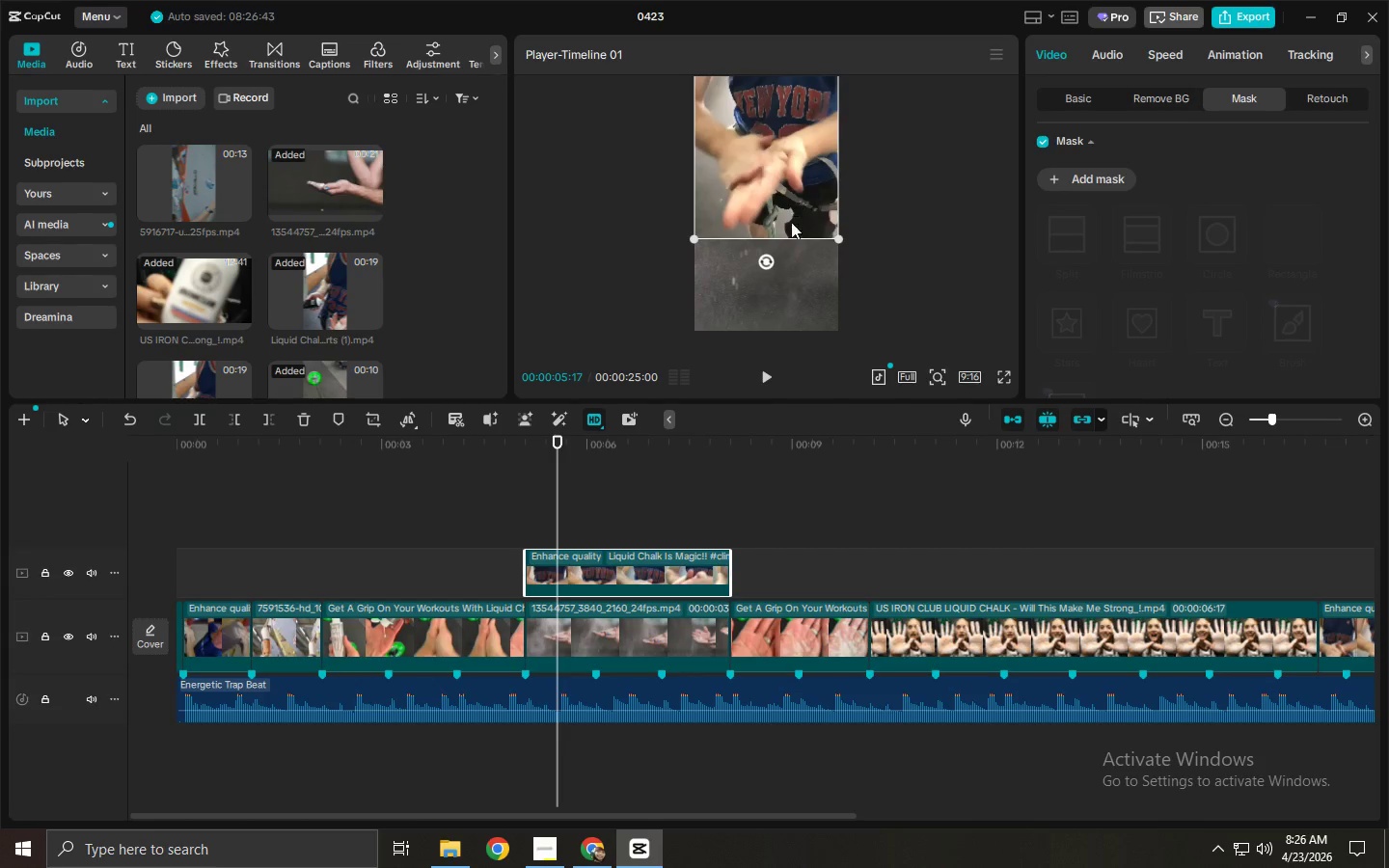 
left_click_drag(start_coordinate=[776, 217], to_coordinate=[725, 311])
 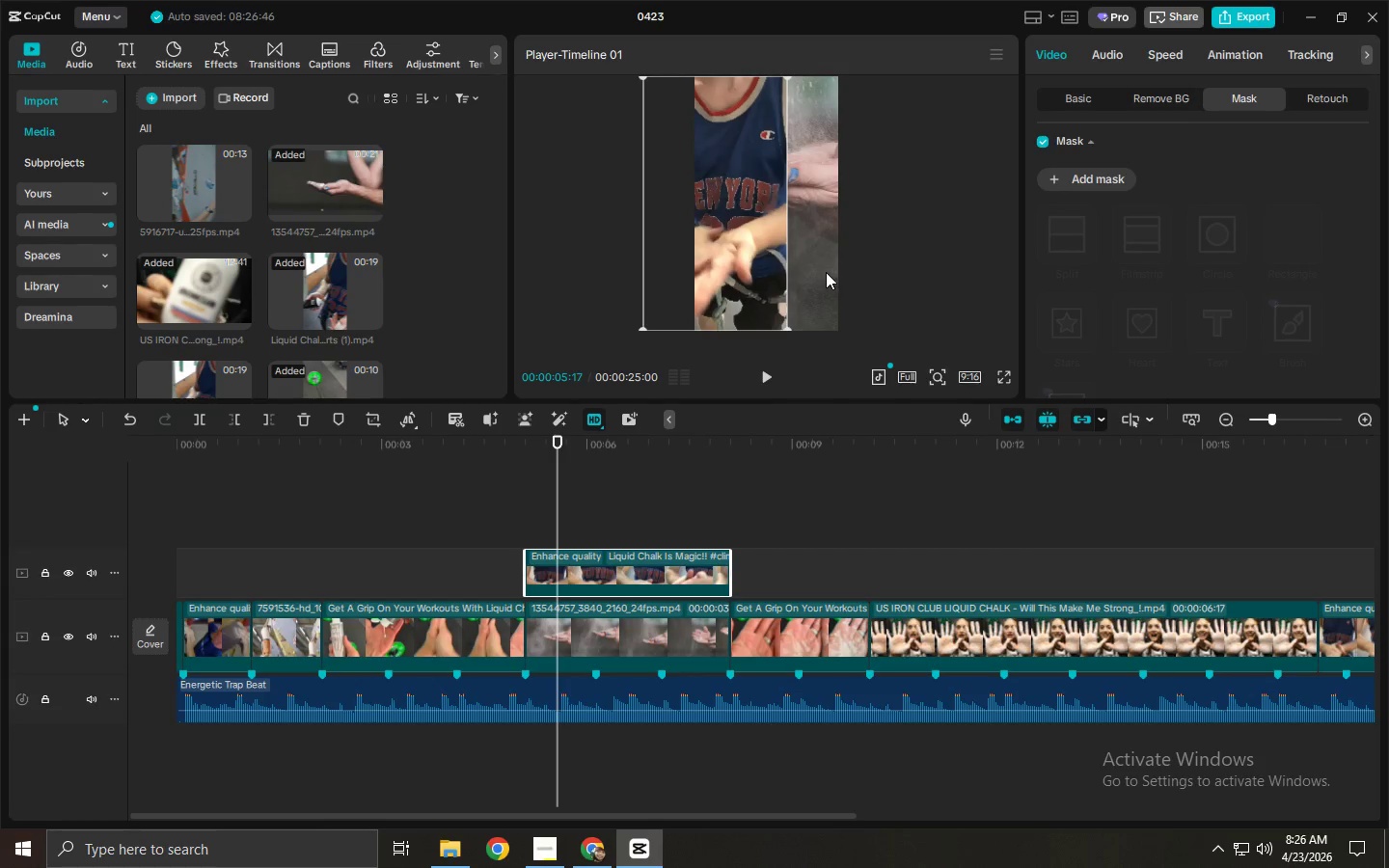 
left_click([824, 271])
 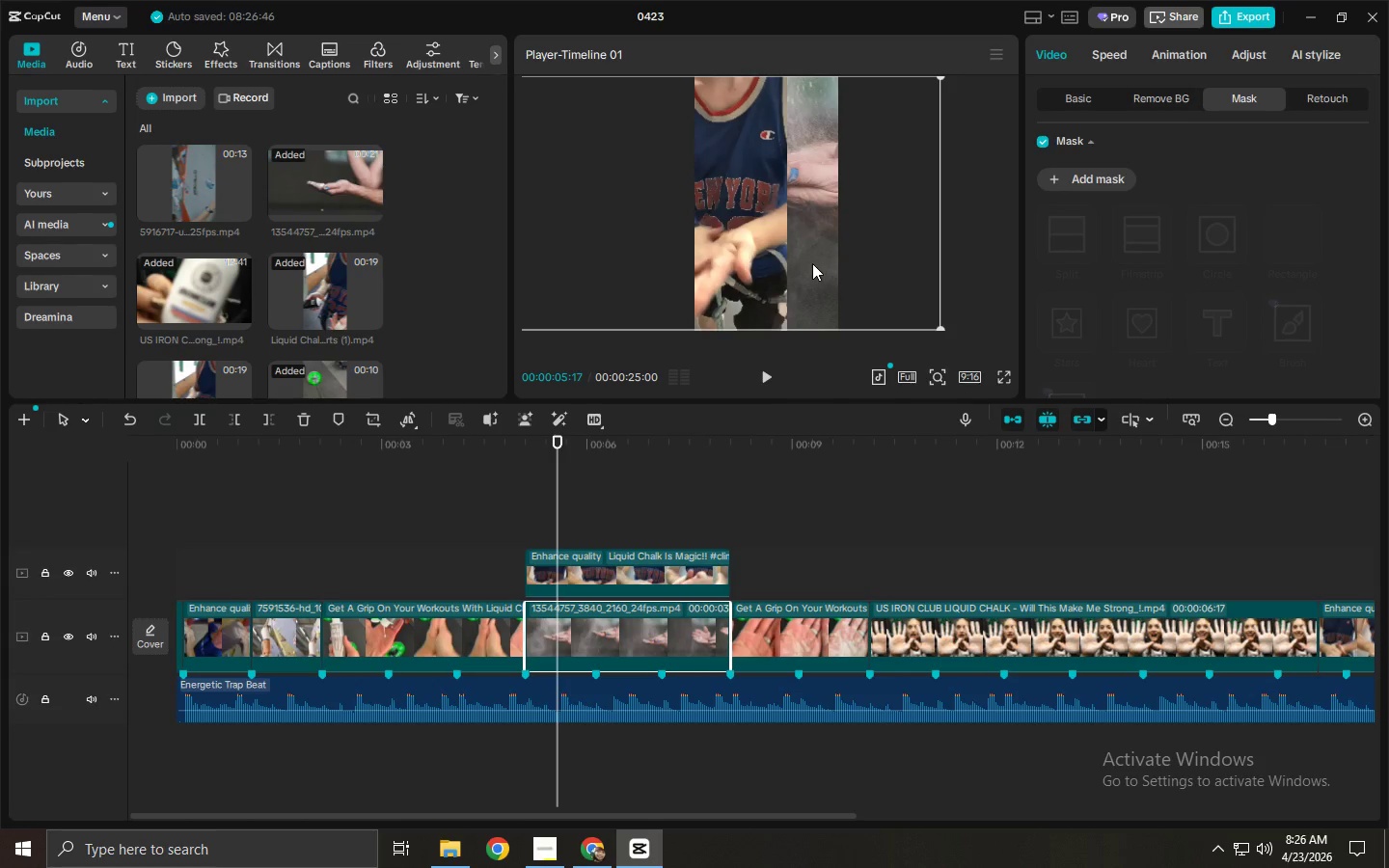 
left_click_drag(start_coordinate=[812, 263], to_coordinate=[854, 263])
 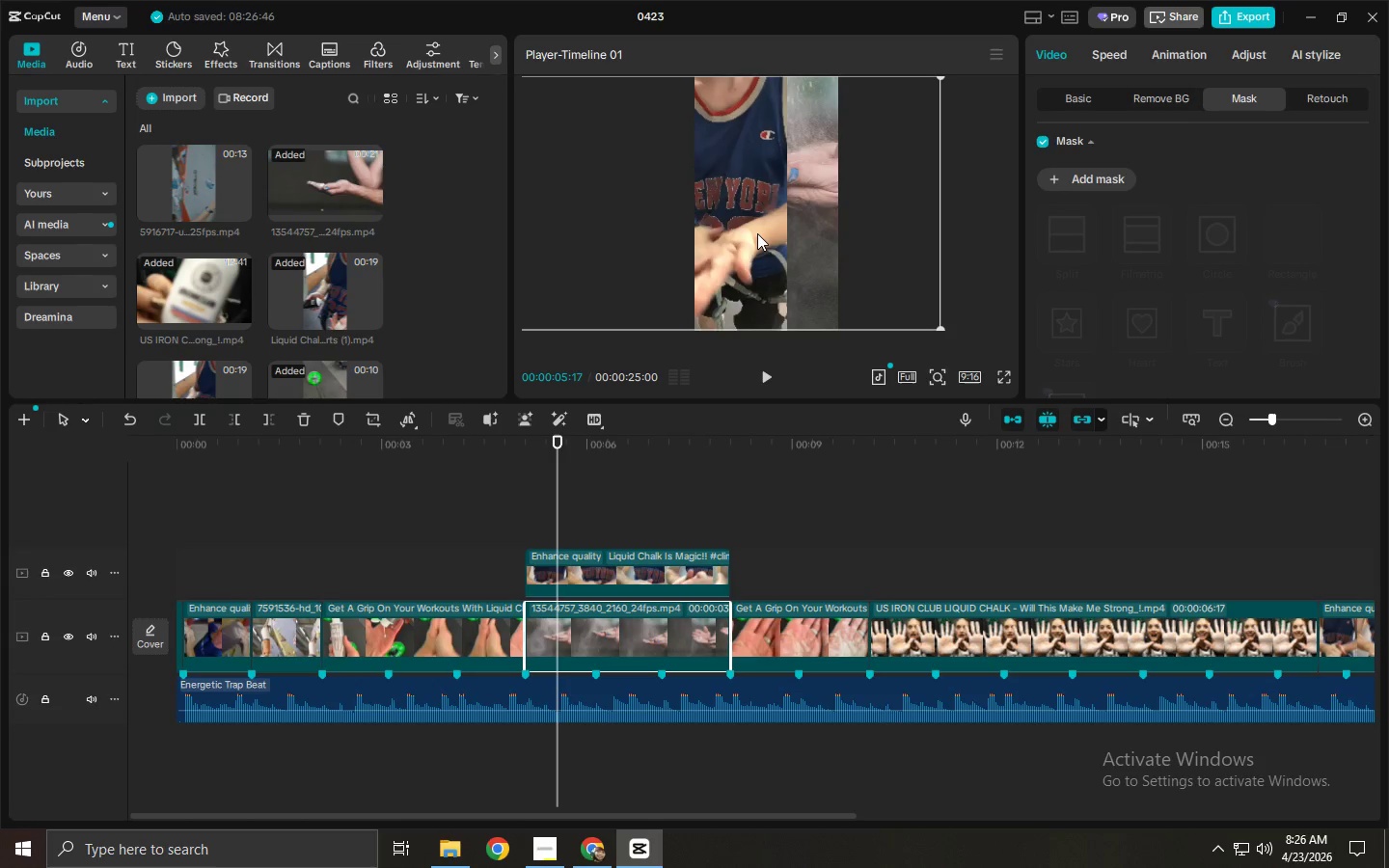 
left_click_drag(start_coordinate=[757, 233], to_coordinate=[745, 234])
 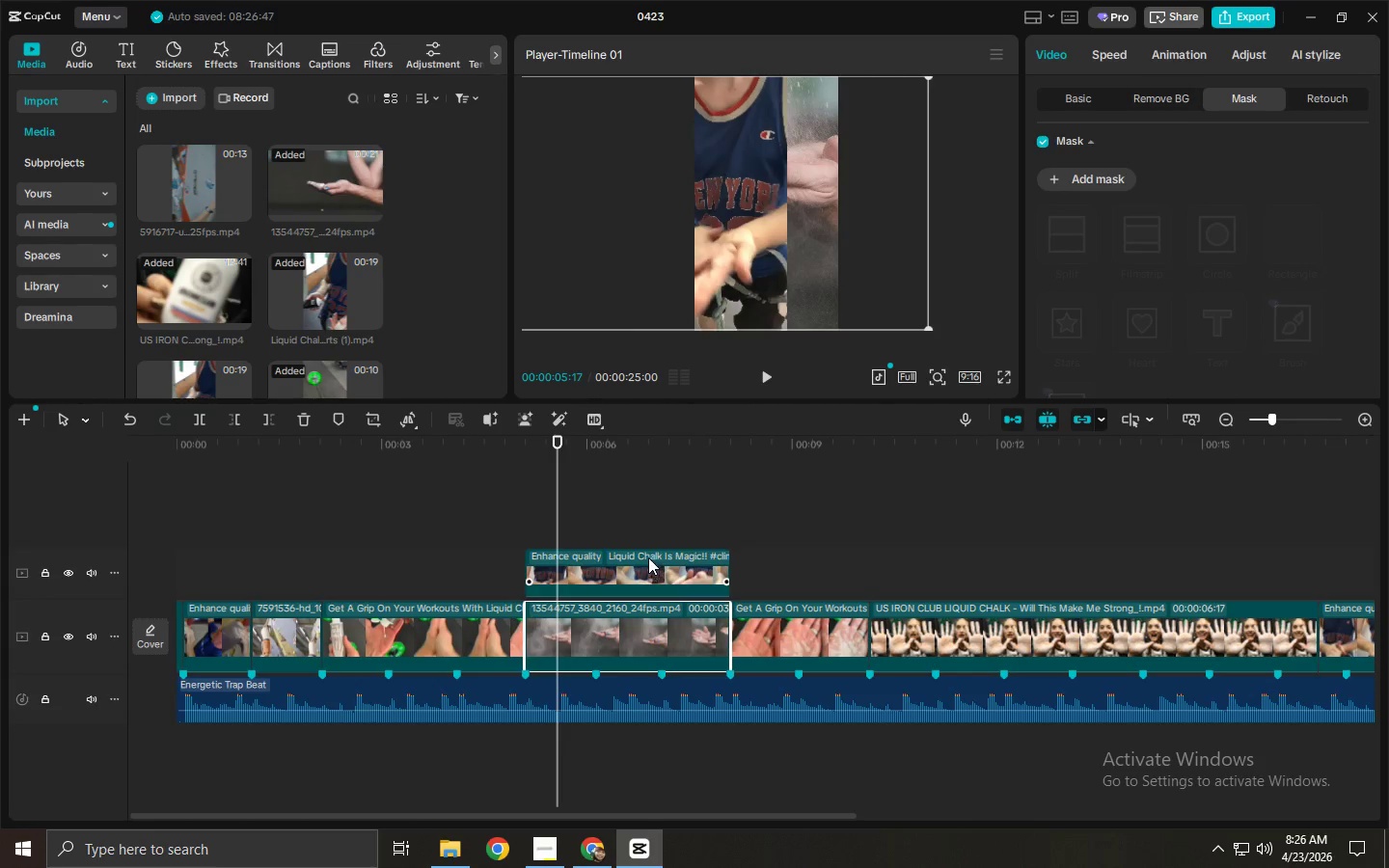 
left_click_drag(start_coordinate=[752, 219], to_coordinate=[727, 220])
 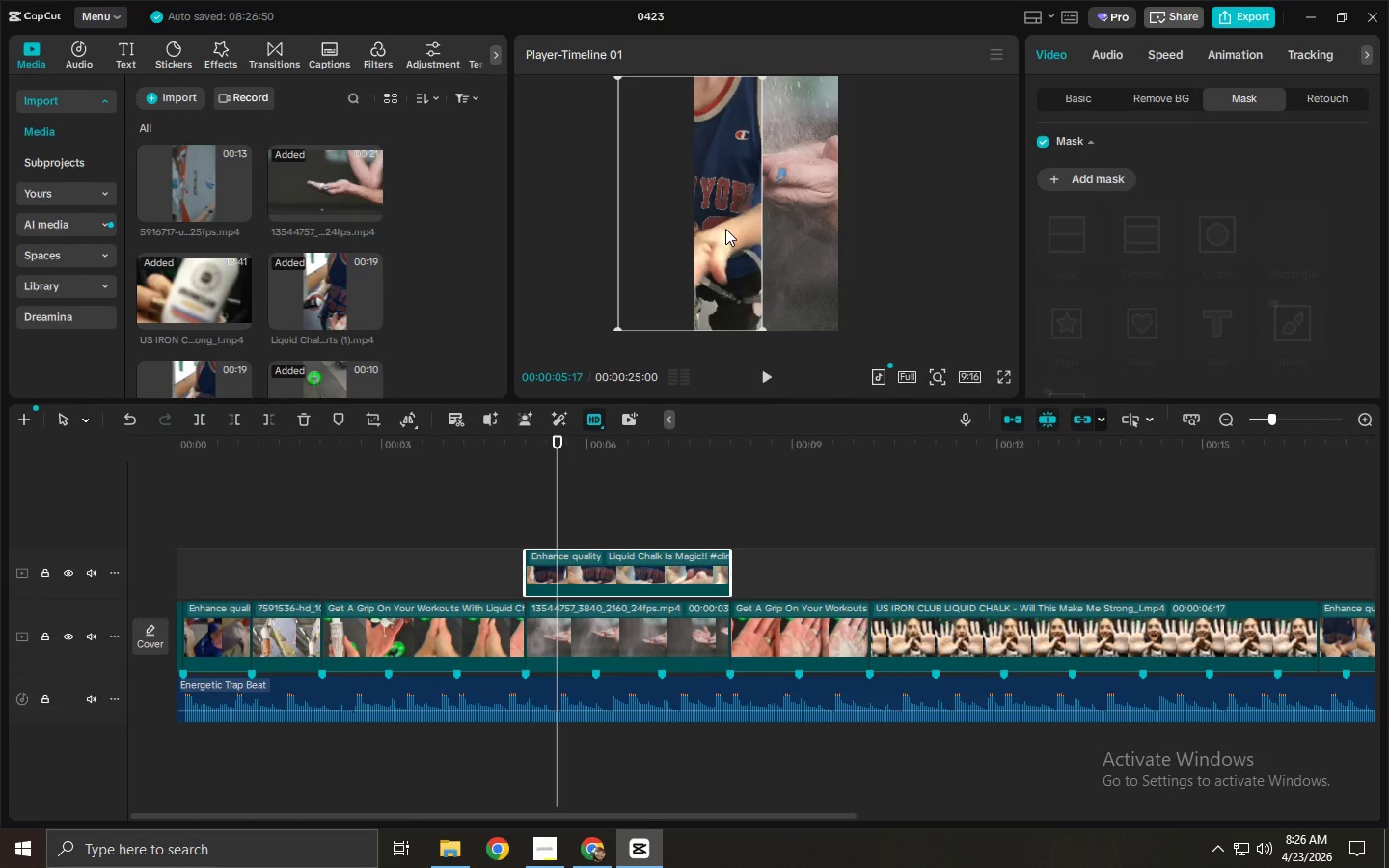 
left_click_drag(start_coordinate=[725, 229], to_coordinate=[848, 226])
 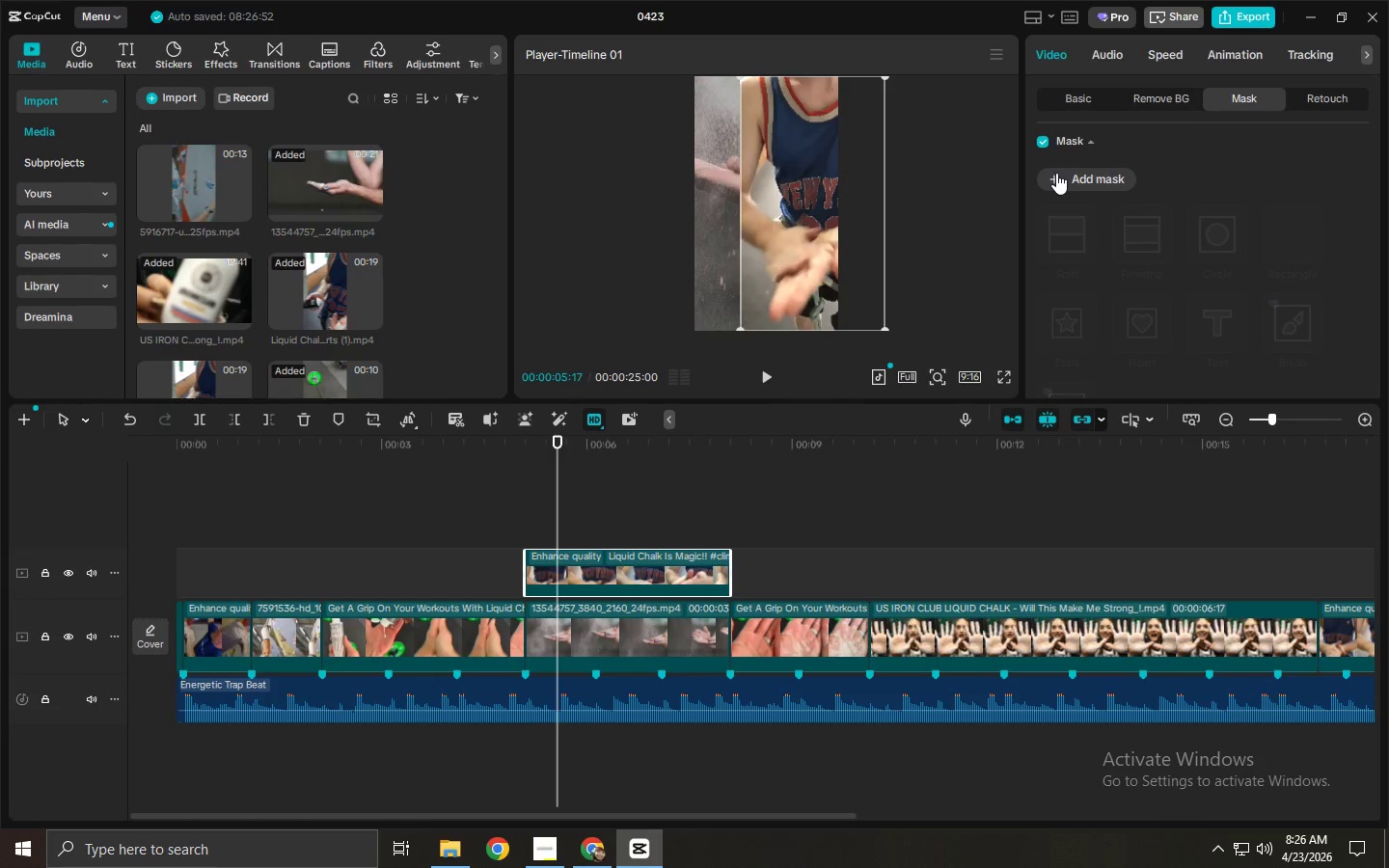 
wait(12.5)
 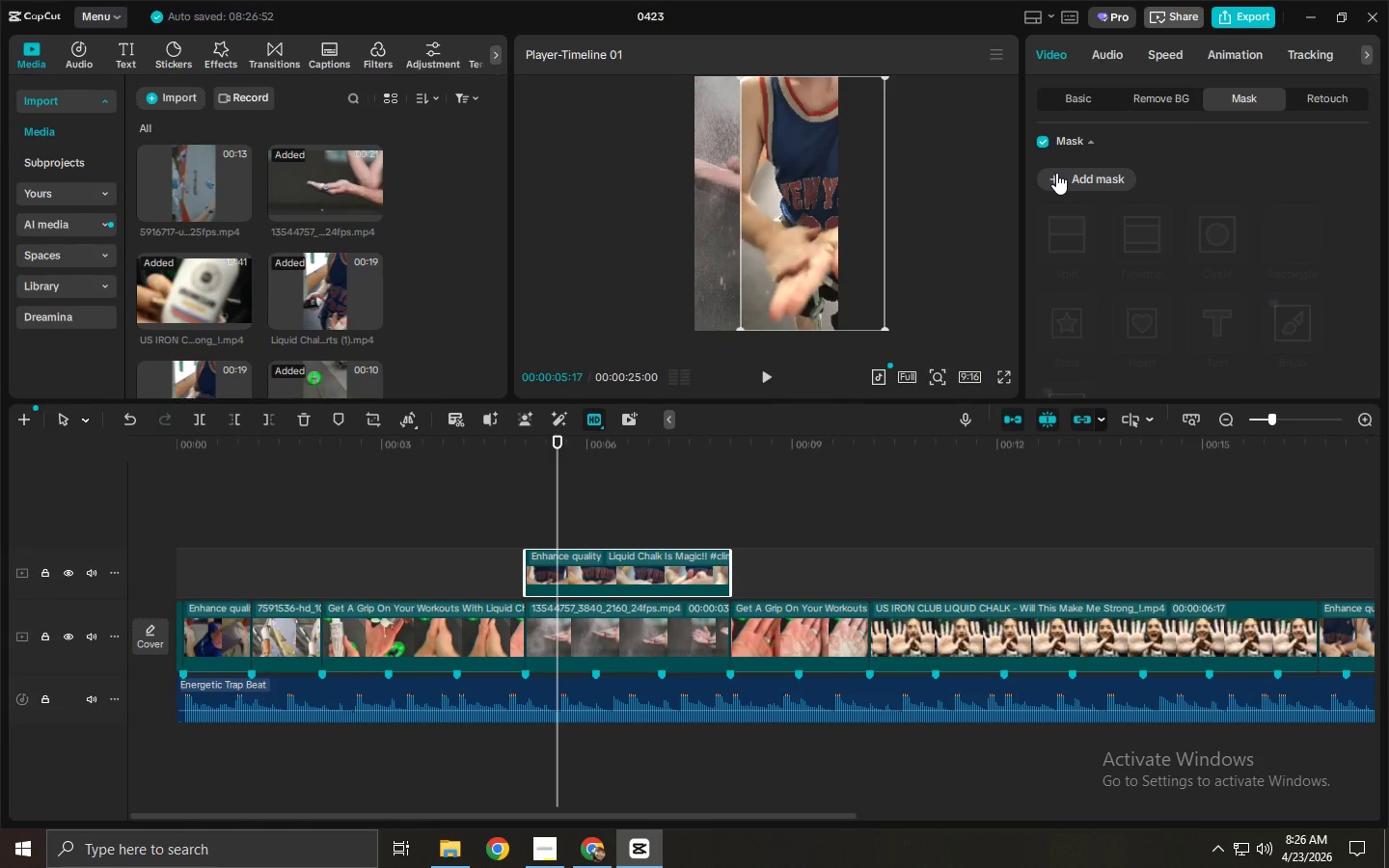 
mouse_move([419, 421])
 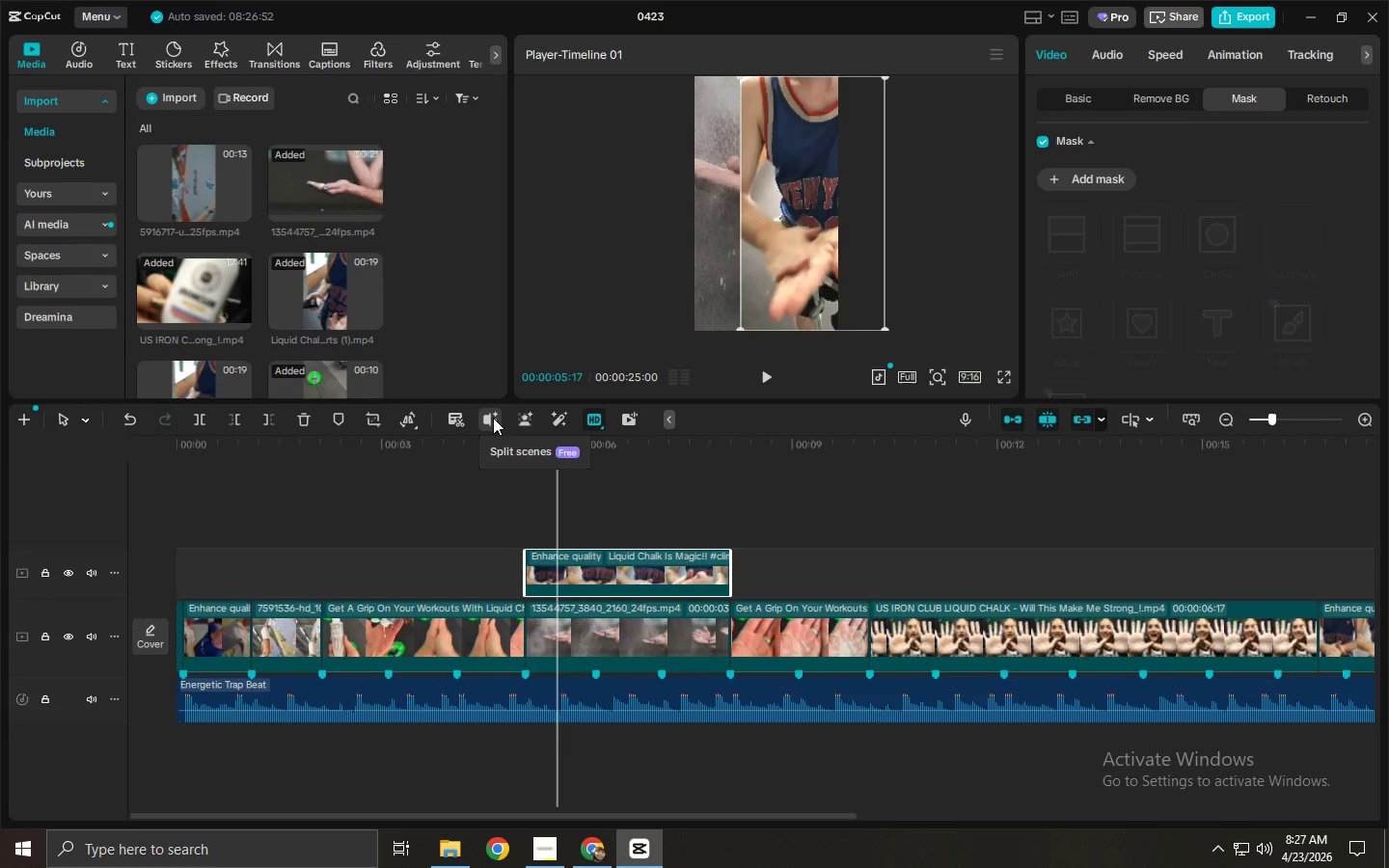 
wait(5.77)
 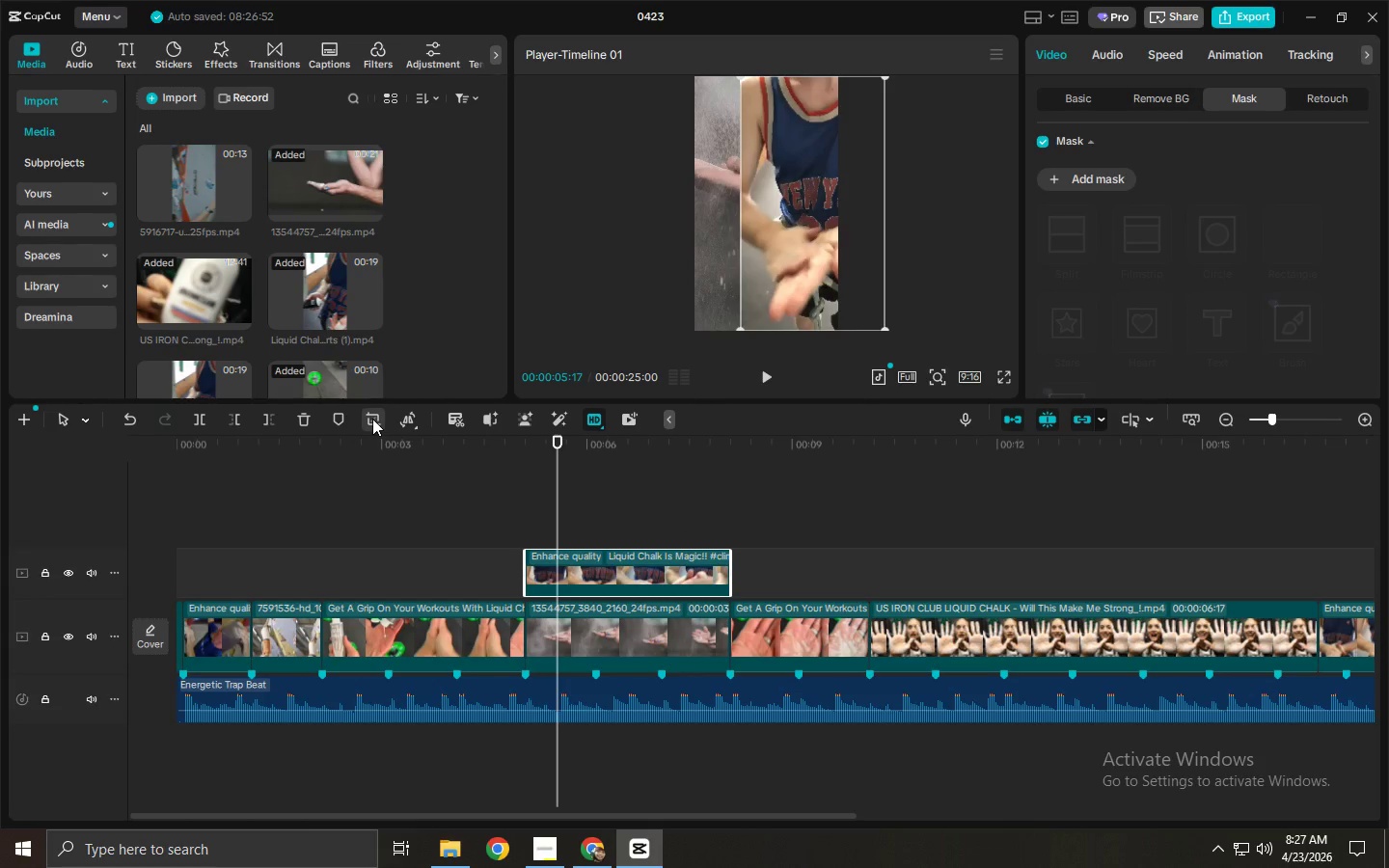 
left_click_drag(start_coordinate=[599, 521], to_coordinate=[602, 640])
 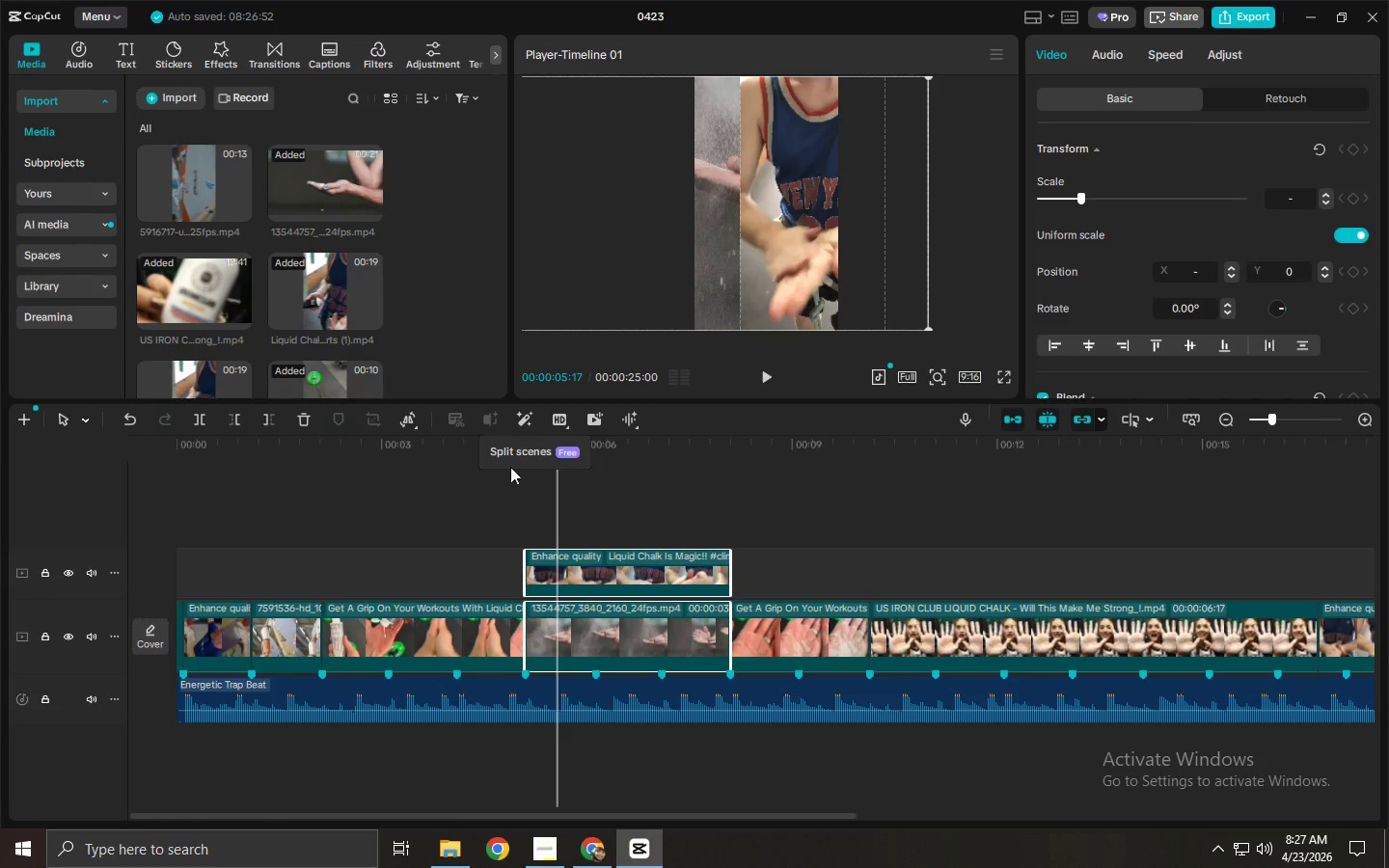 
left_click([587, 568])
 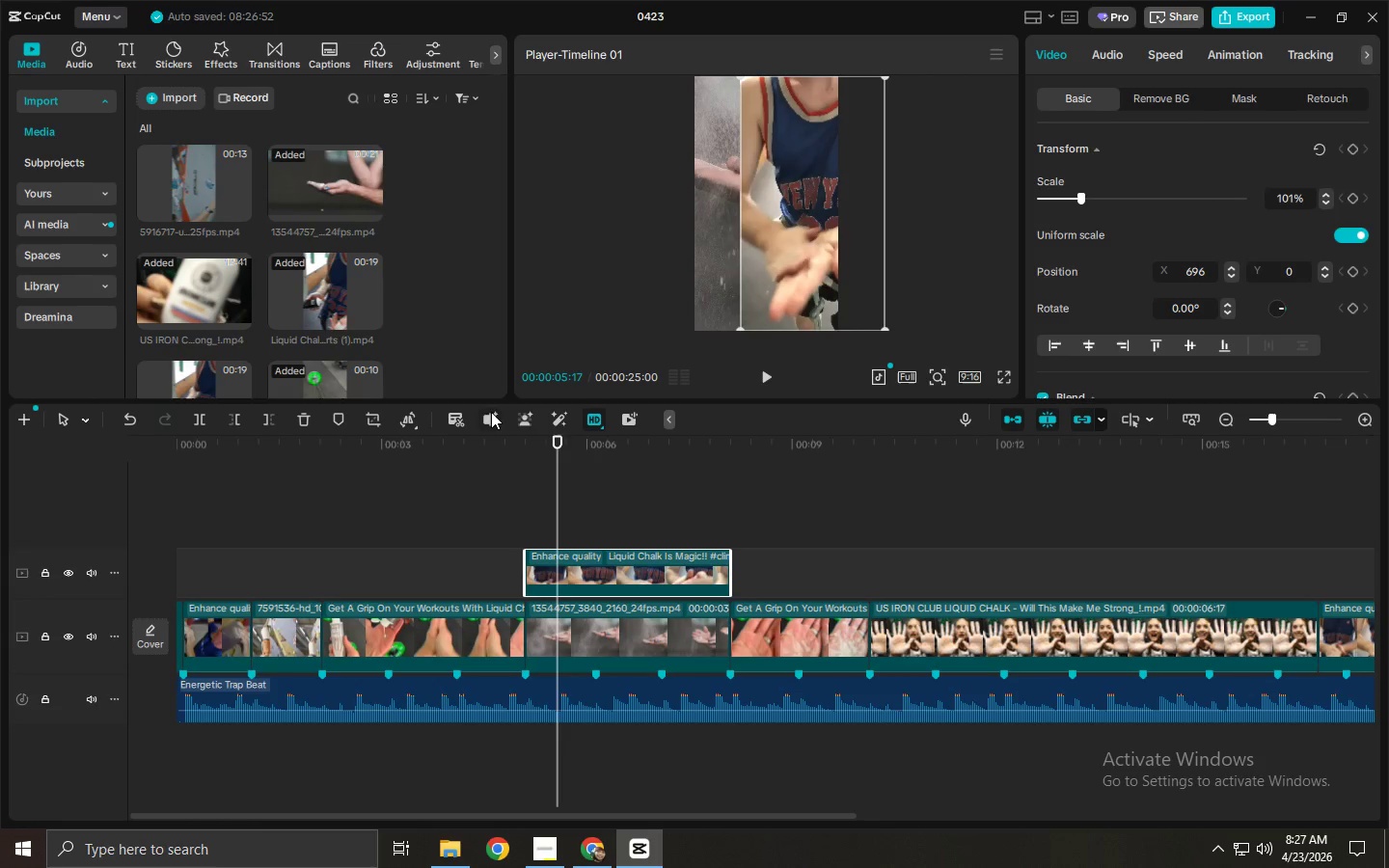 
left_click([491, 412])
 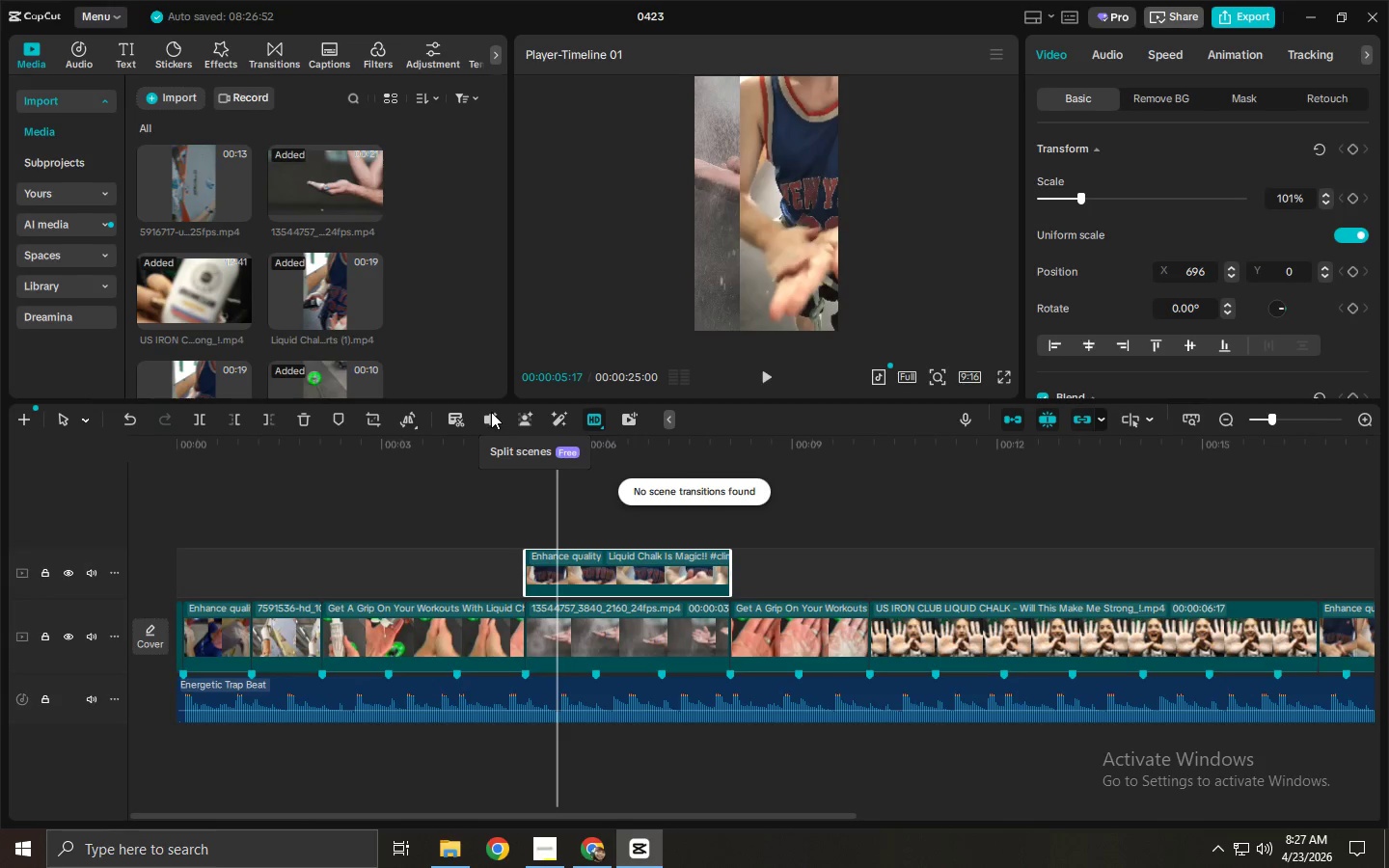 
left_click([552, 613])
 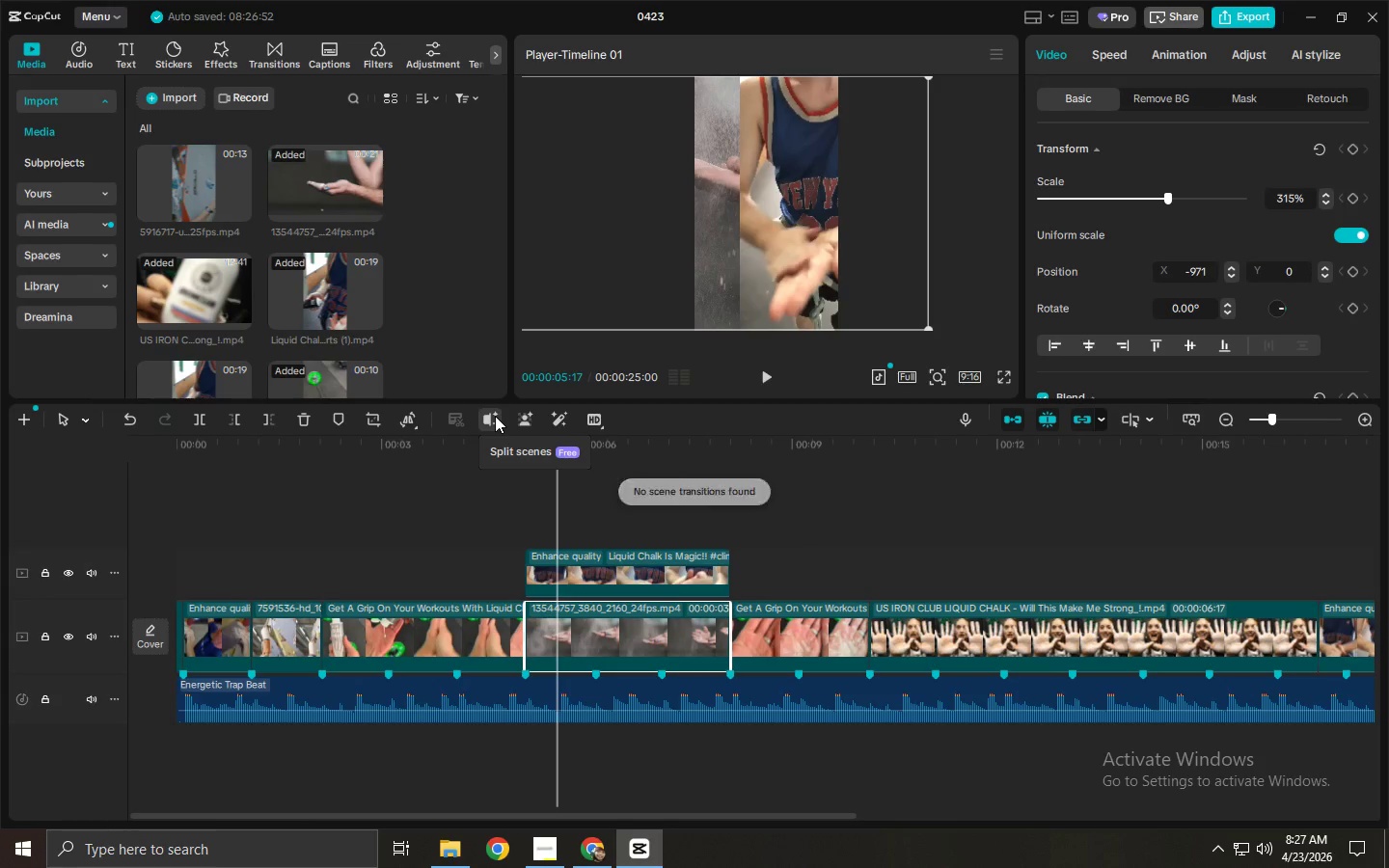 
left_click([495, 416])
 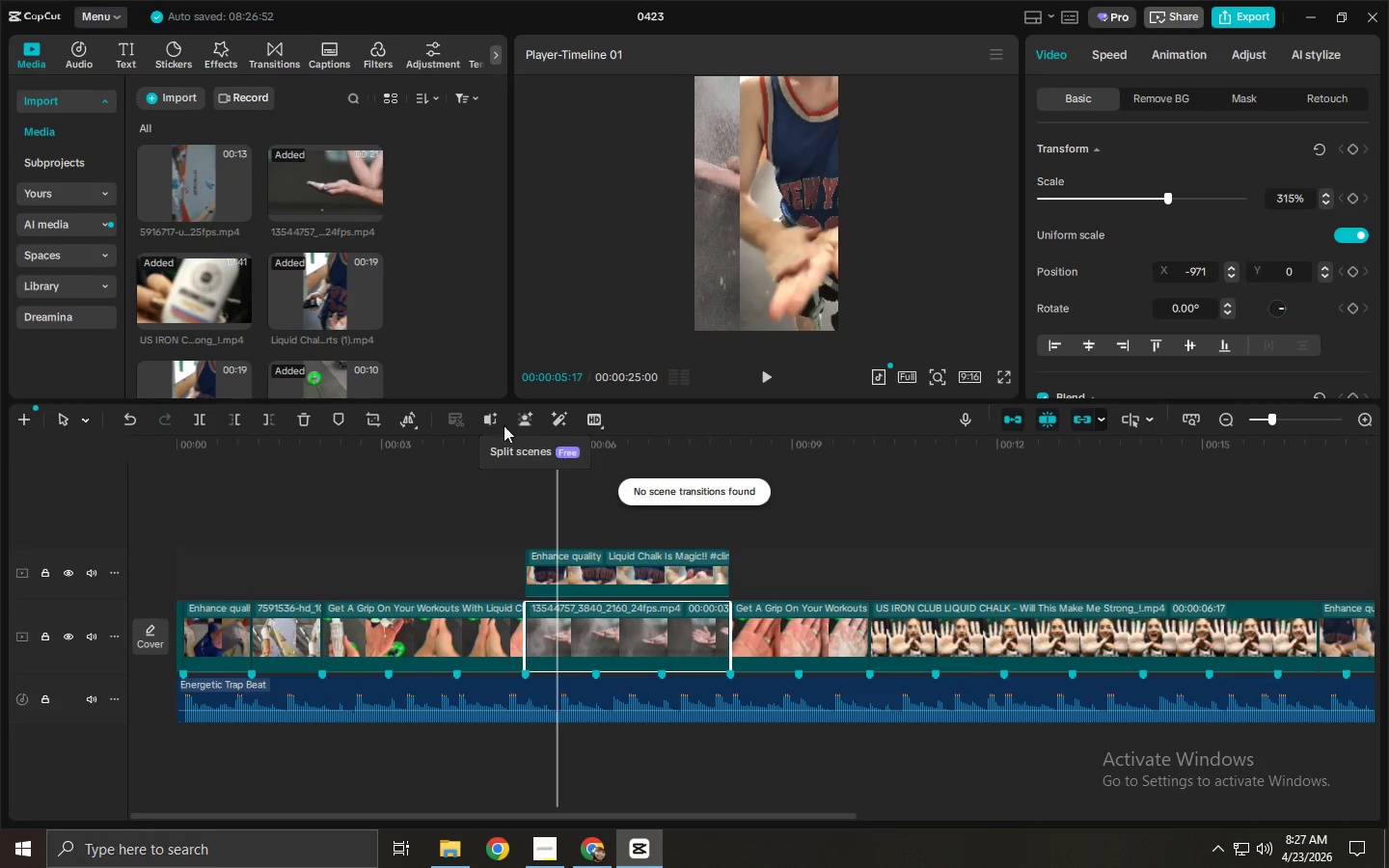 
left_click_drag(start_coordinate=[583, 557], to_coordinate=[796, 627])
 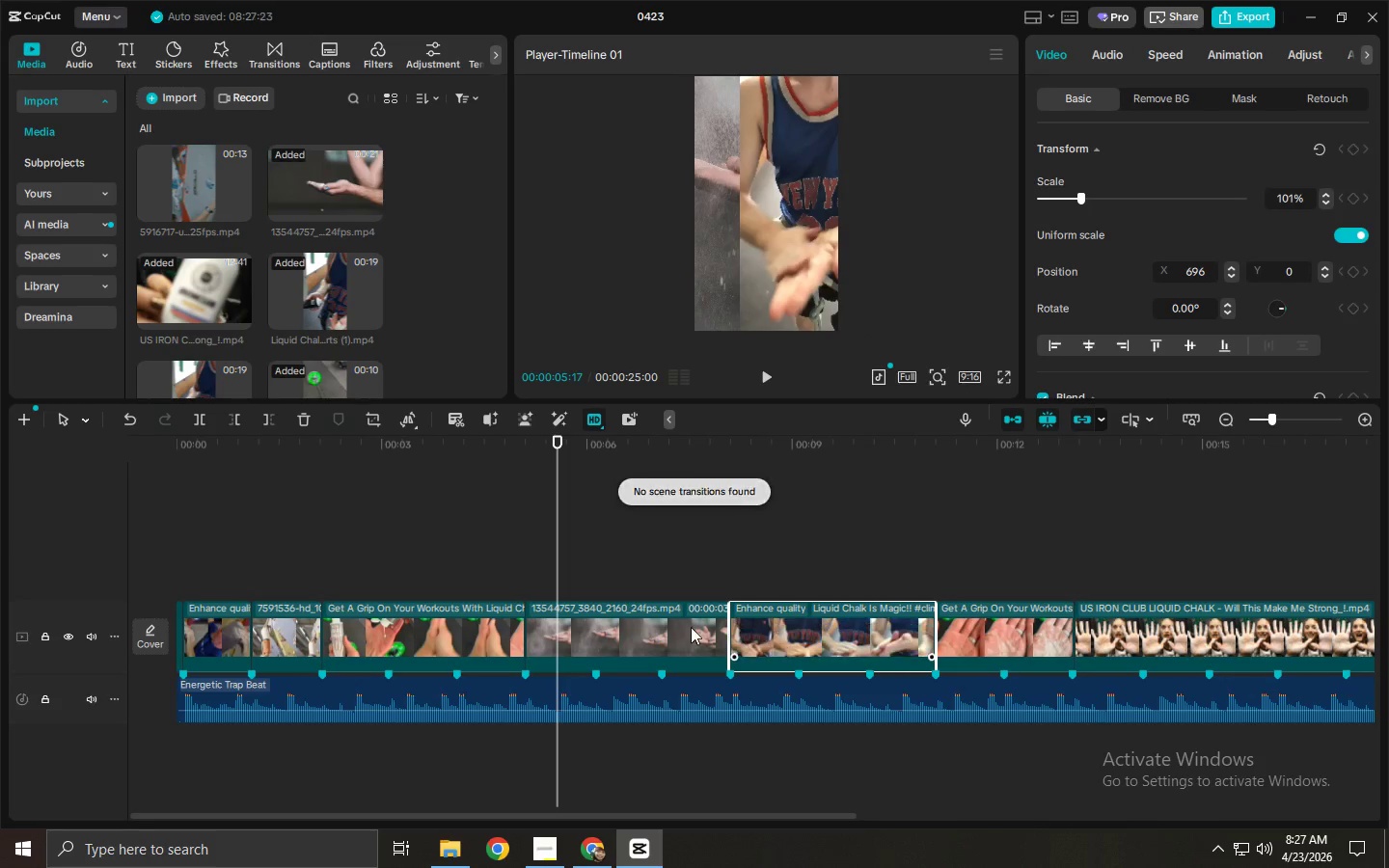 
left_click([664, 627])
 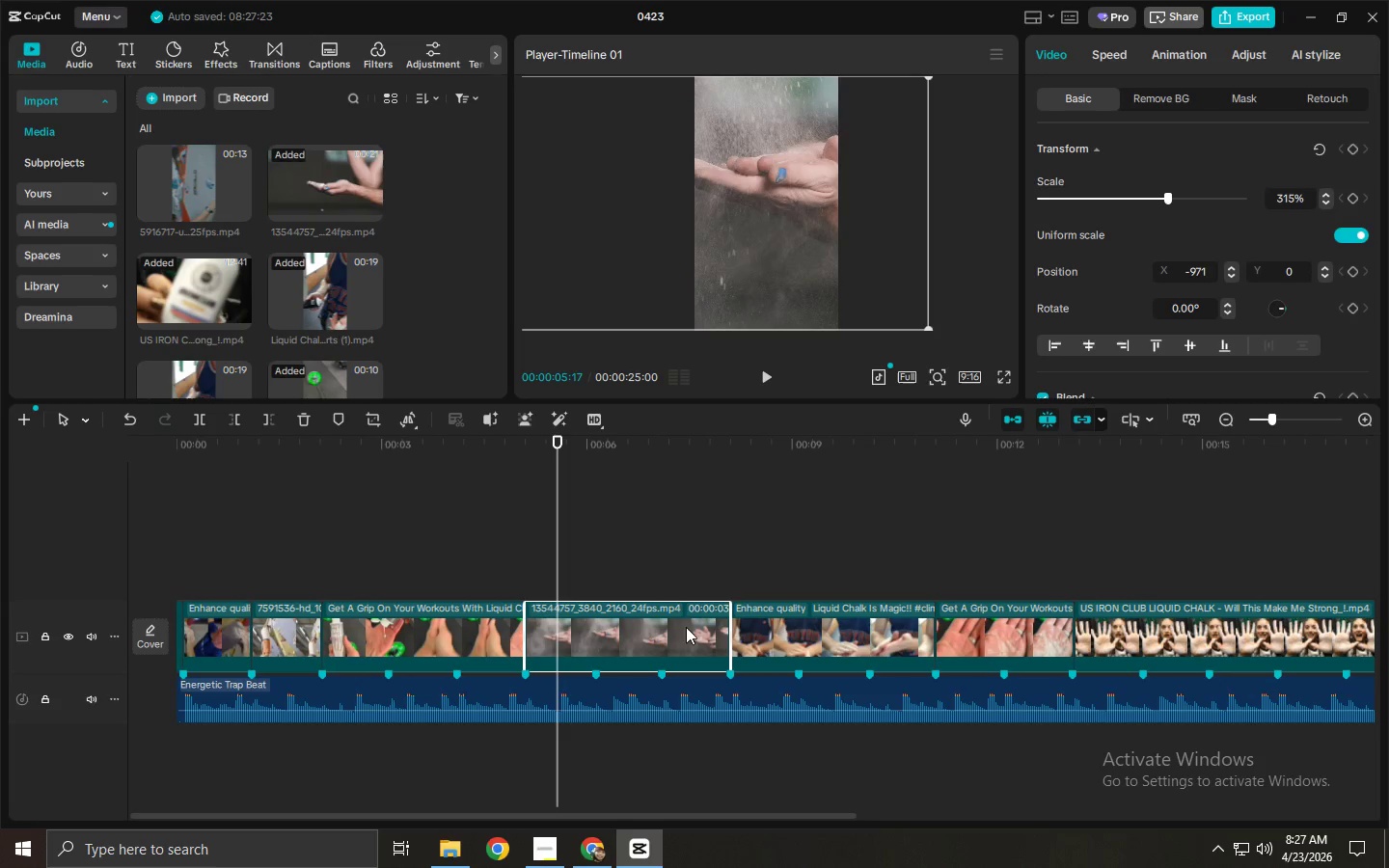 
hold_key(key=ControlLeft, duration=0.8)
left_click([781, 627])
 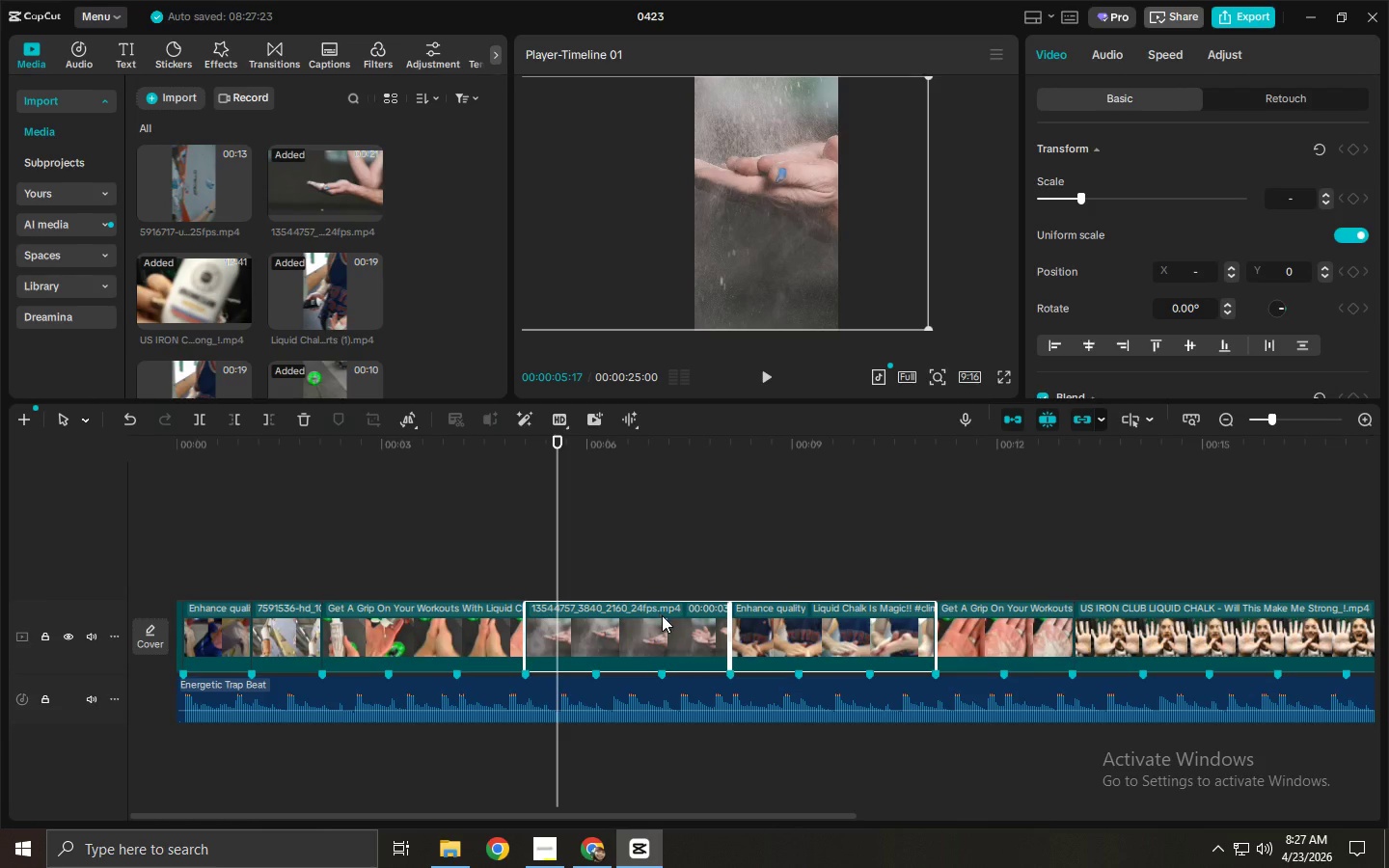 
left_click_drag(start_coordinate=[654, 570], to_coordinate=[753, 621])
 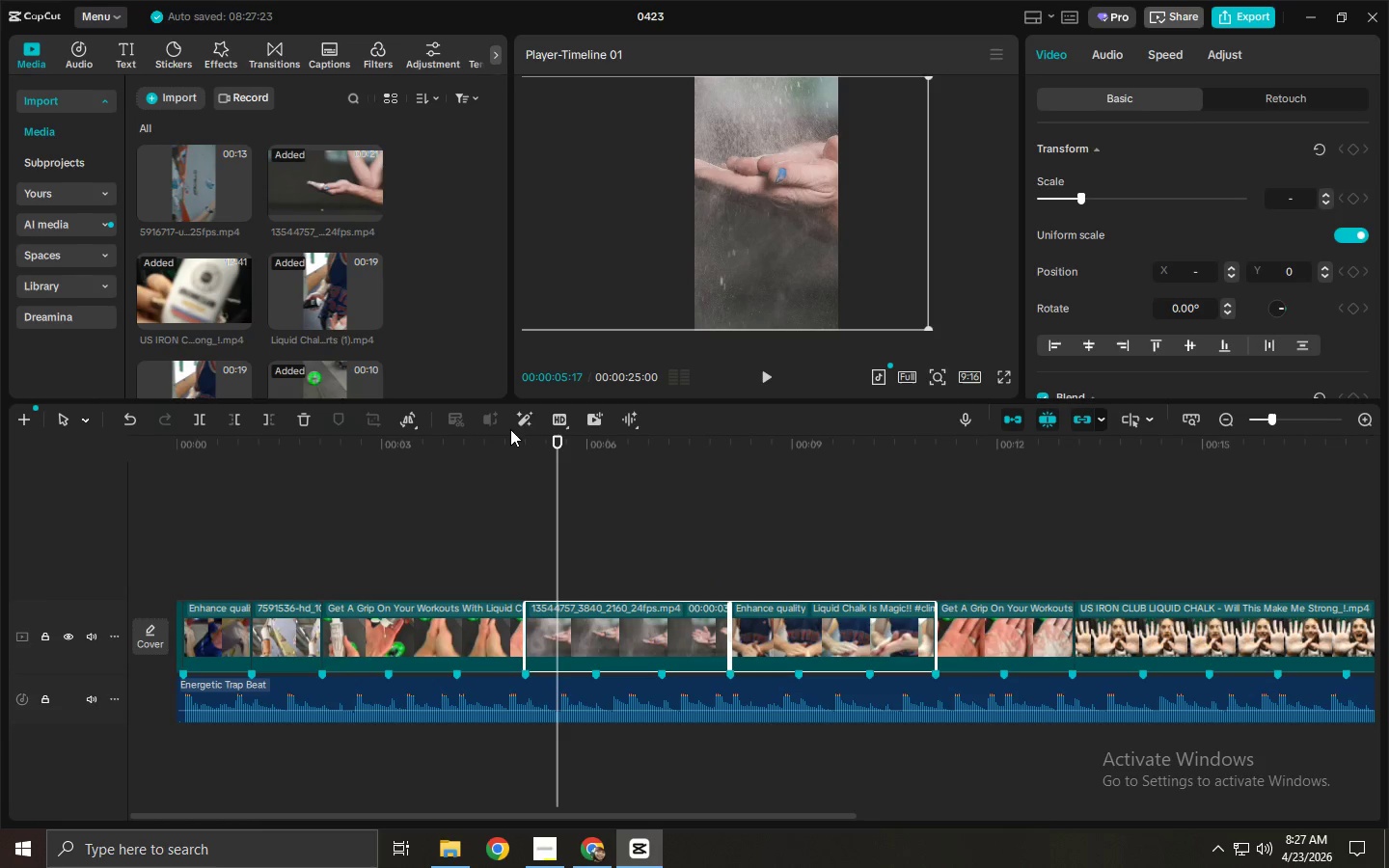 
left_click([494, 419])
 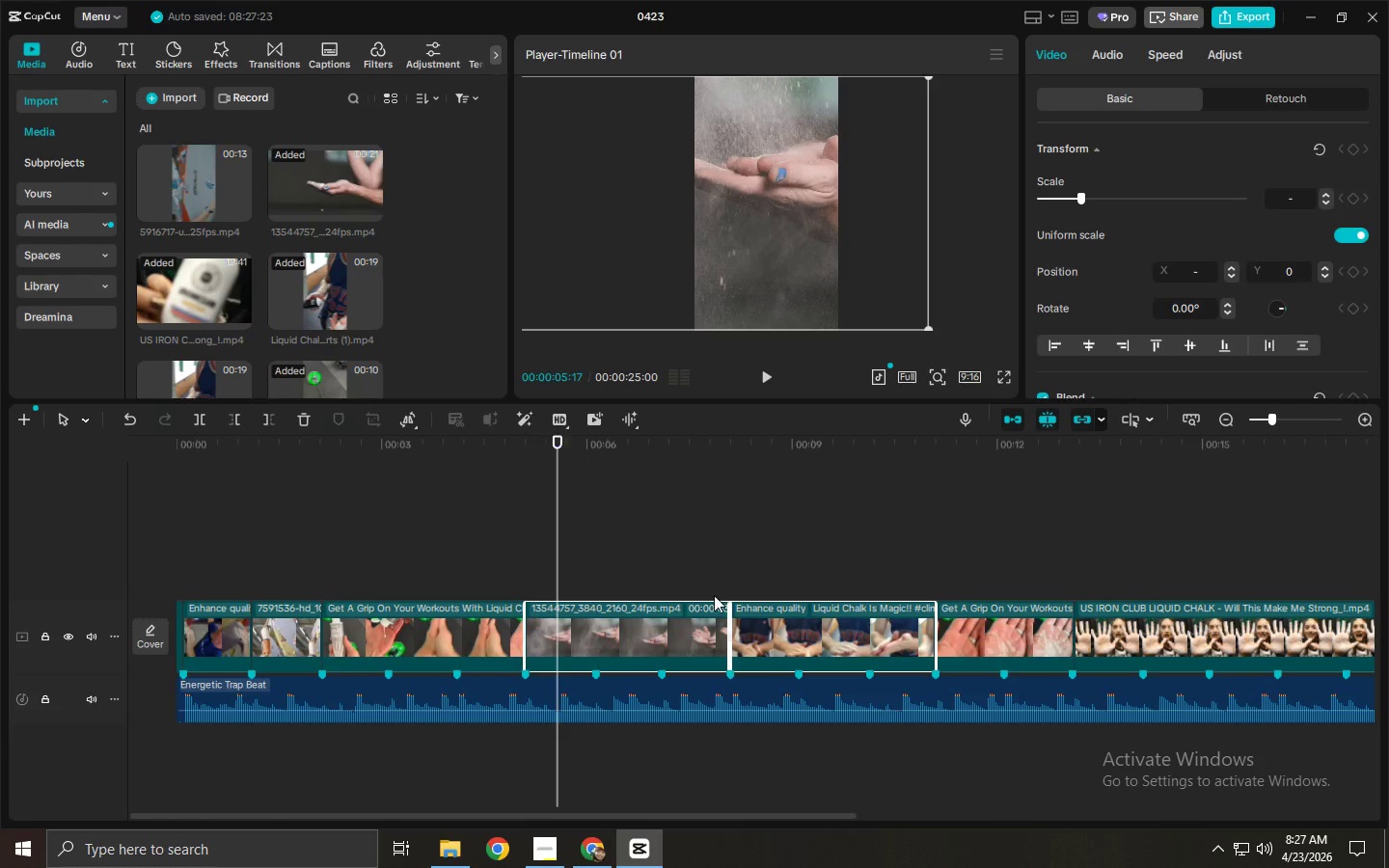 
left_click([743, 617])
 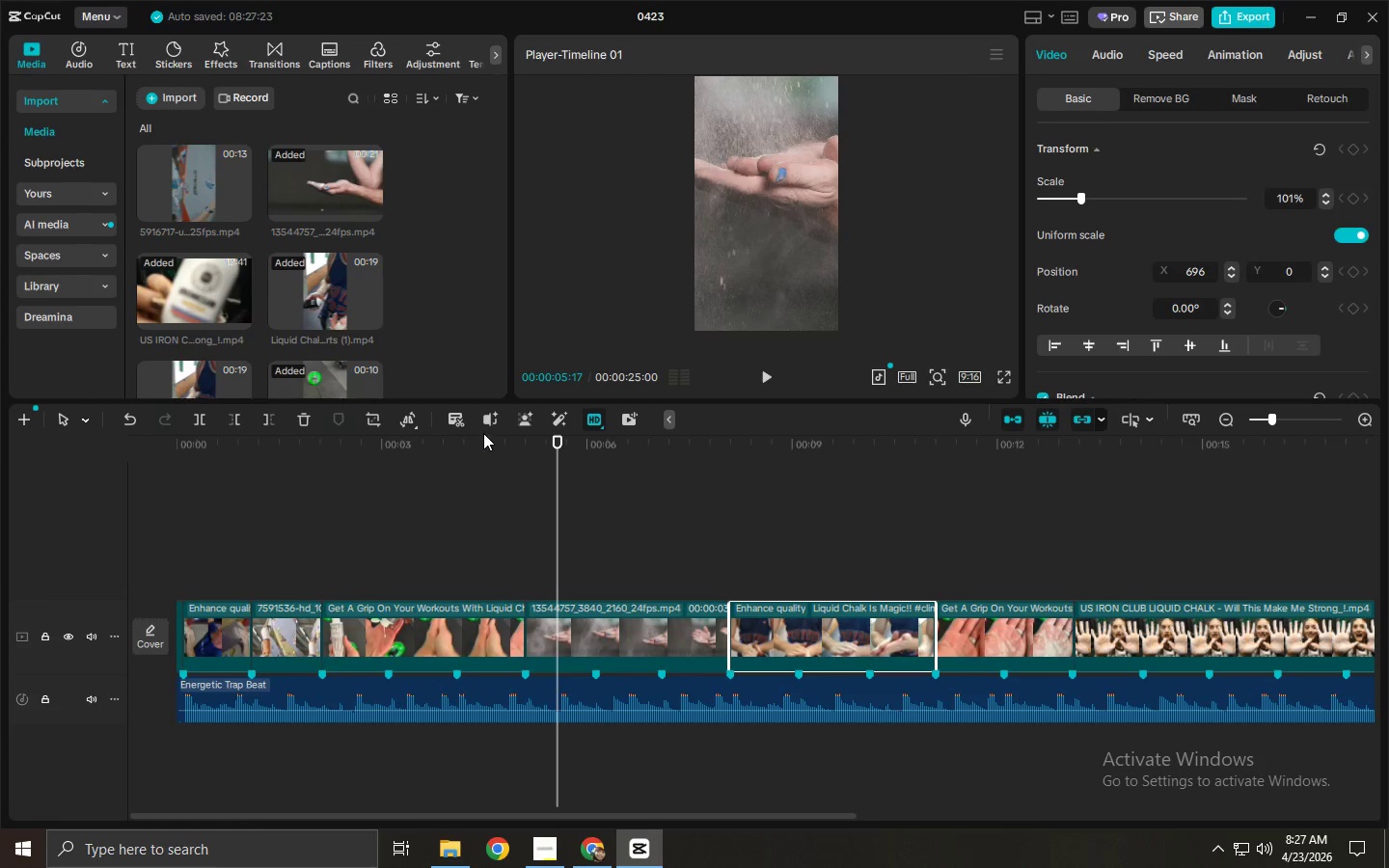 
left_click([489, 425])
 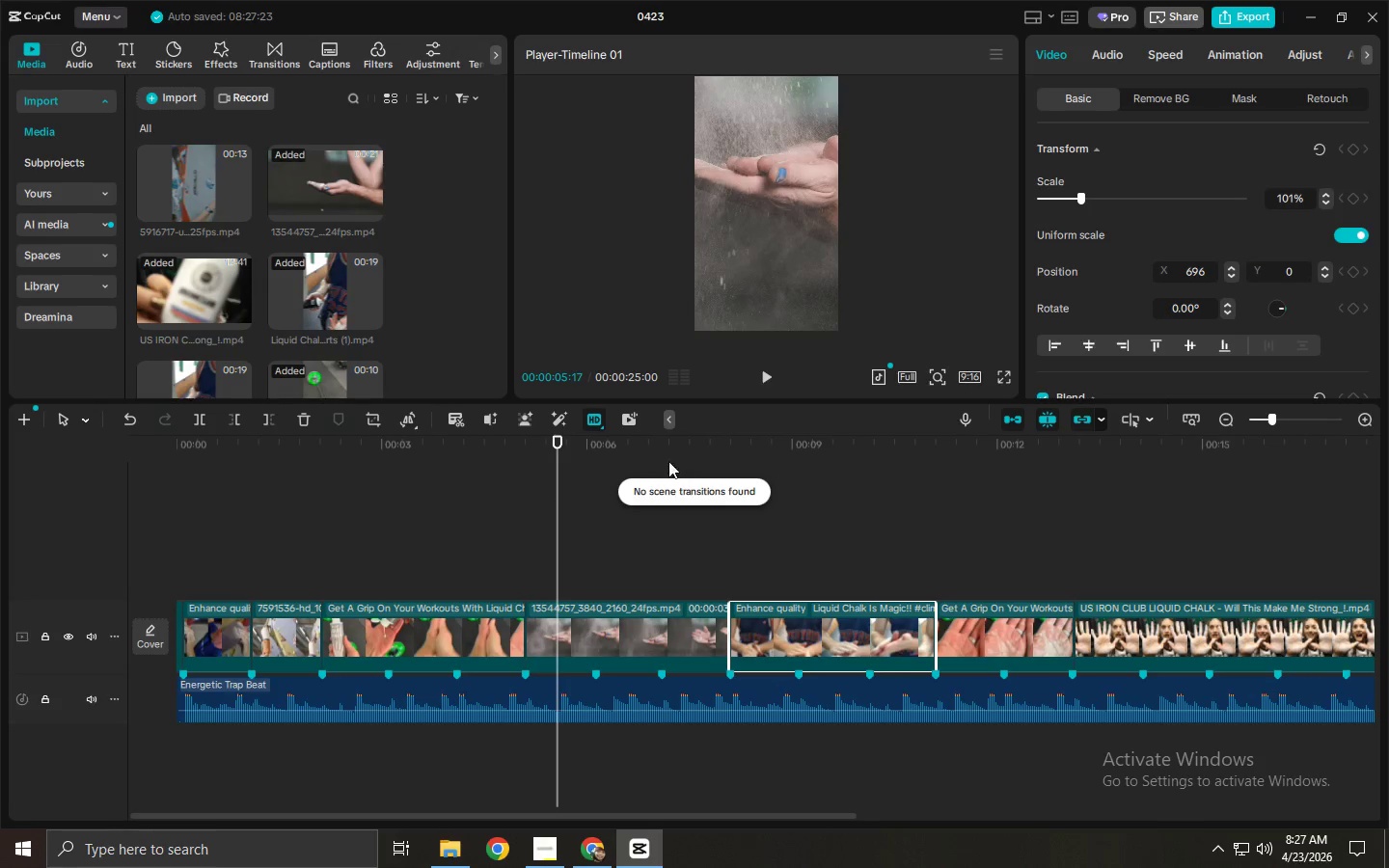 
left_click_drag(start_coordinate=[789, 621], to_coordinate=[582, 555])
 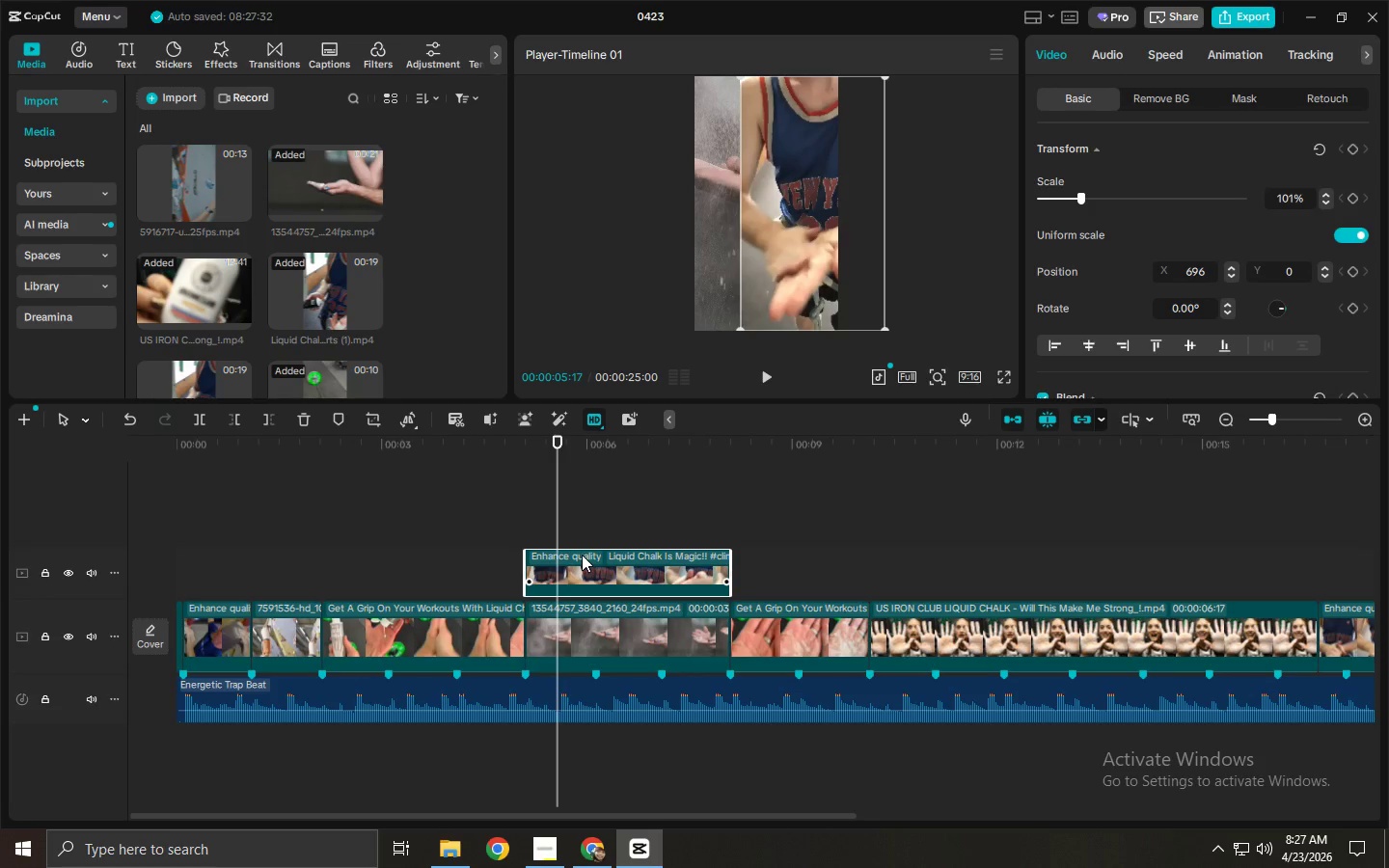 
wait(21.27)
 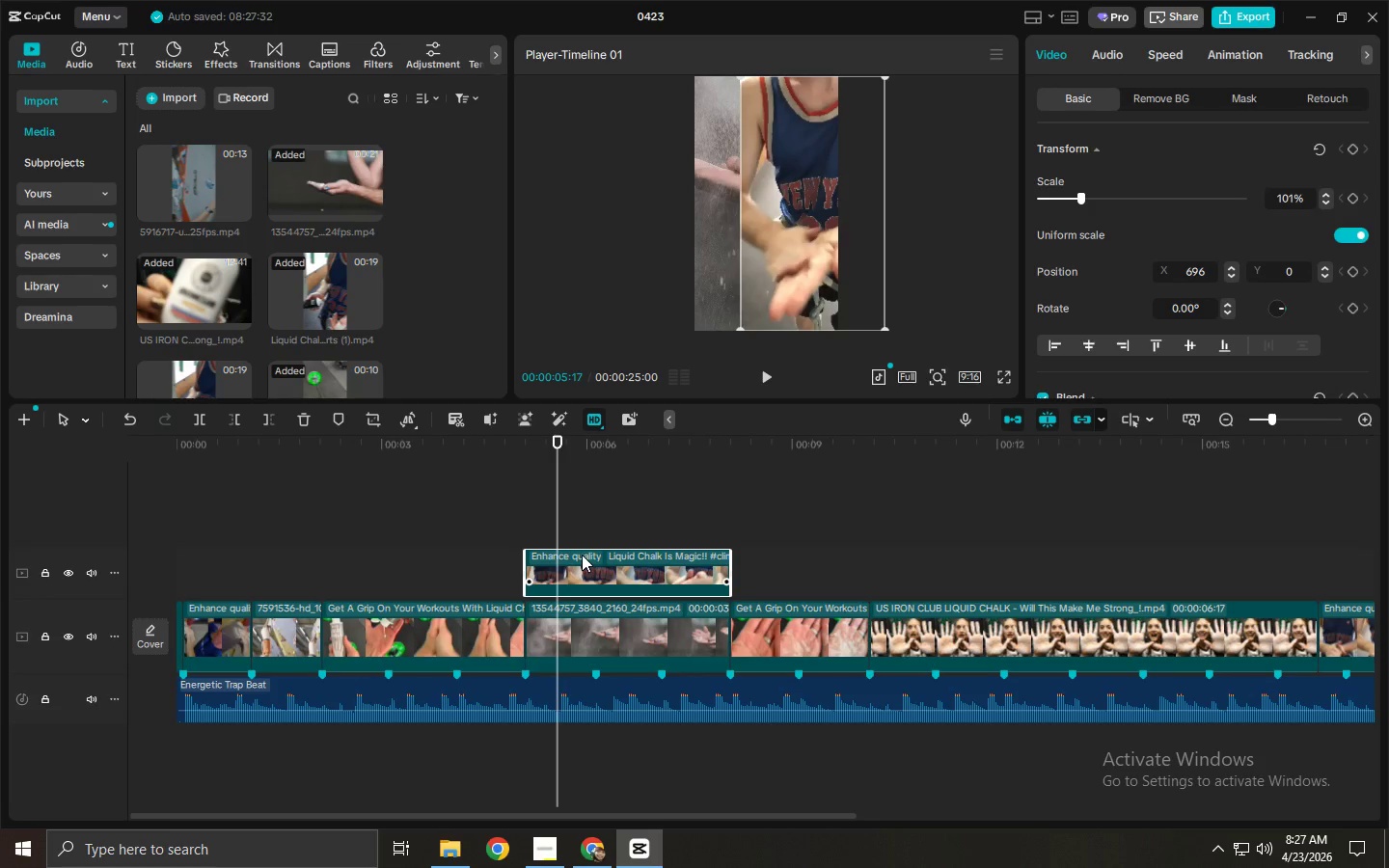 
left_click([1007, 383])
 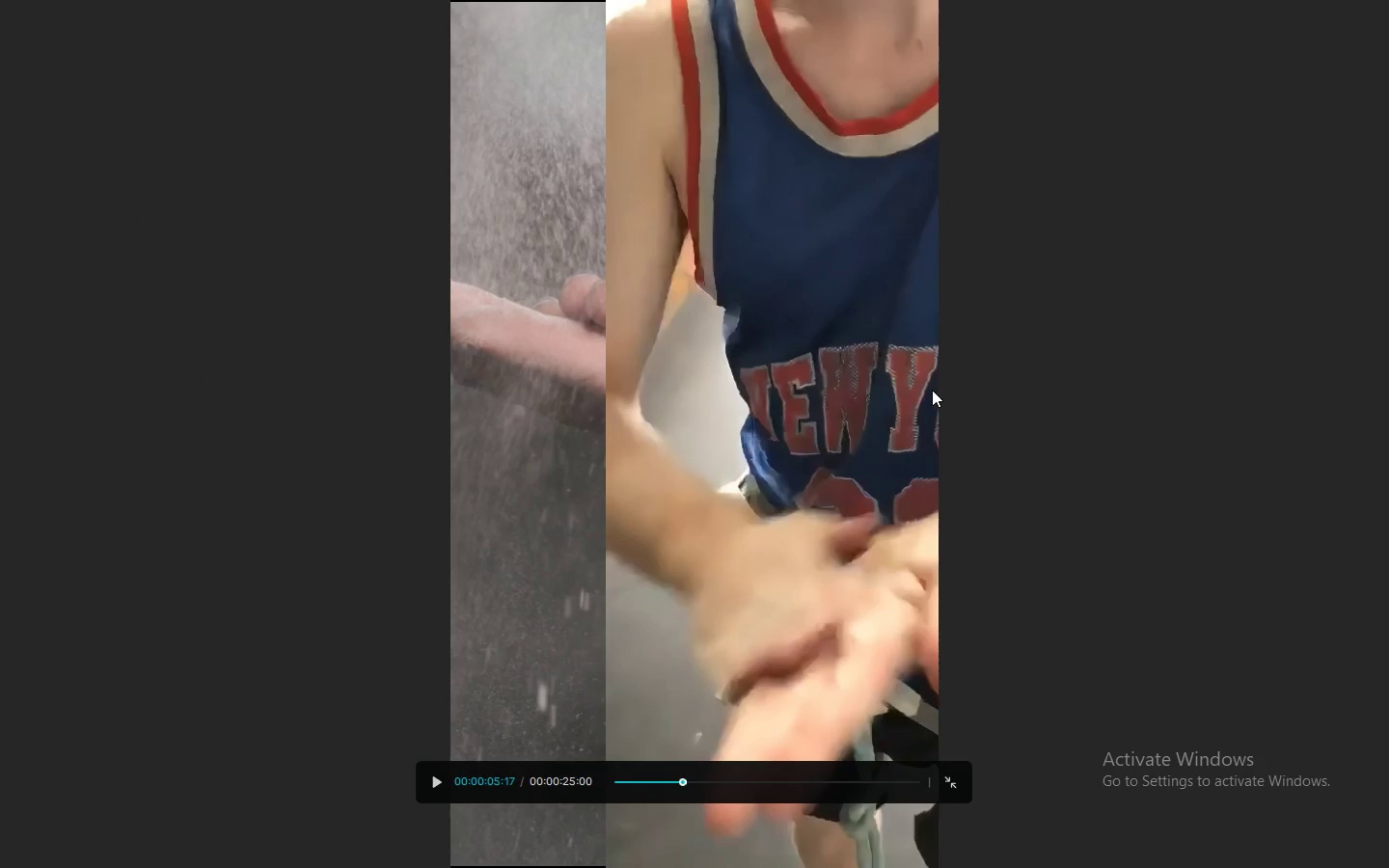 
key(Escape)
 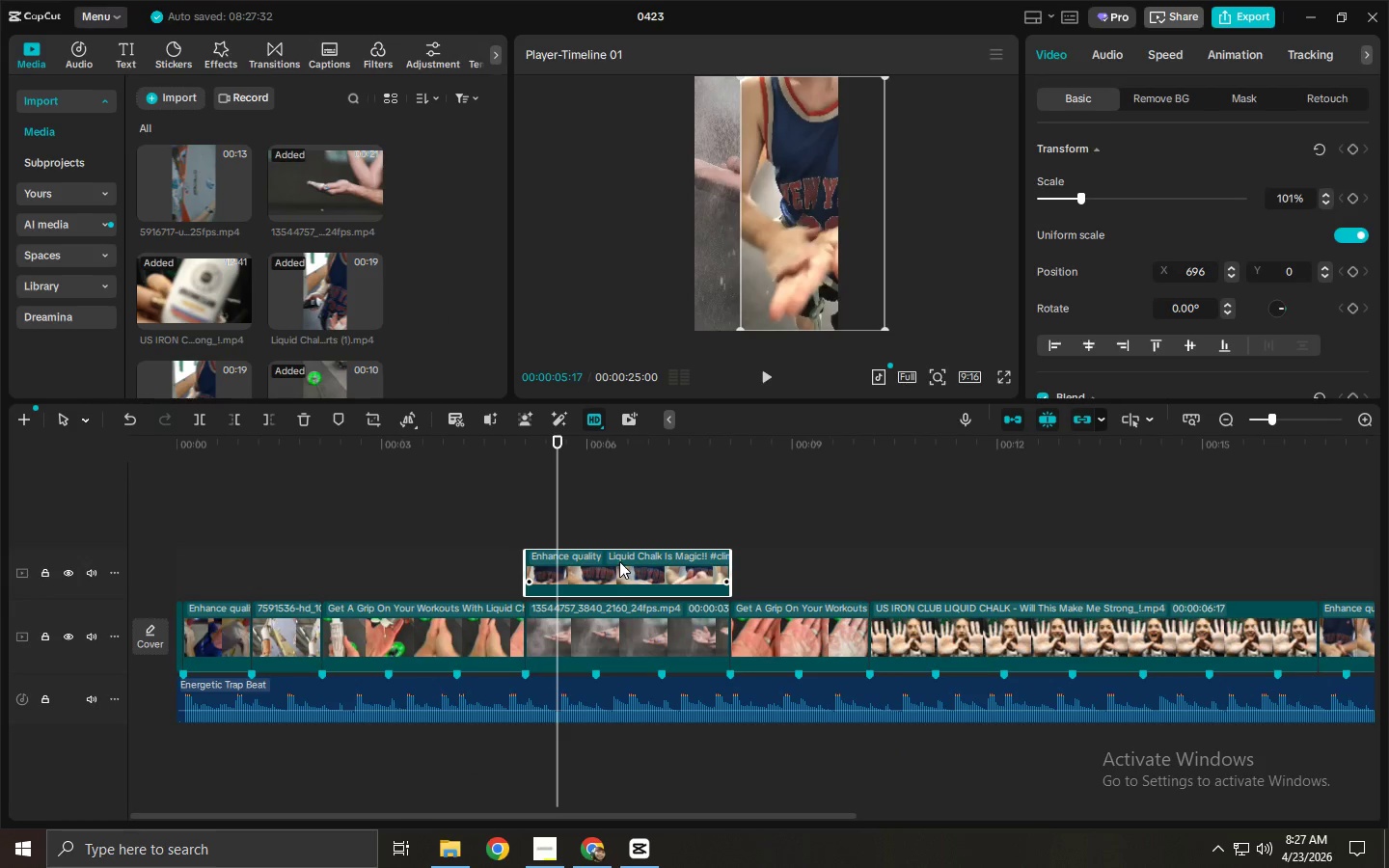 
left_click([679, 638])
 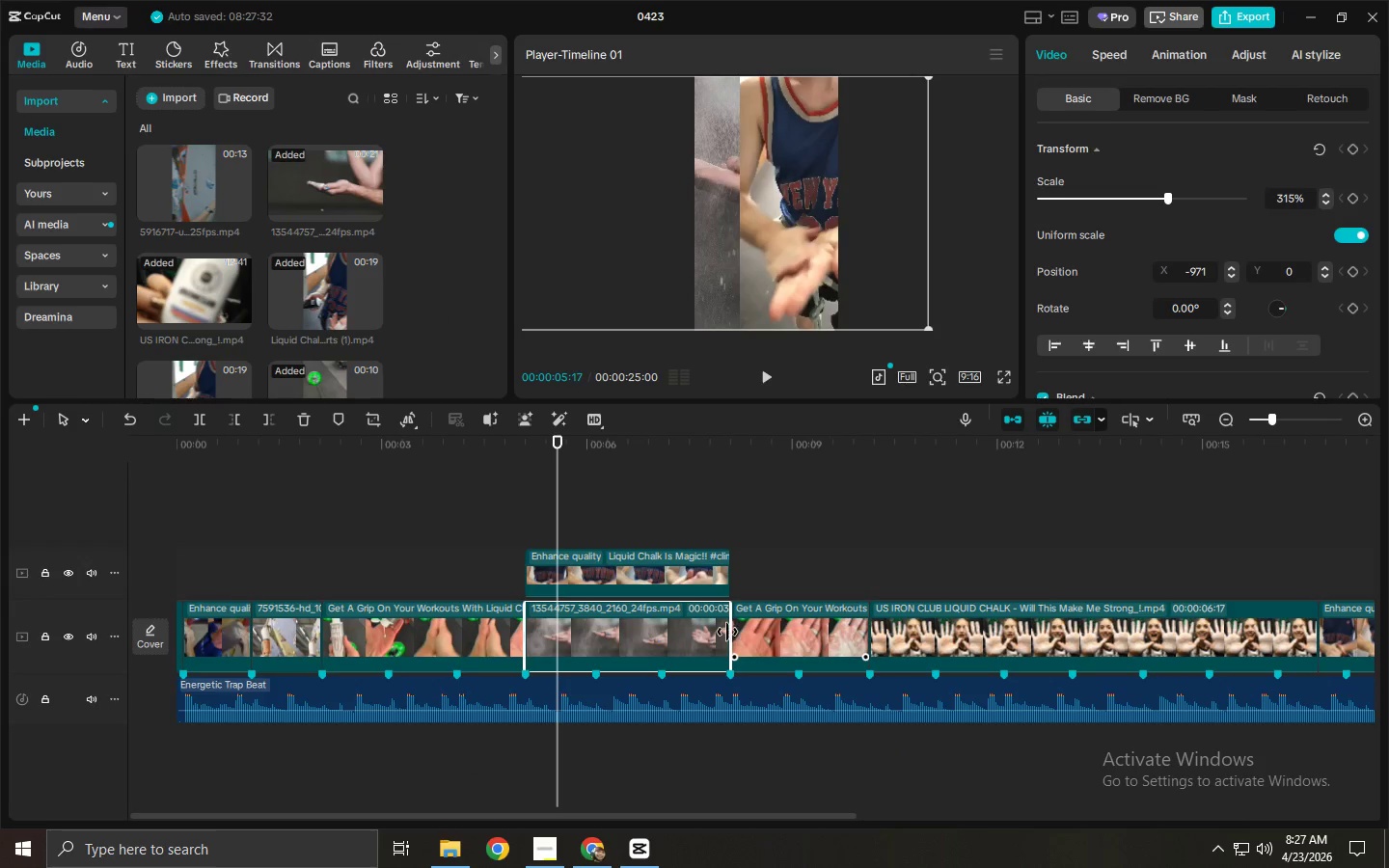 
left_click_drag(start_coordinate=[727, 632], to_coordinate=[554, 640])
 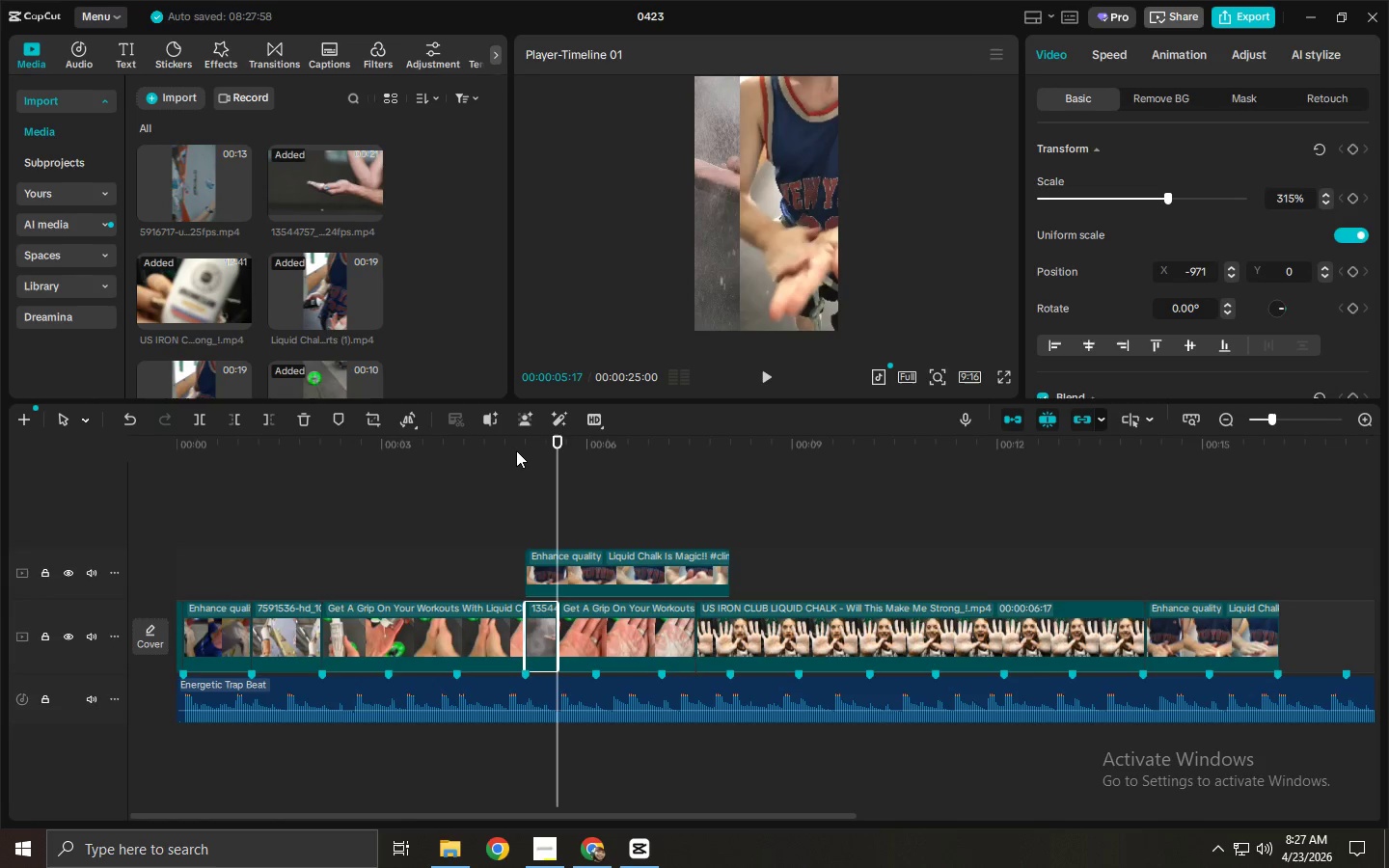 
left_click([516, 445])
 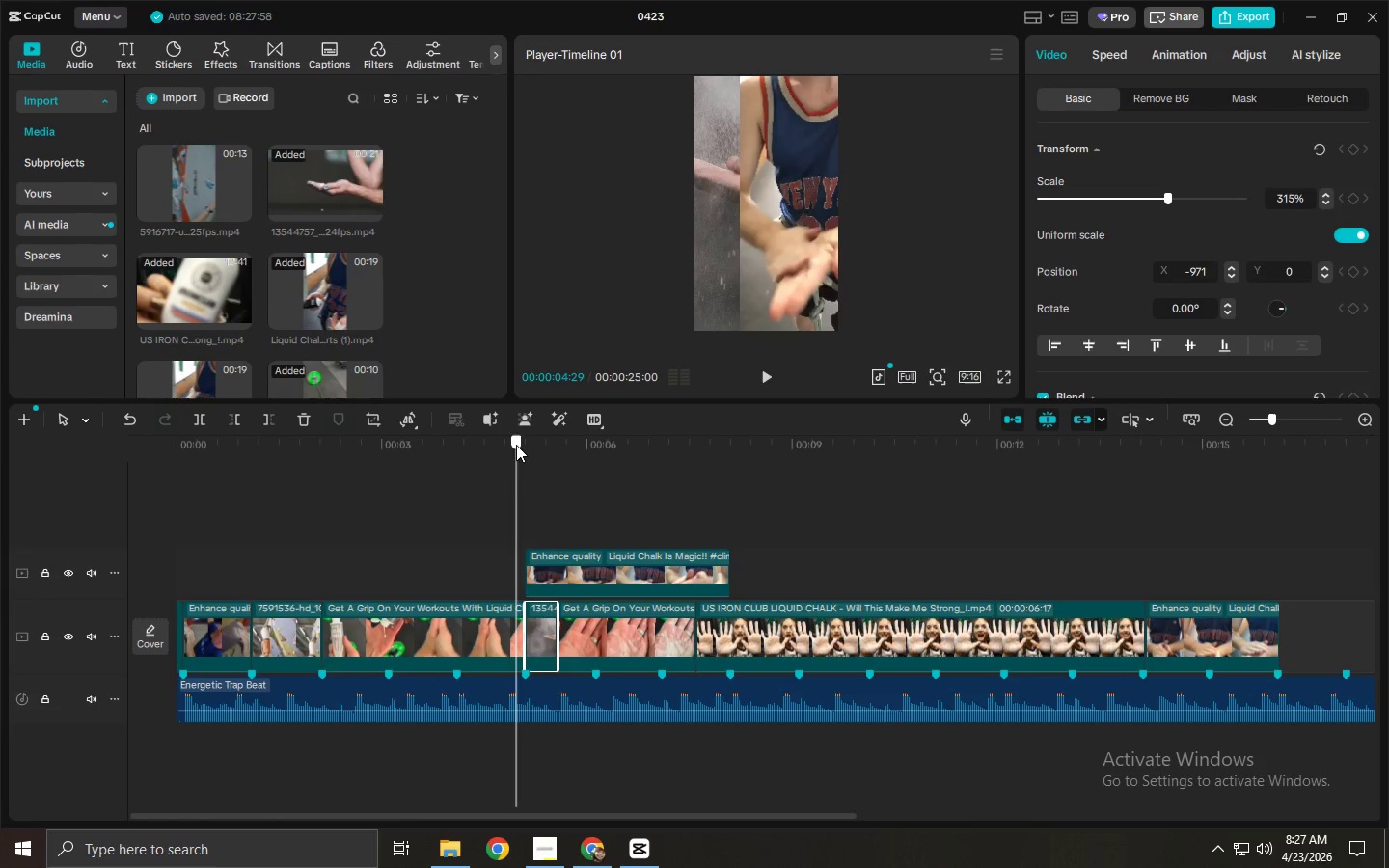 
key(Space)
 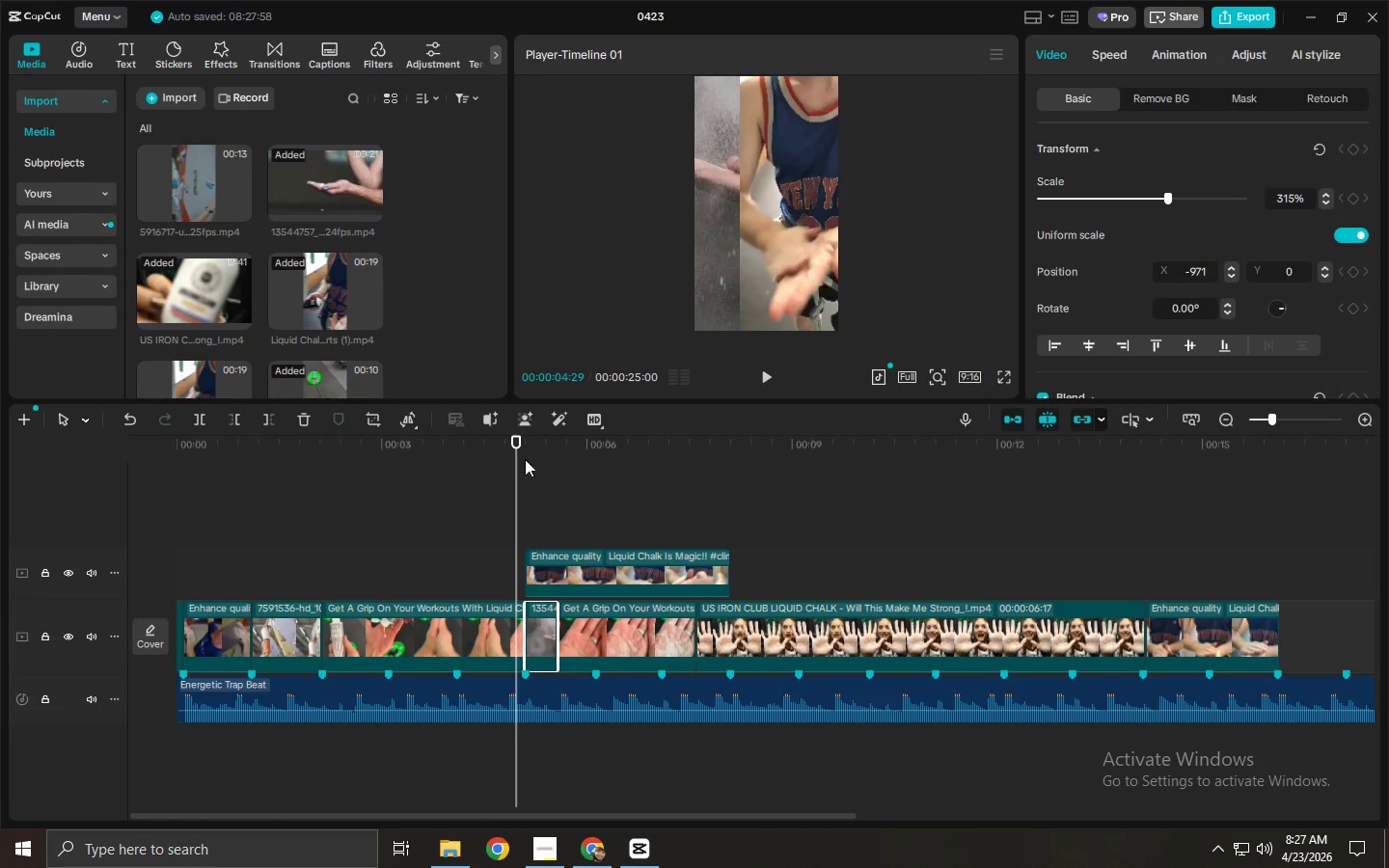 
key(Space)
 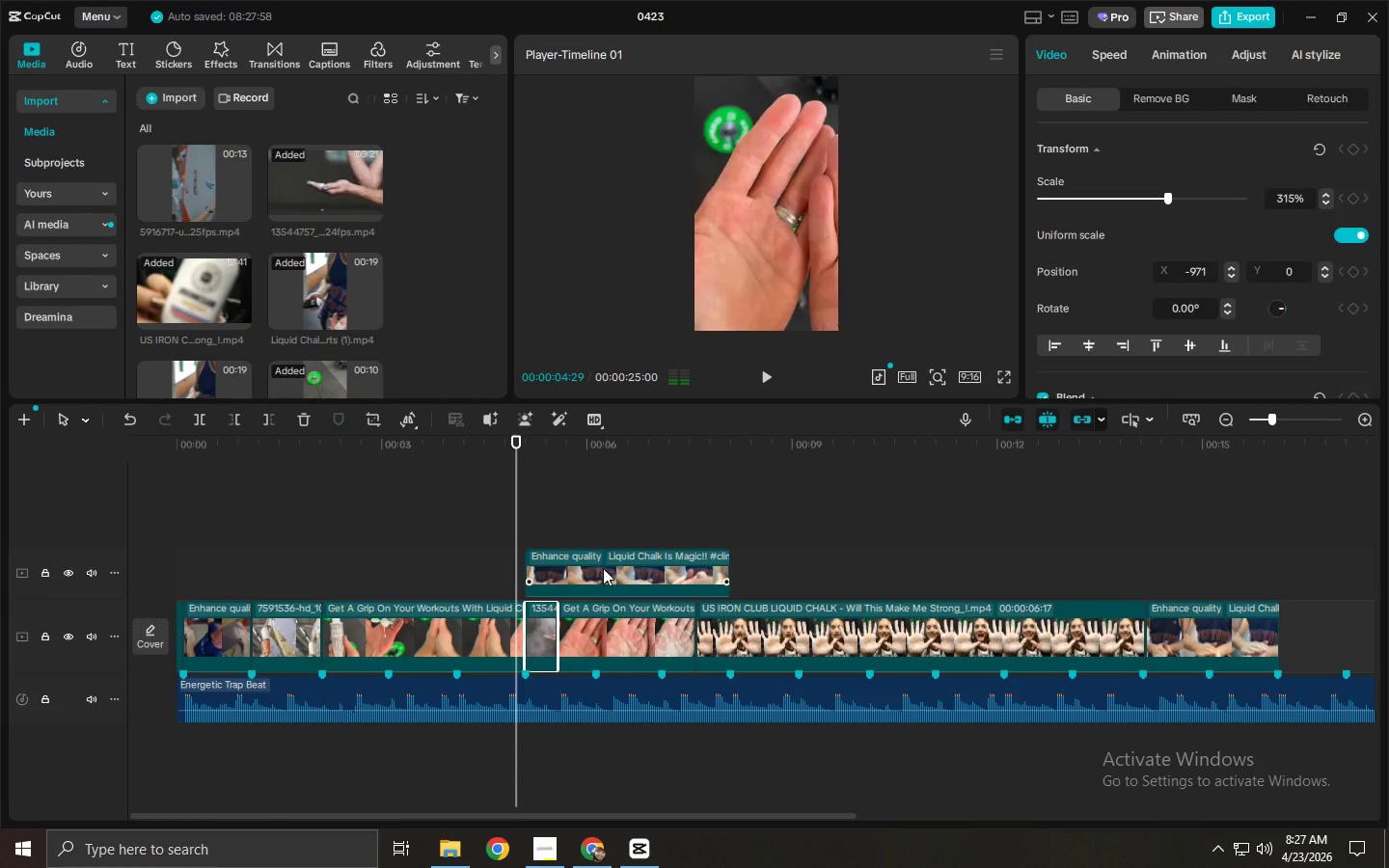 
left_click_drag(start_coordinate=[601, 570], to_coordinate=[603, 629])
 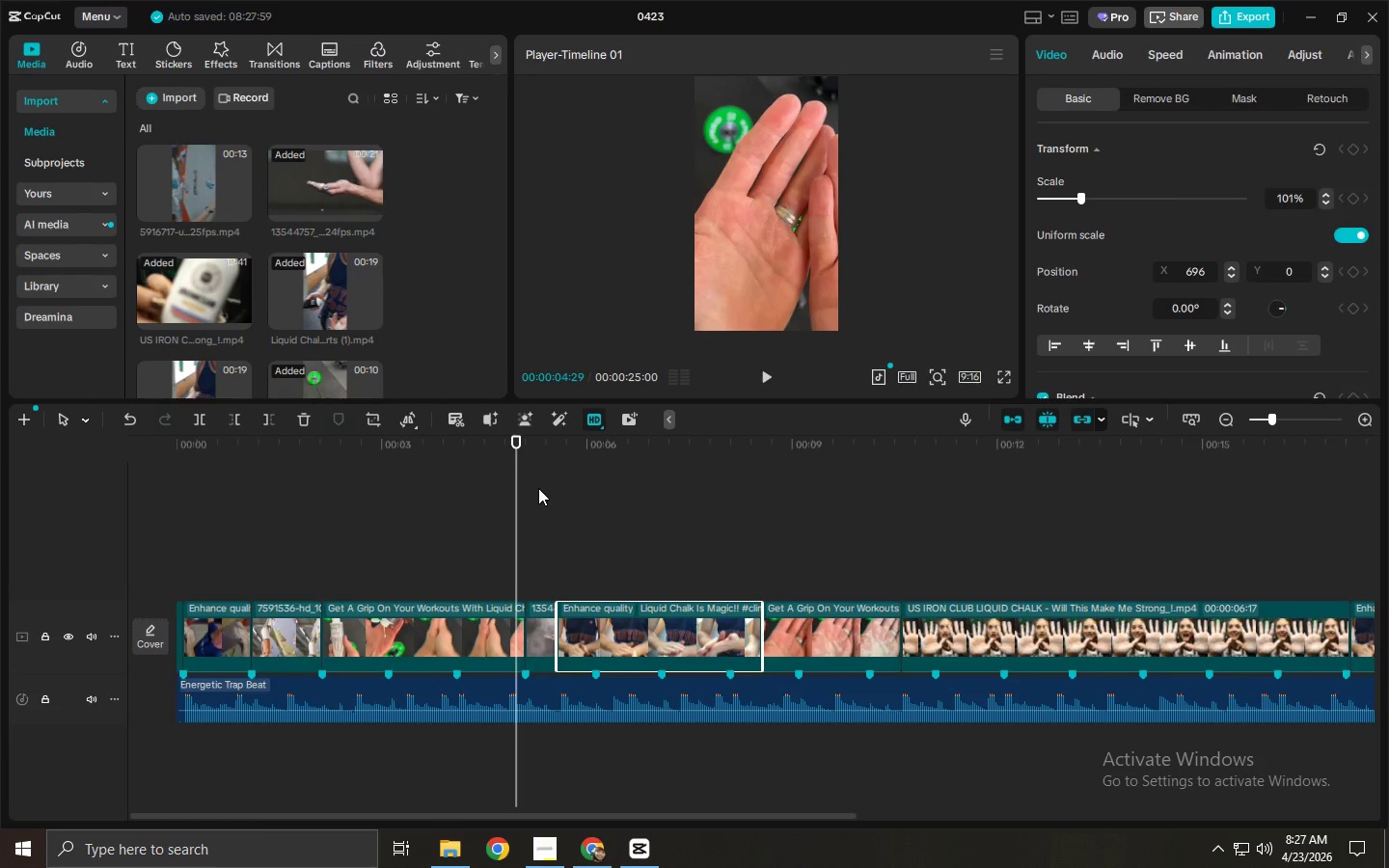 
left_click([510, 454])
 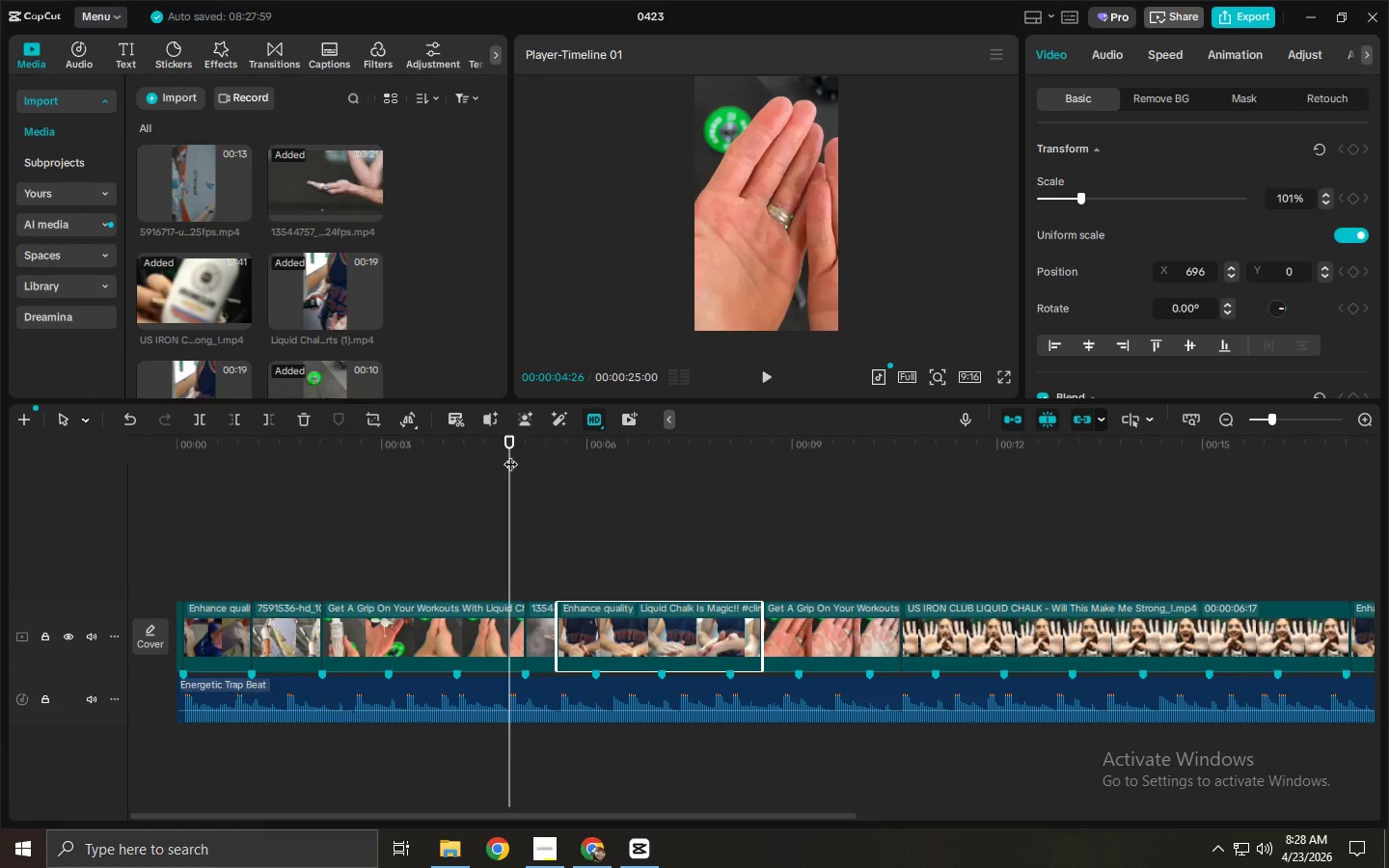 
key(Space)
 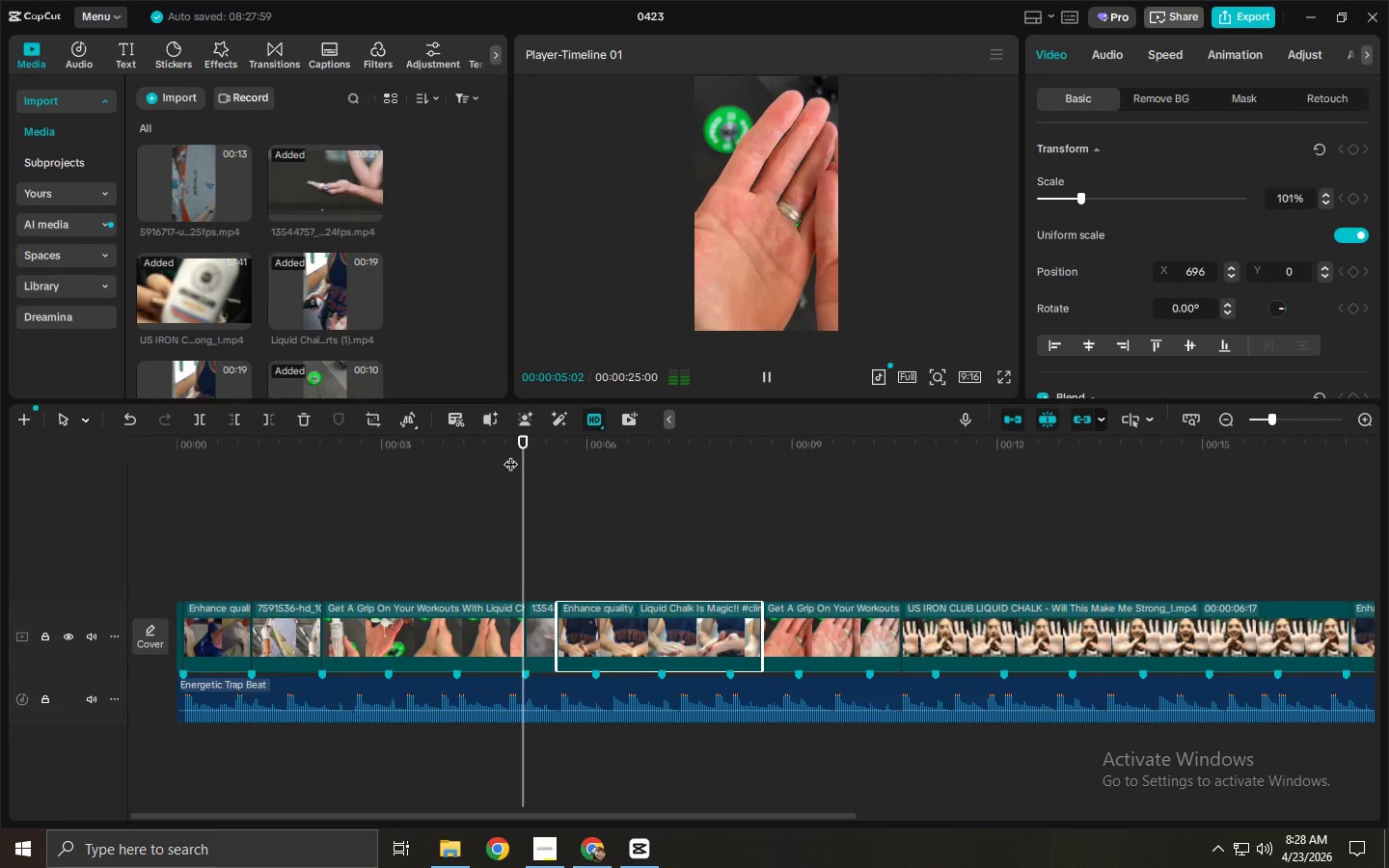 
key(Space)
 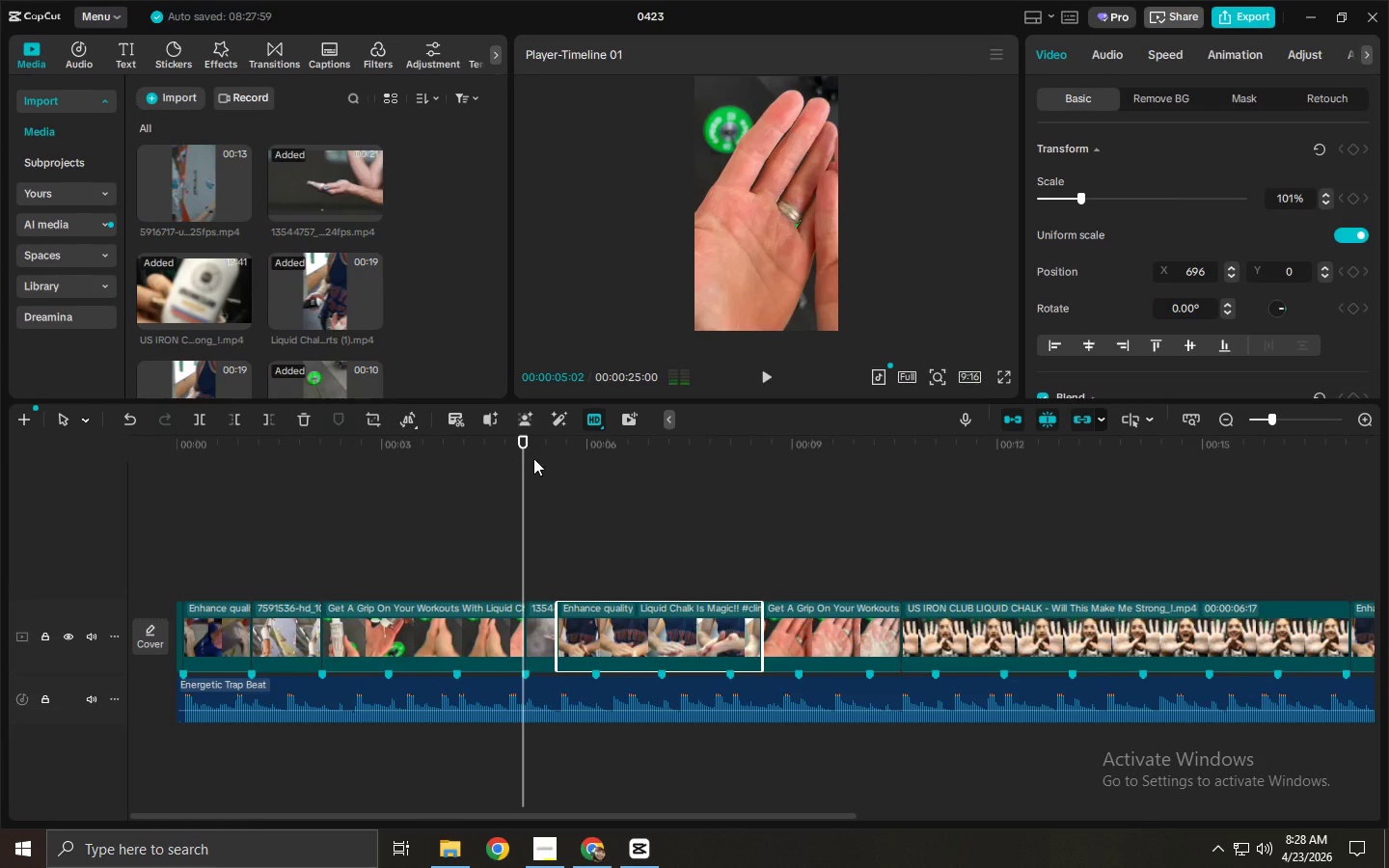 
left_click_drag(start_coordinate=[527, 450], to_coordinate=[516, 451])
 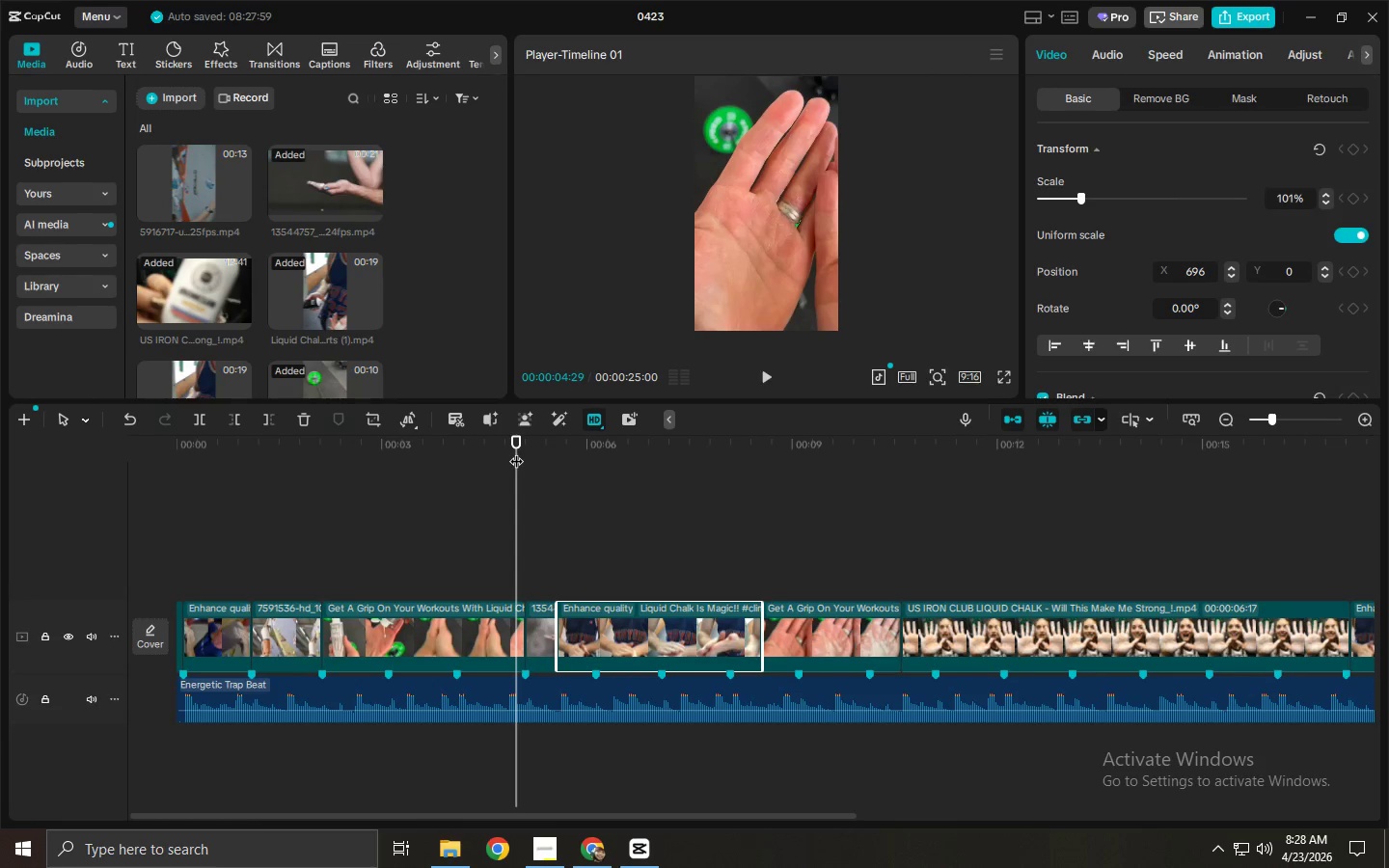 
key(Space)
 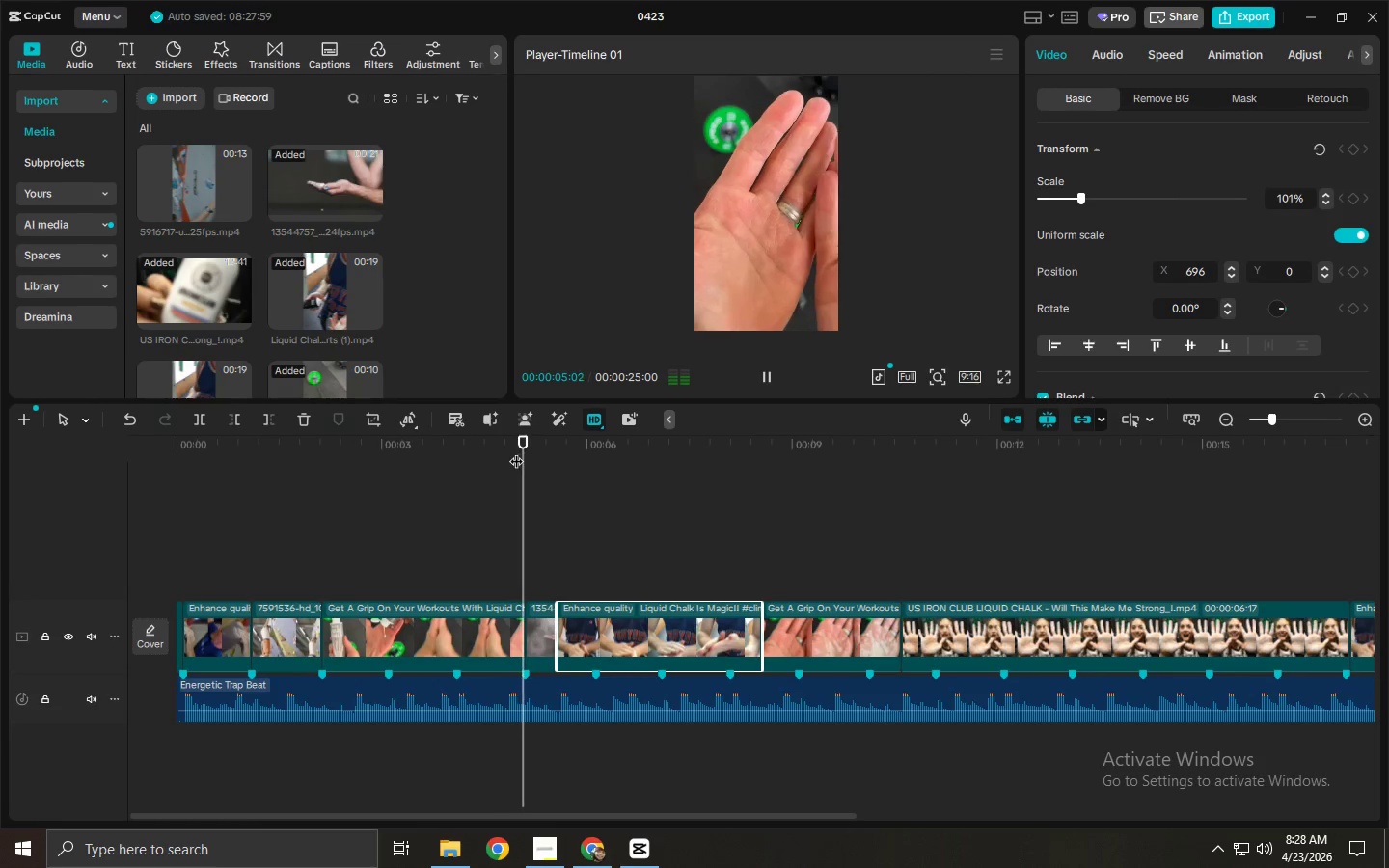 
key(Space)
 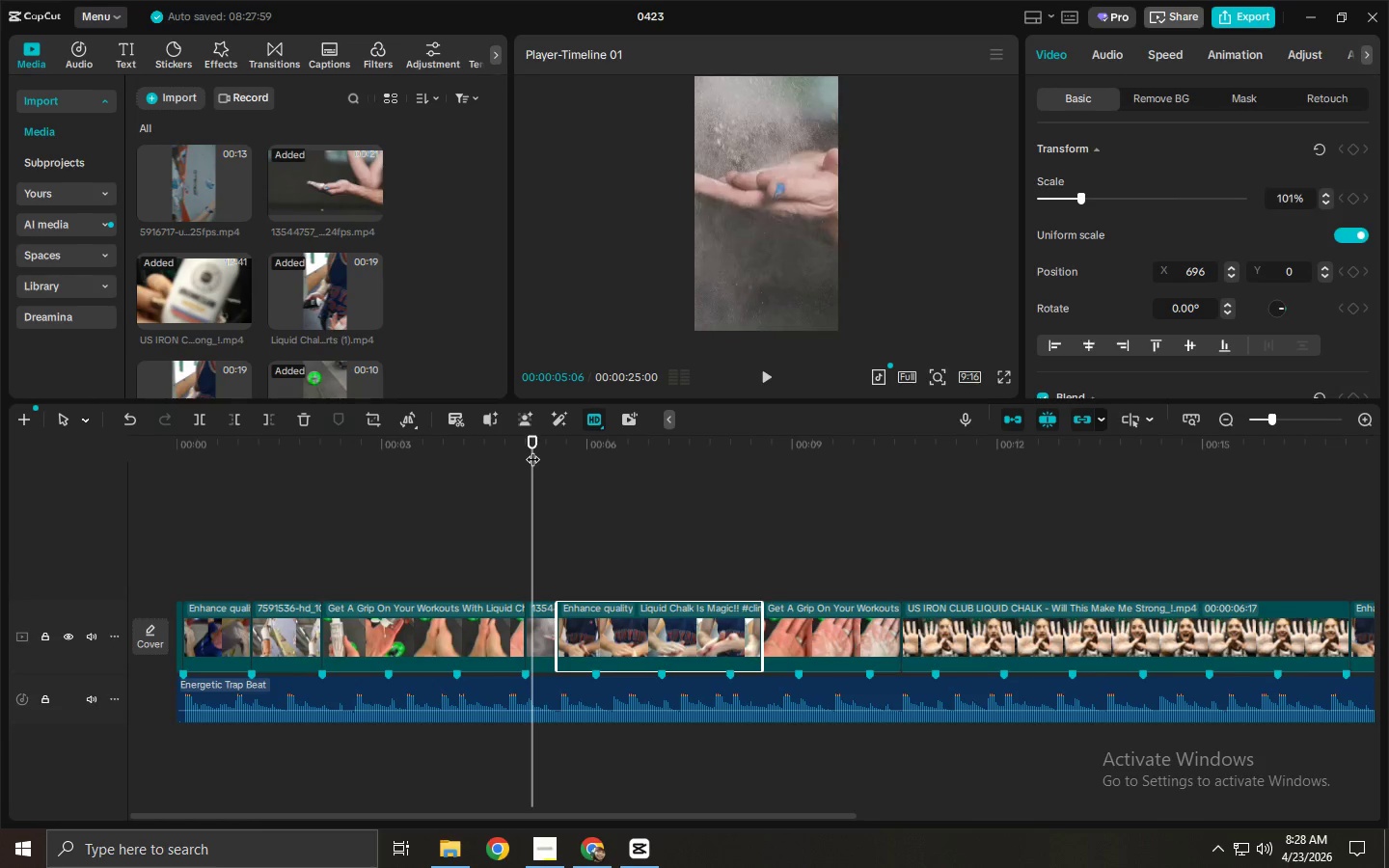 
key(Space)
 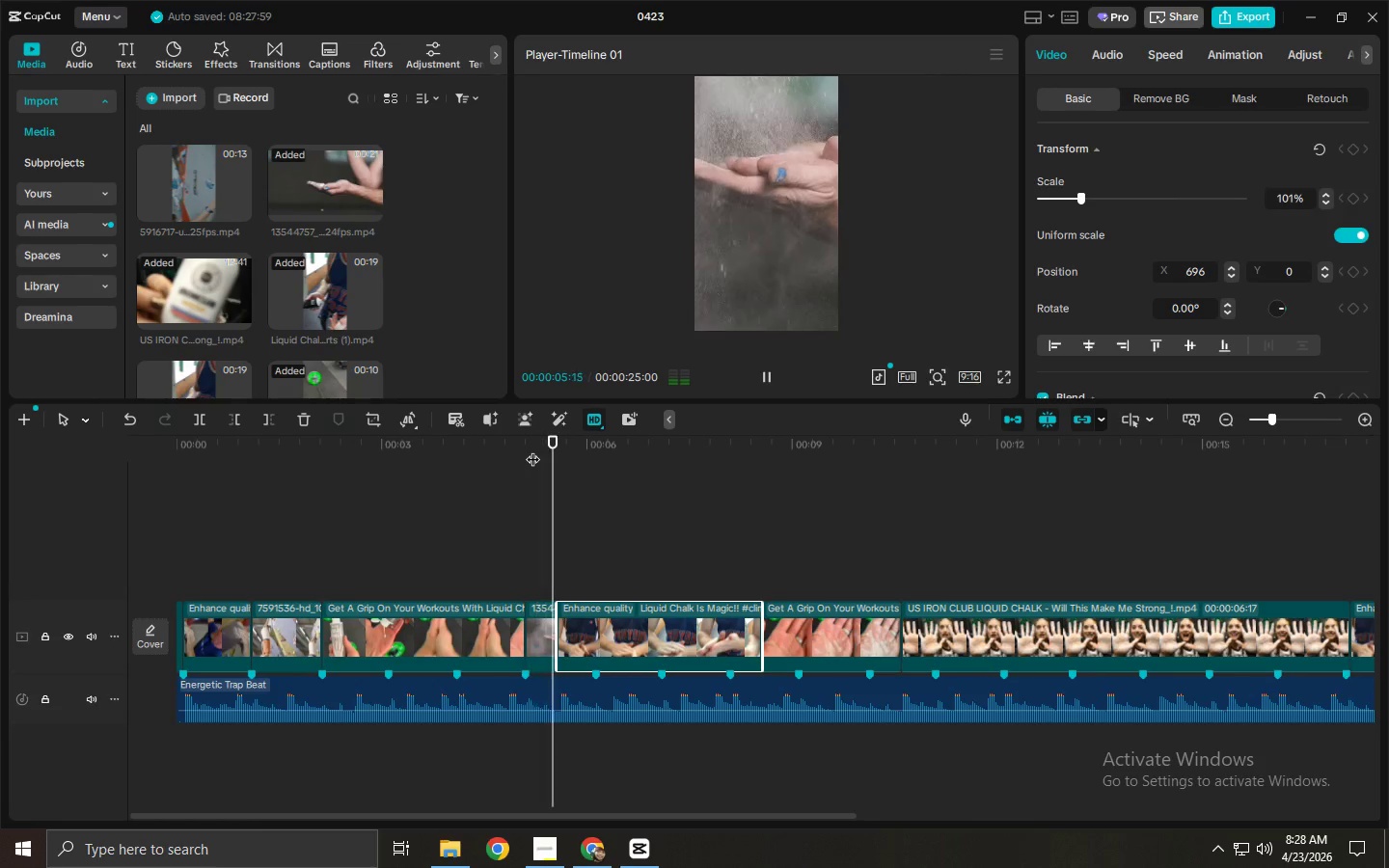 
key(Space)
 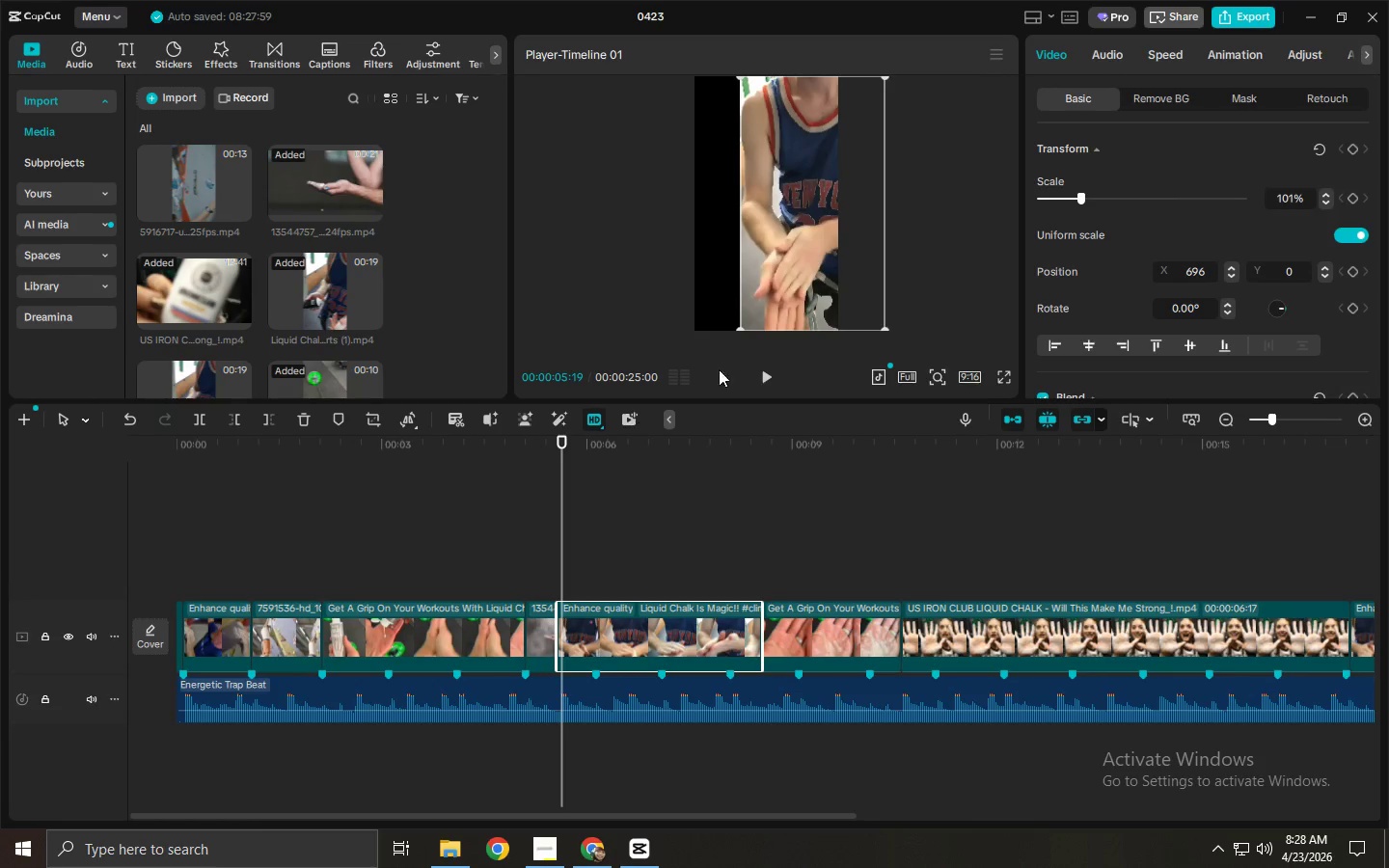 
left_click_drag(start_coordinate=[817, 276], to_coordinate=[773, 277])
 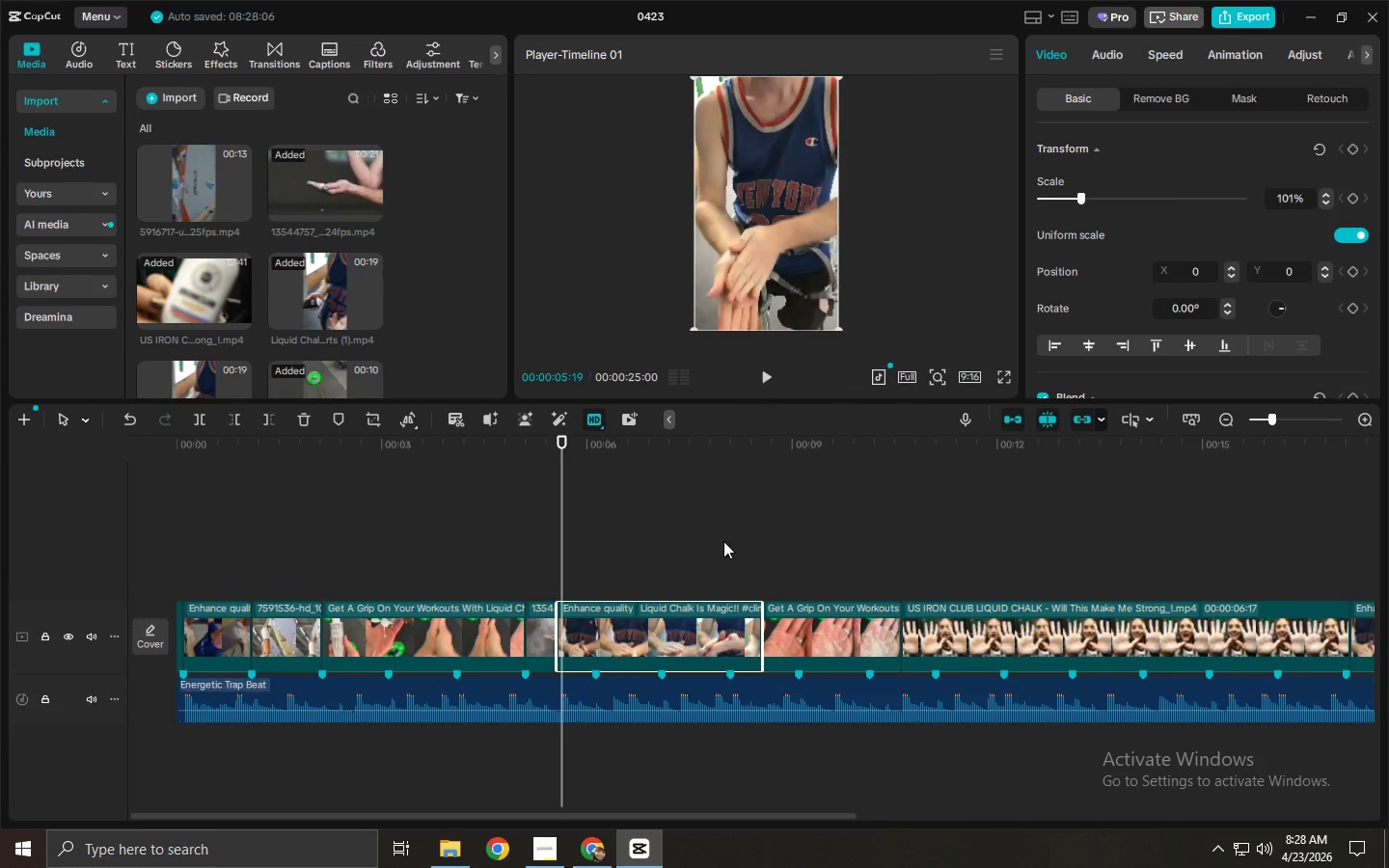 
left_click([675, 642])
 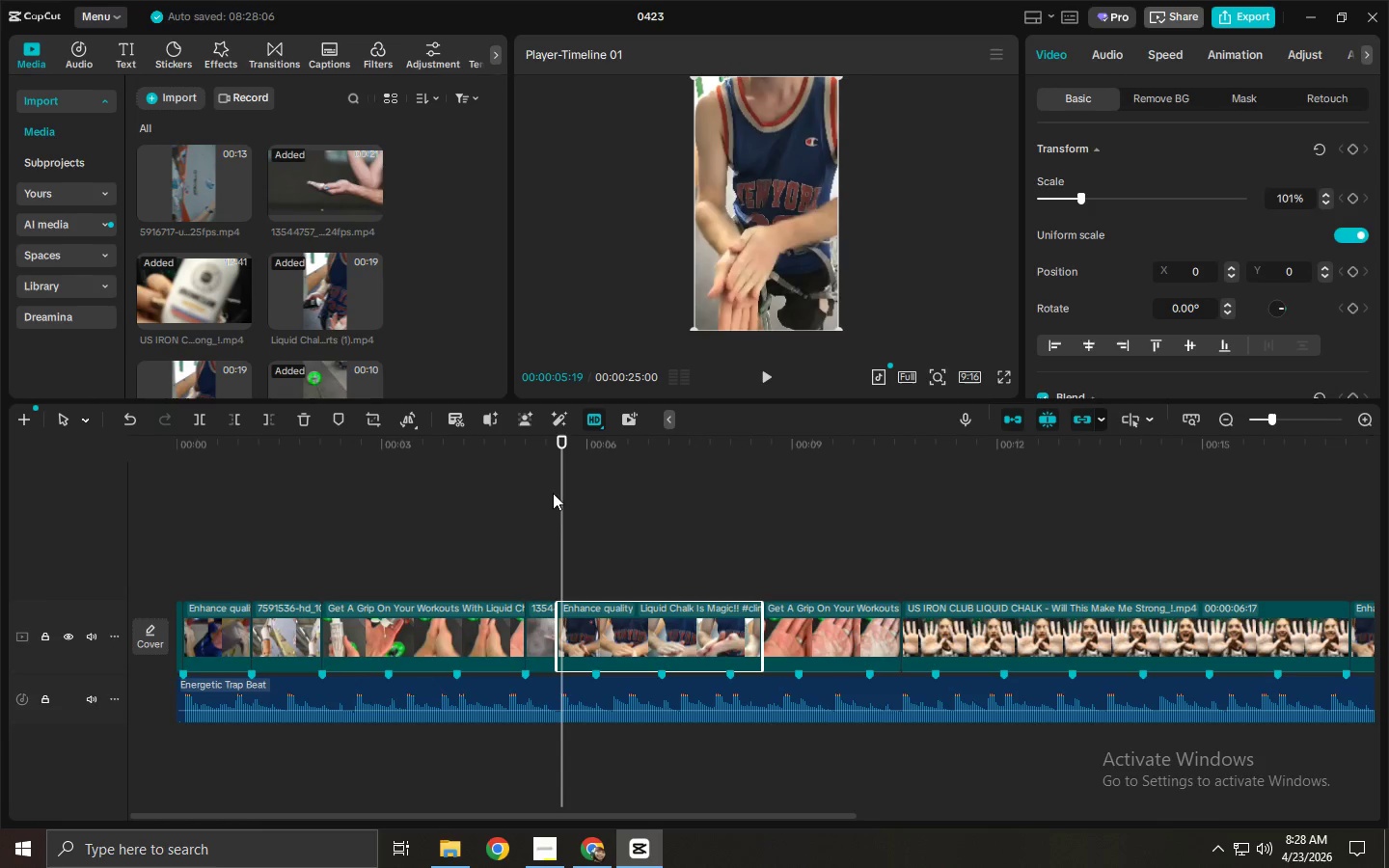 
left_click_drag(start_coordinate=[557, 441], to_coordinate=[596, 442])
 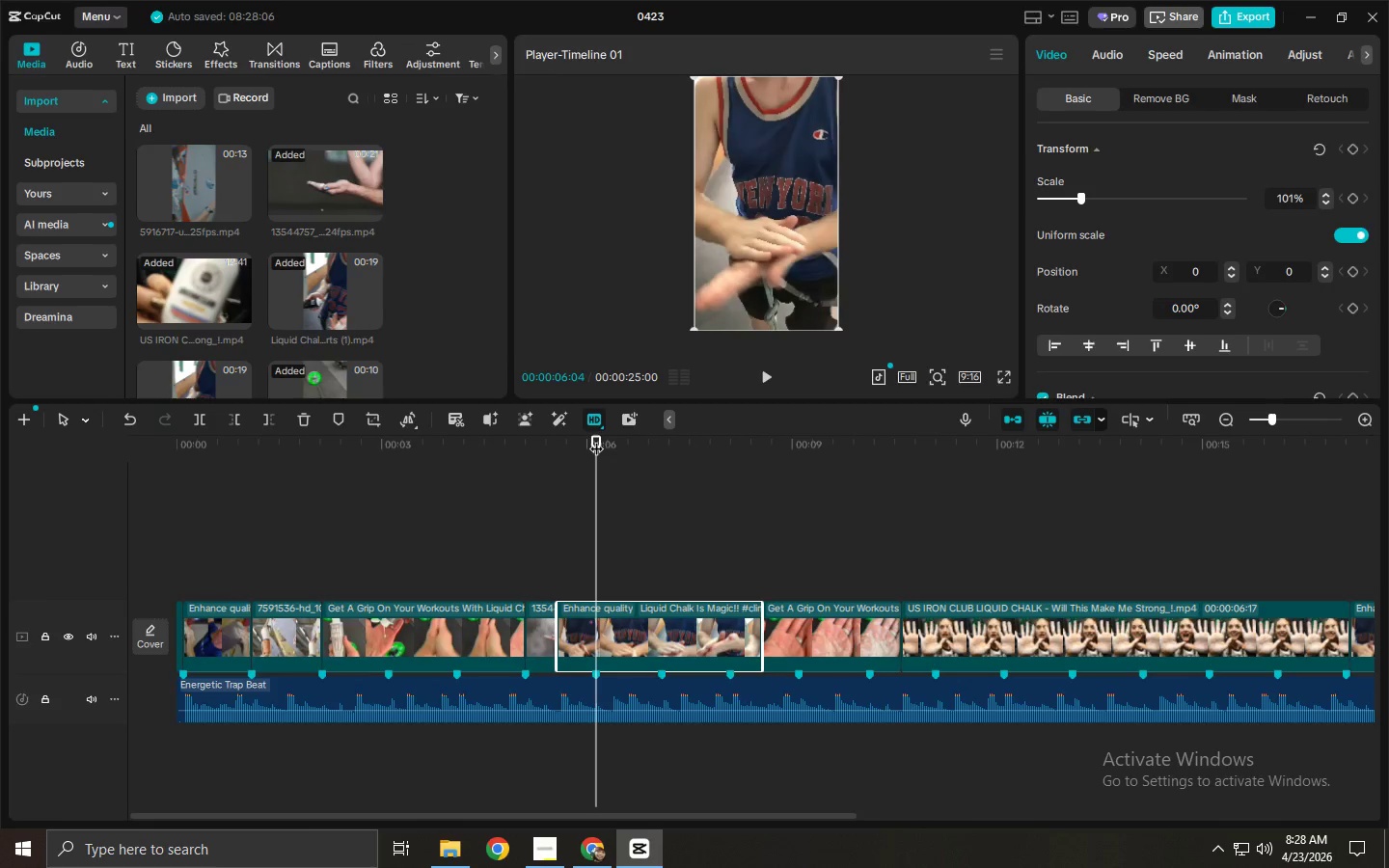 
key(Alt+AltLeft)
 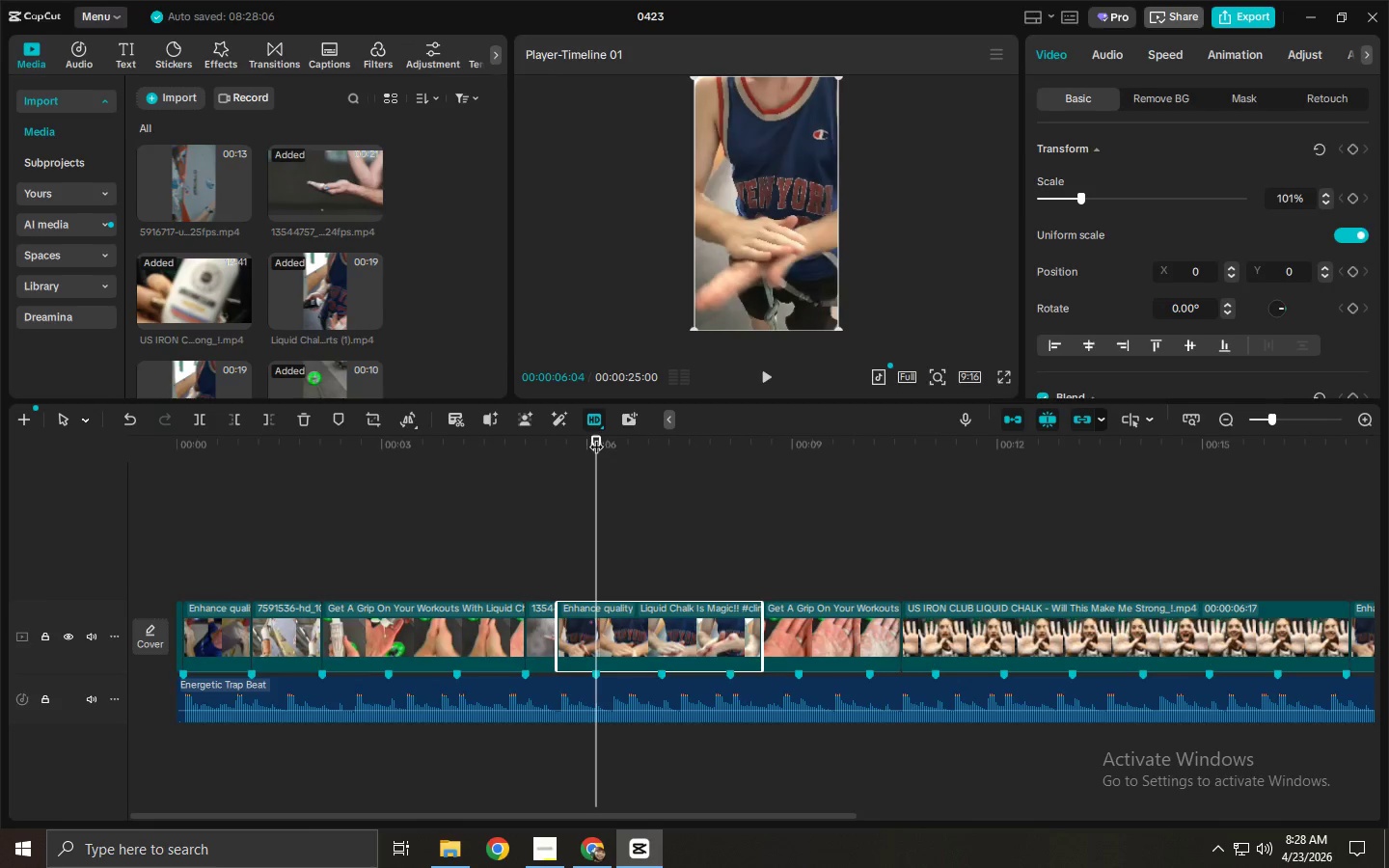 
key(Alt+Tab)
 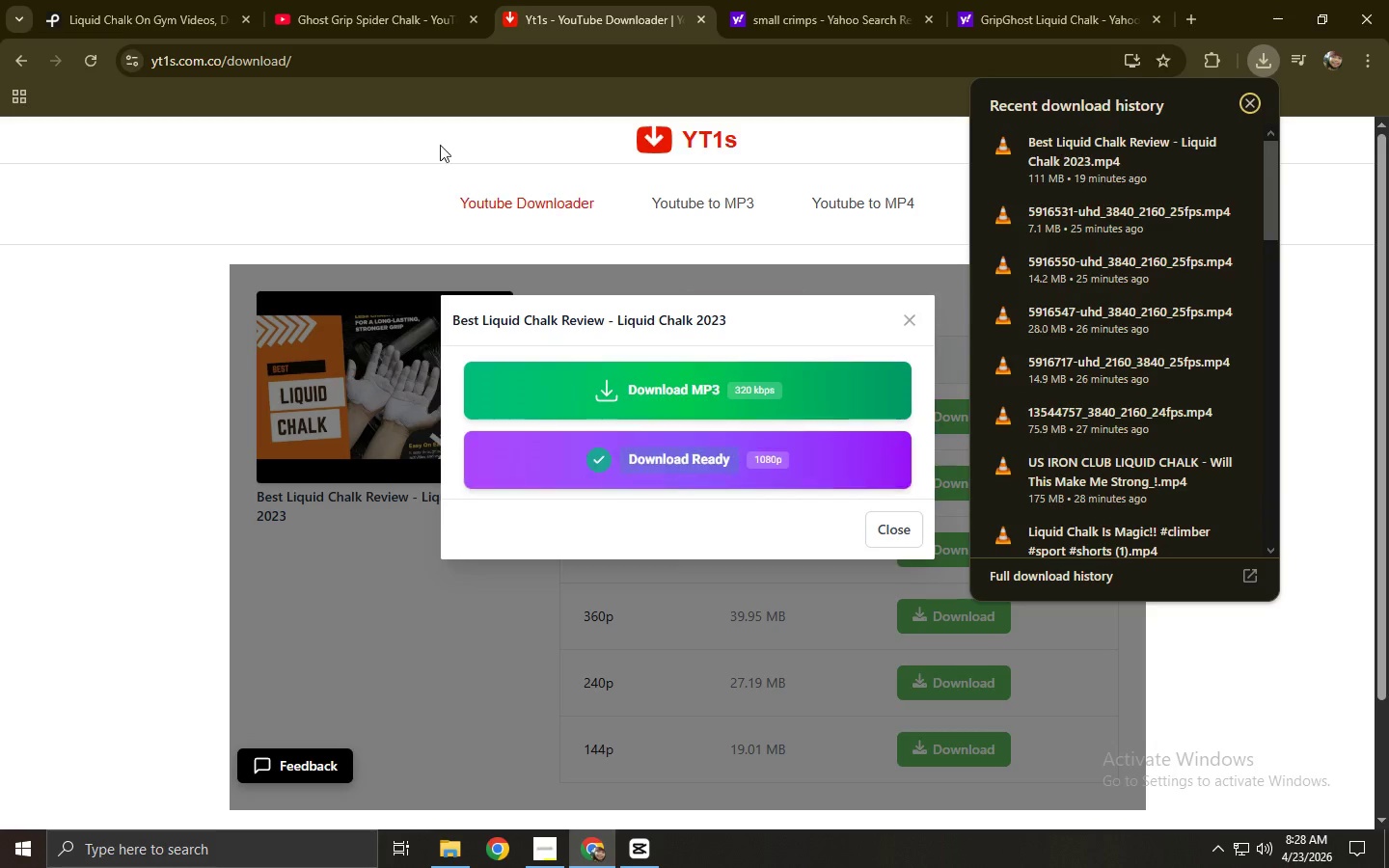 
left_click([344, 0])
 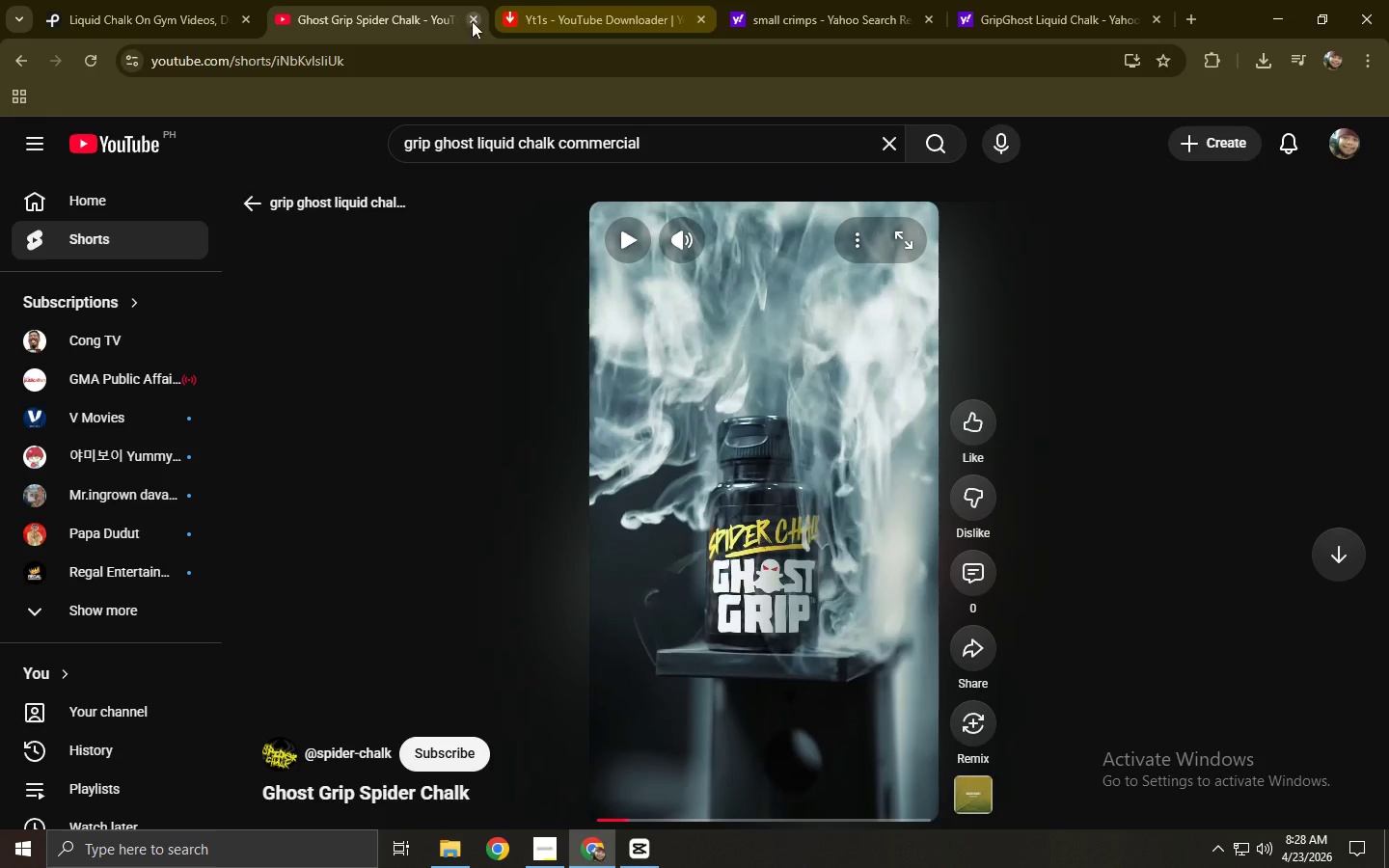 
left_click_drag(start_coordinate=[696, 130], to_coordinate=[207, 141])
 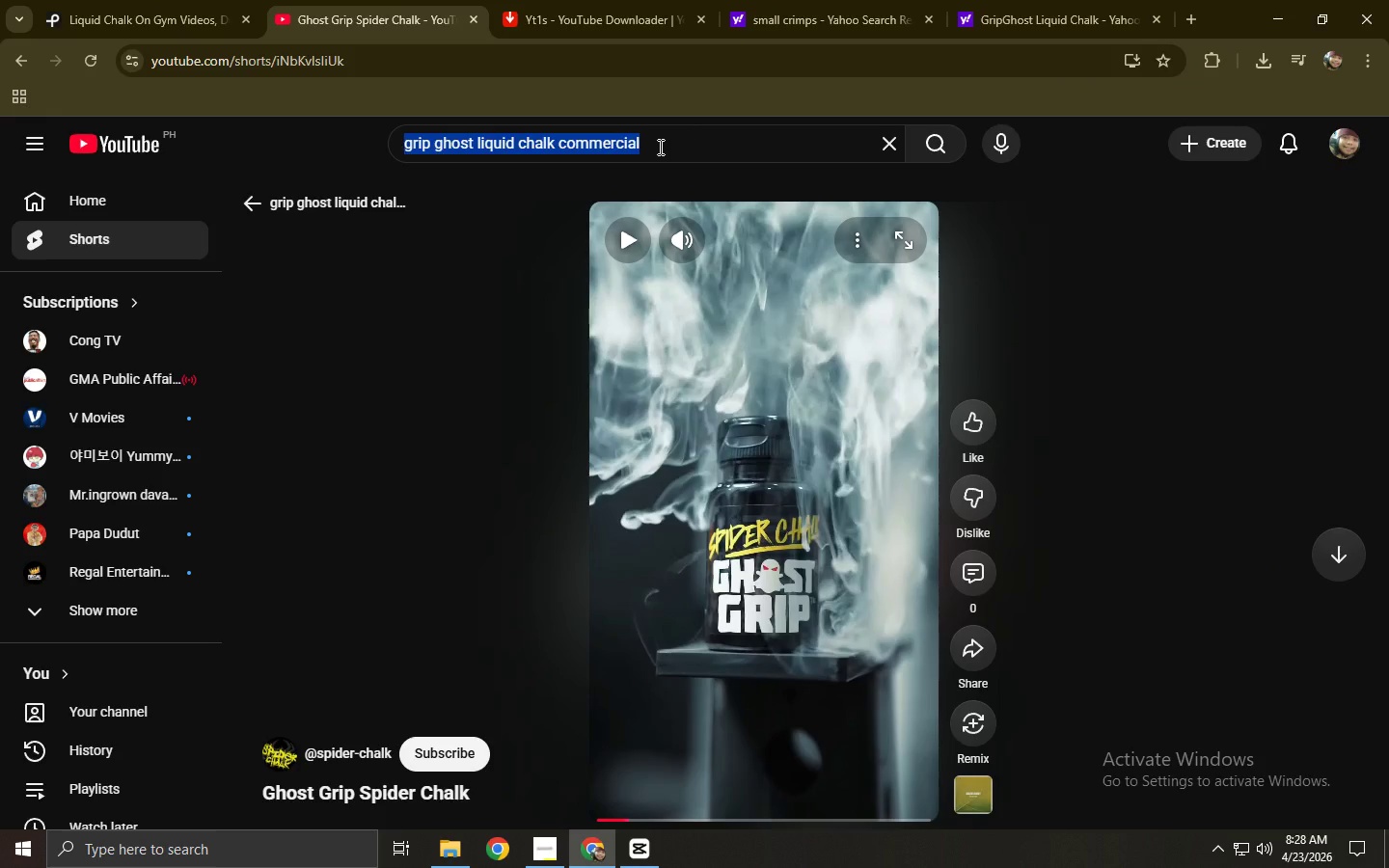 
type(rubbi)
 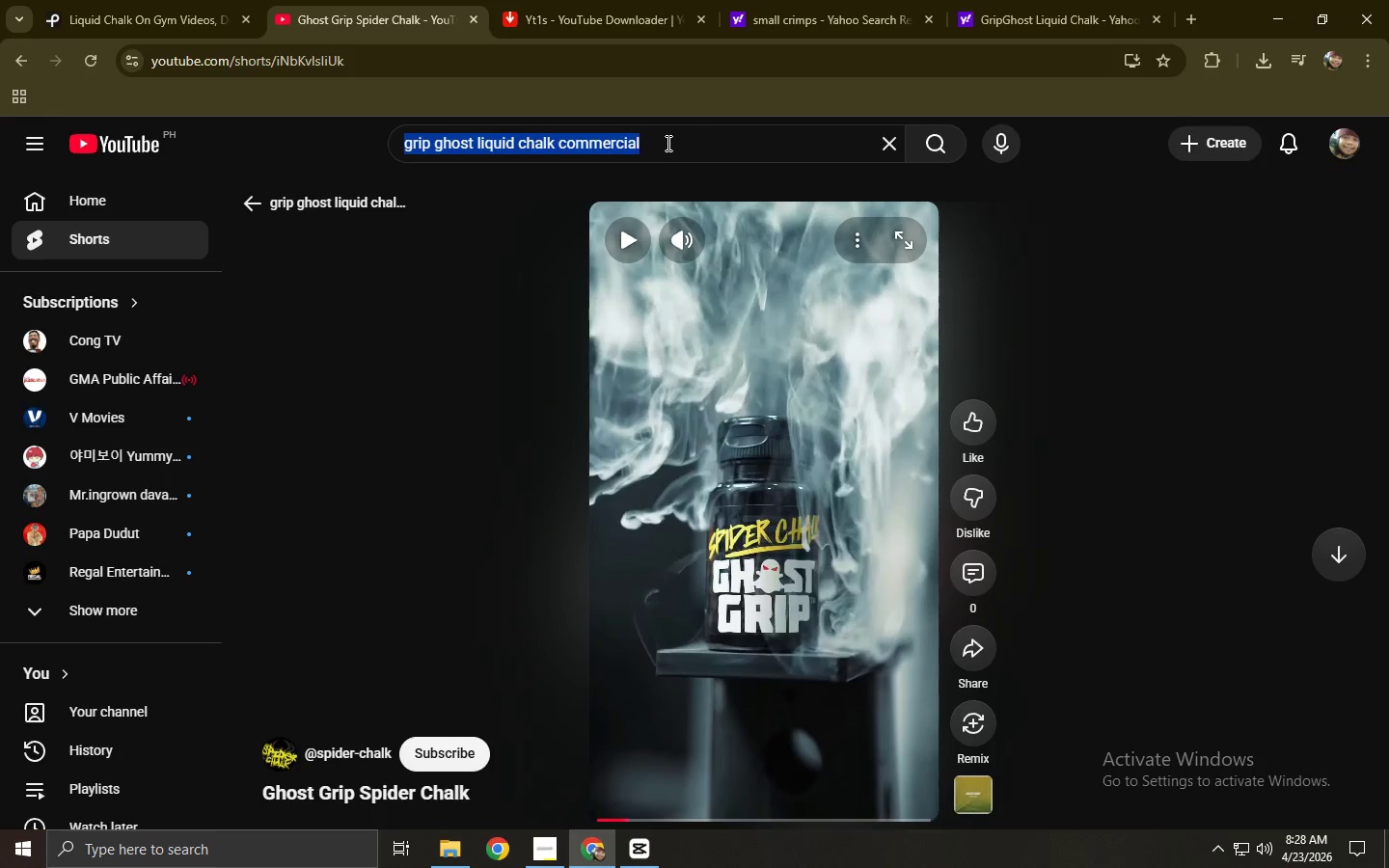 
double_click([667, 143])
 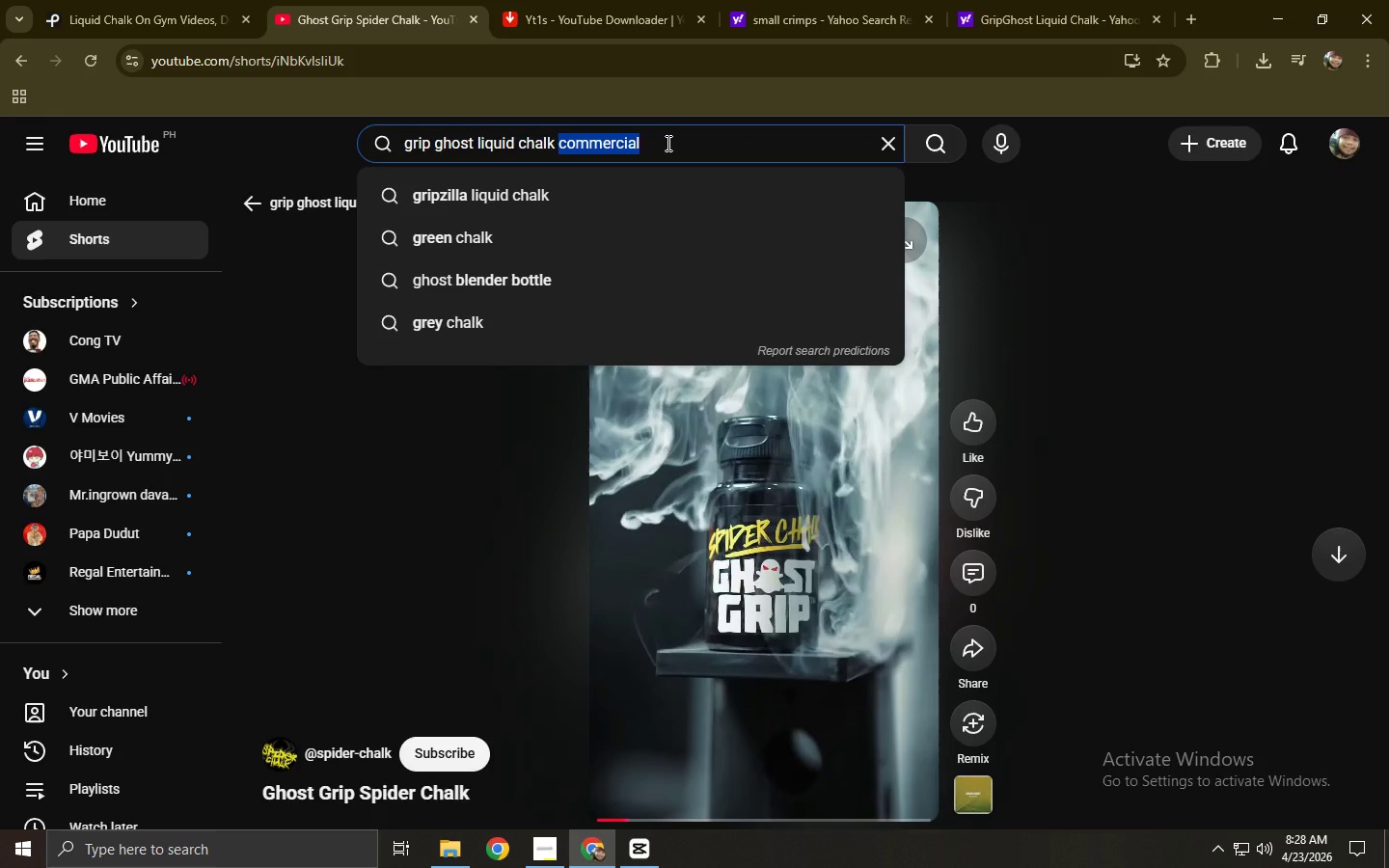 
key(Control+ControlLeft)
 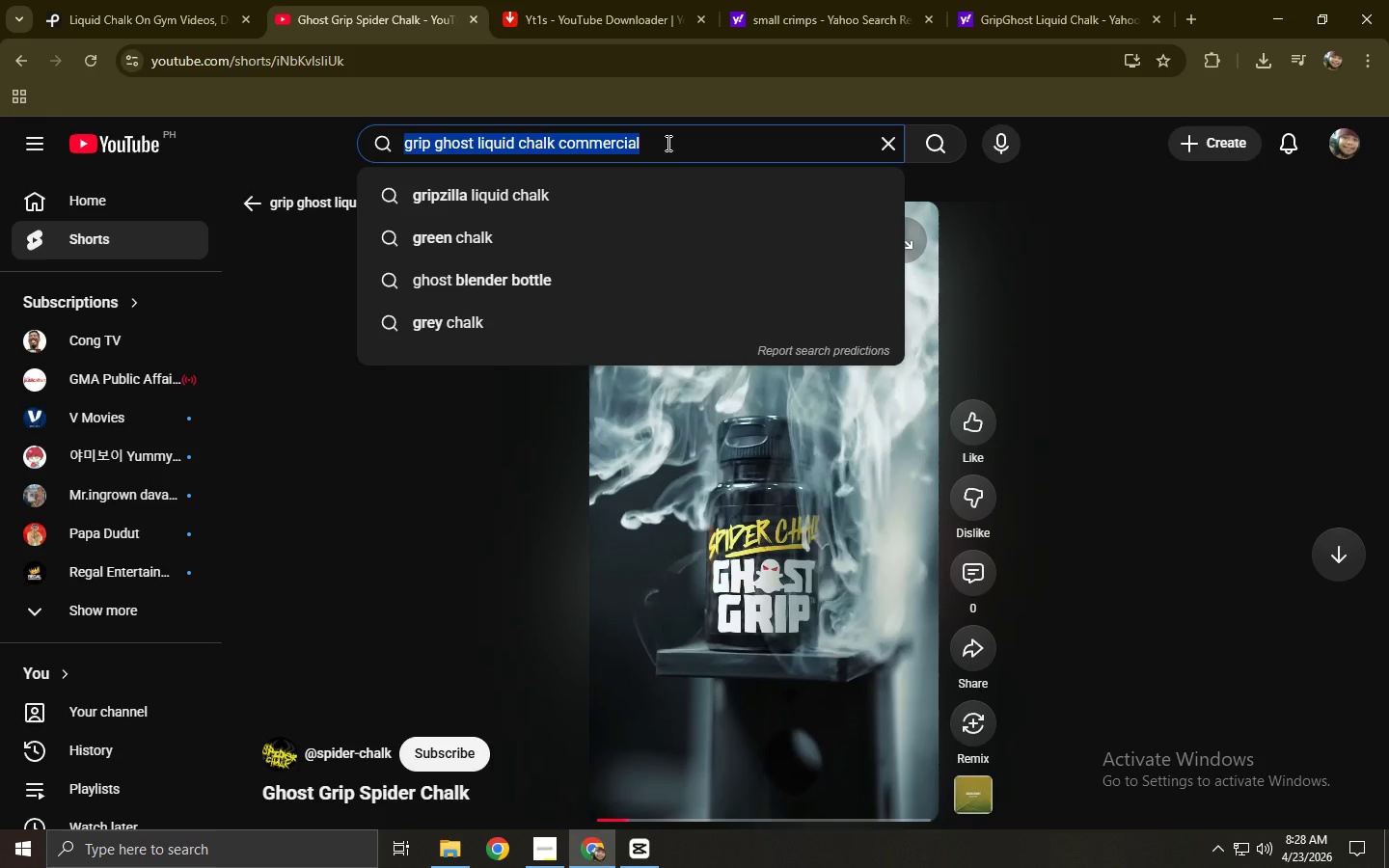 
key(Control+A)
 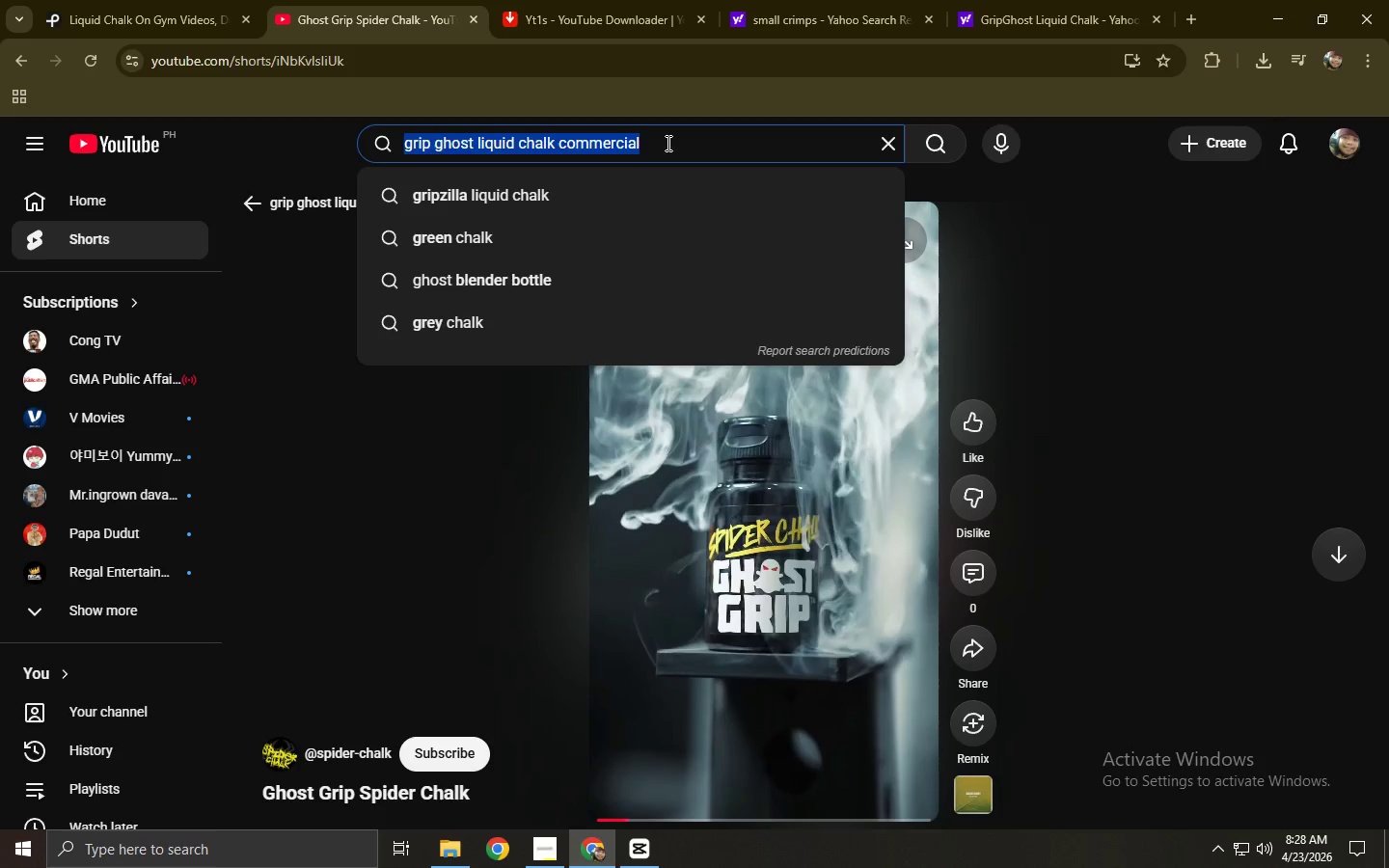 
type(rubbing chalk hand)
 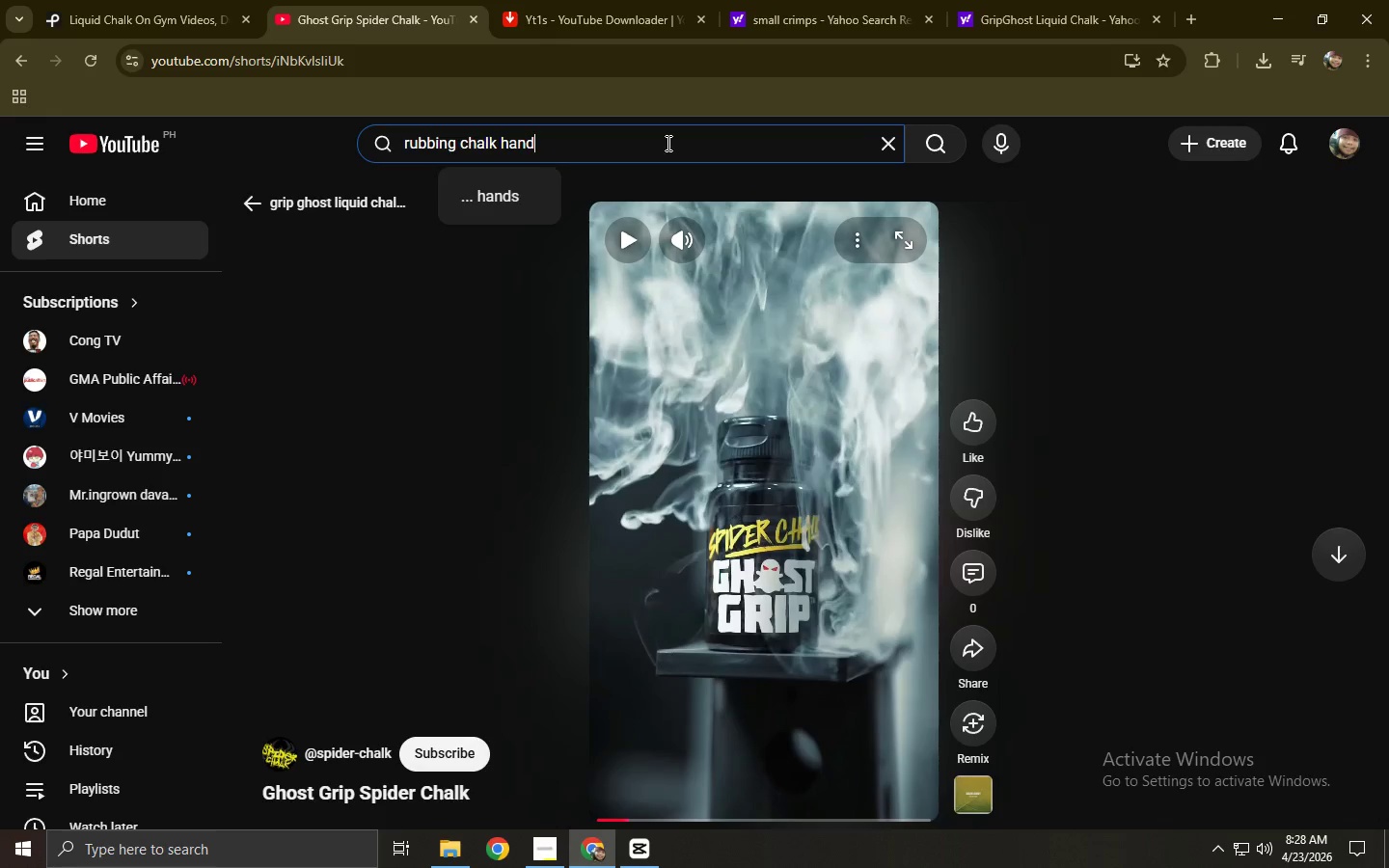 
key(Enter)
 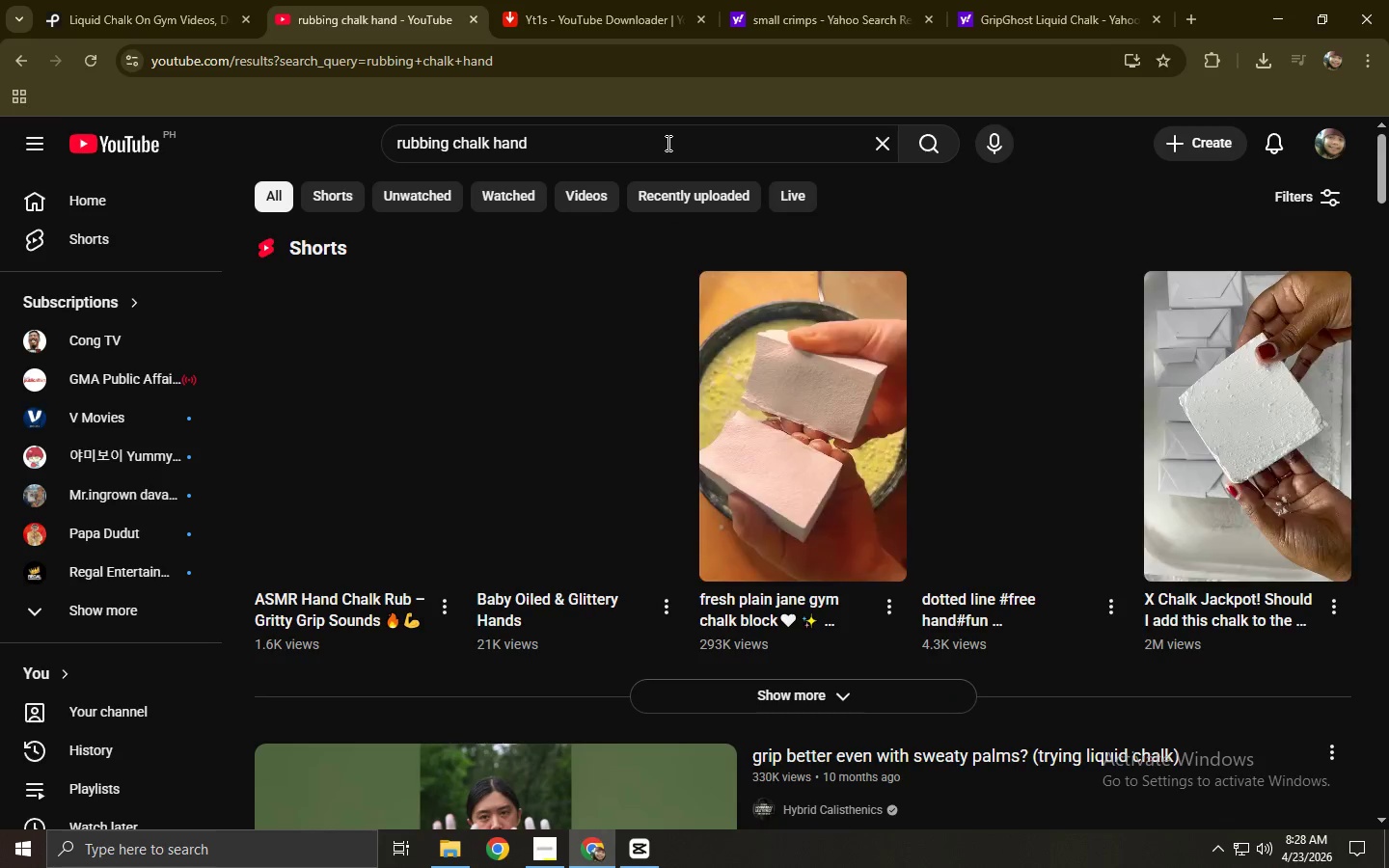 
left_click([667, 143])
 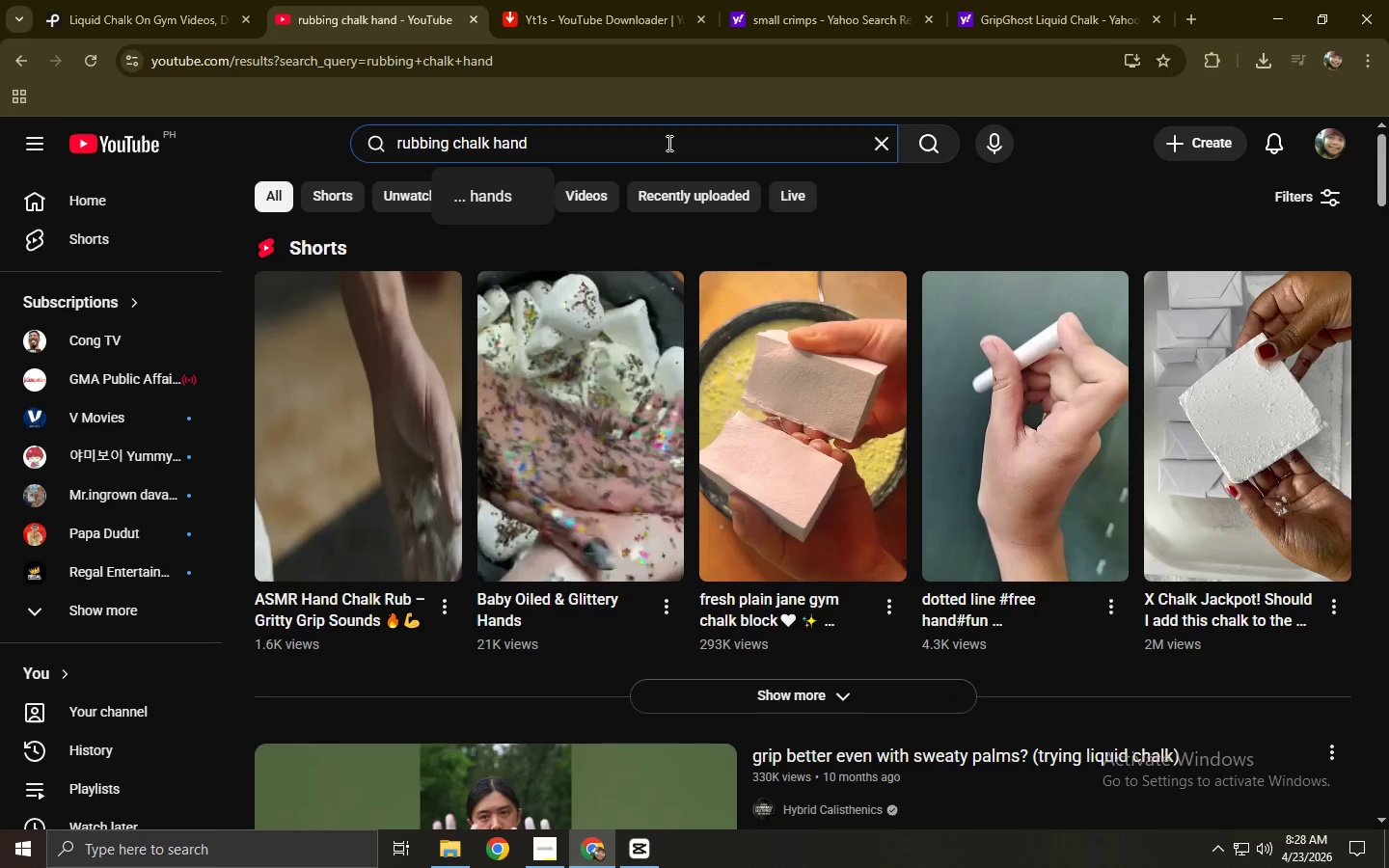 
hold_key(key=Backspace, duration=0.7)
 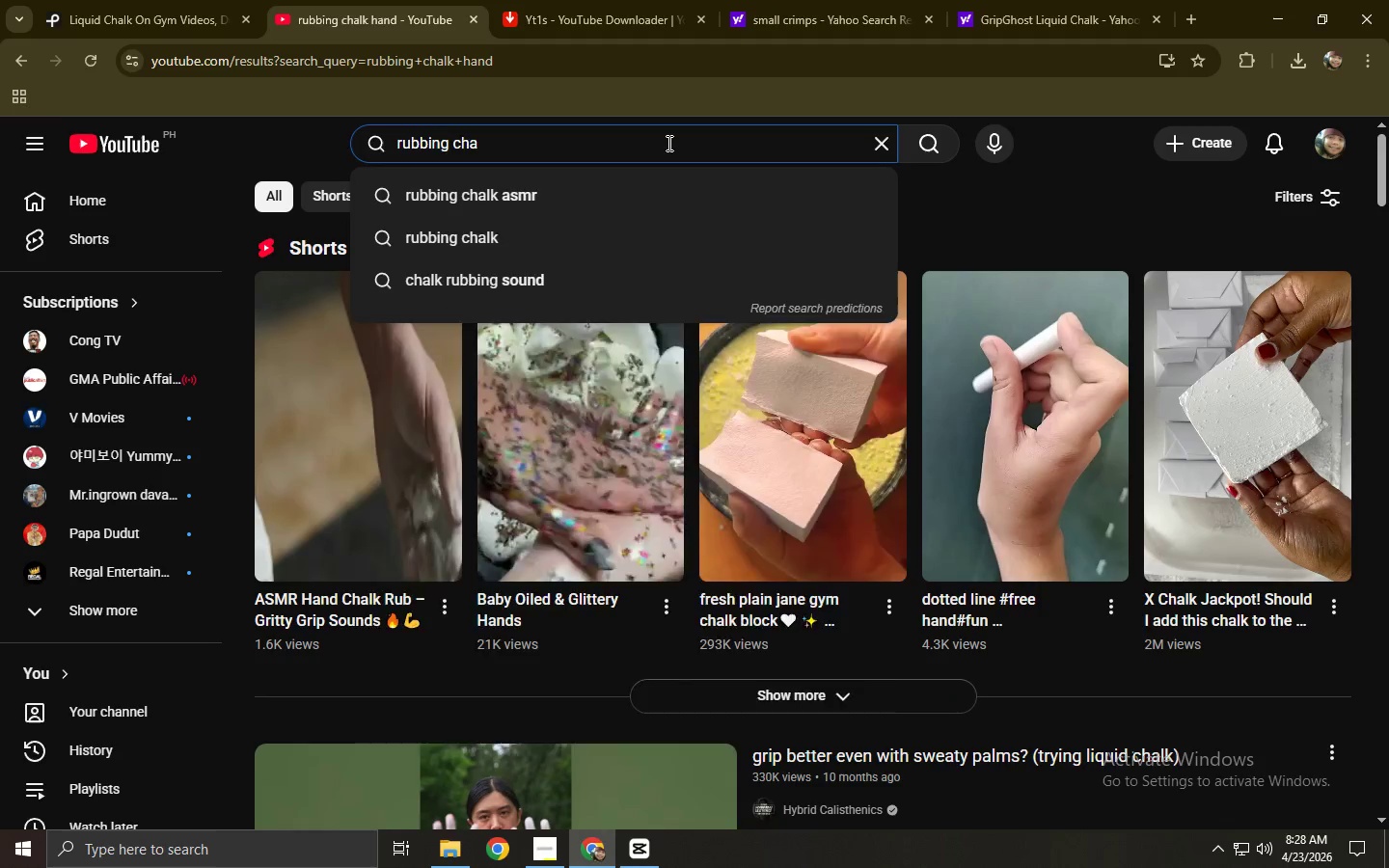 
key(Backspace)
key(Backspace)
type(q)
key(Backspace)
type(liquid chalk asr)
key(Backspace)
type(,mr)
key(Backspace)
key(Backspace)
key(Backspace)
type(mr)
 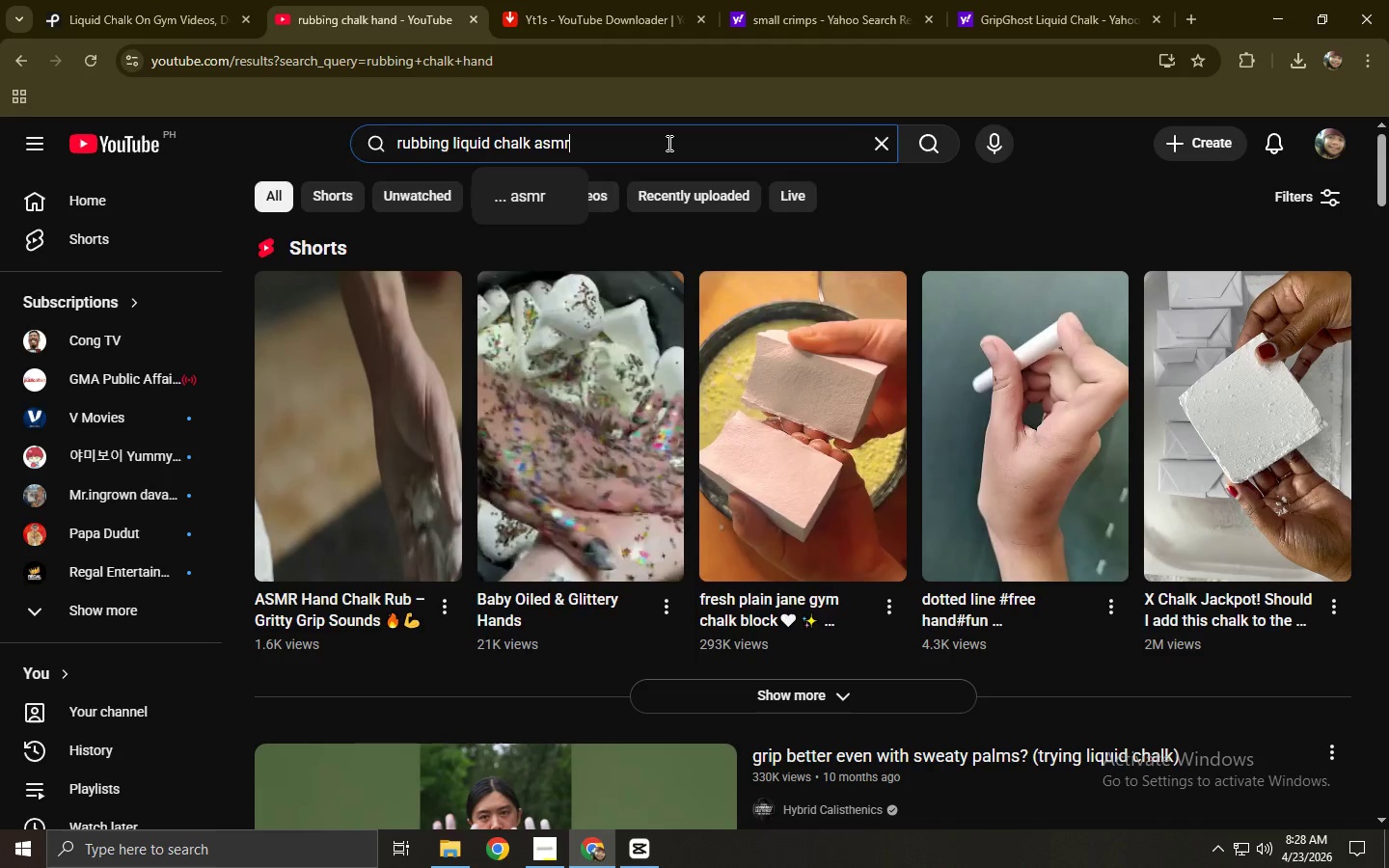 
key(Enter)
 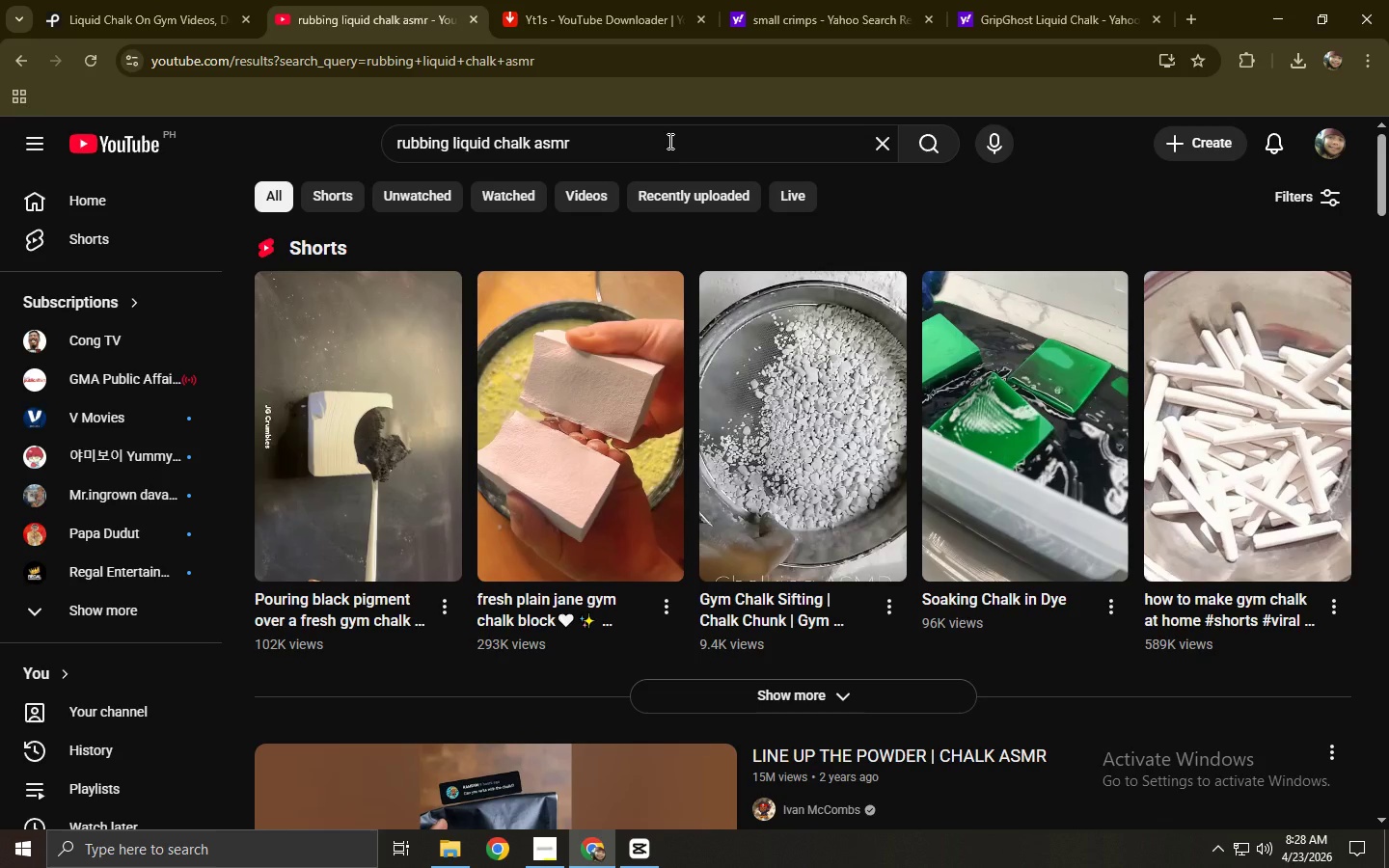 
scroll: coordinate [669, 141], scroll_direction: down, amount: 5.0
 